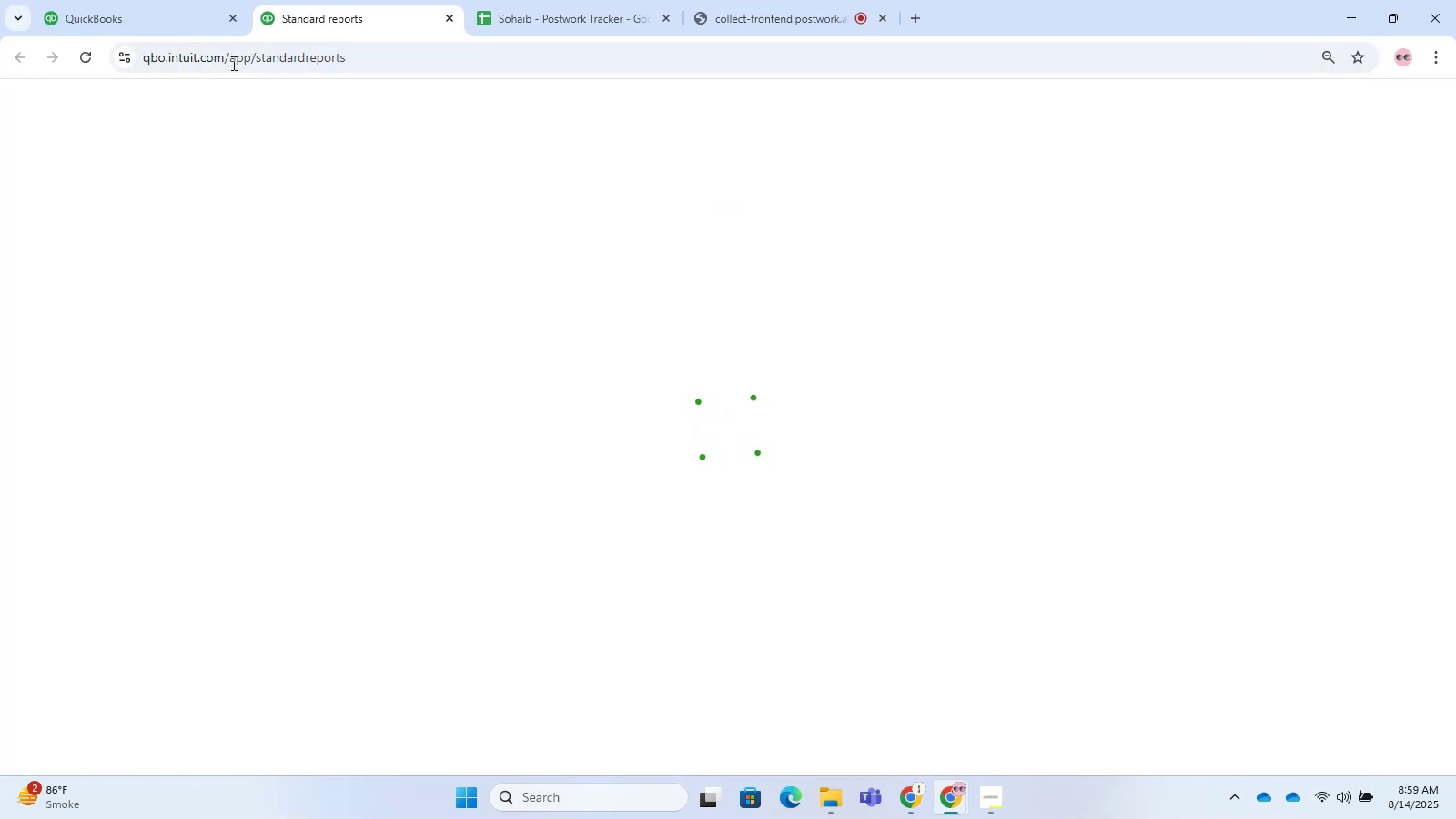 
left_click([263, 115])
 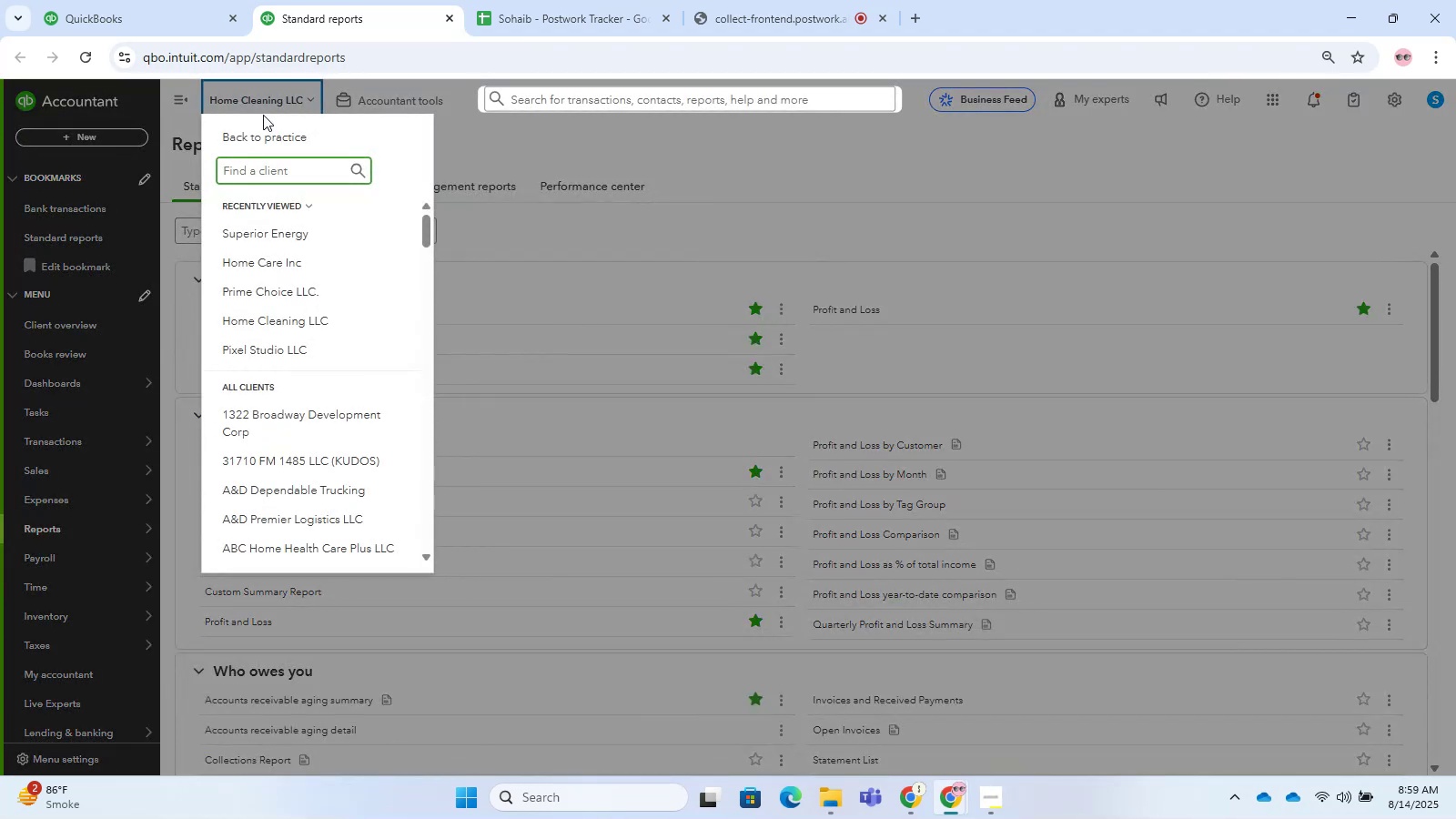 
type(pu)
key(Backspace)
key(Backspace)
 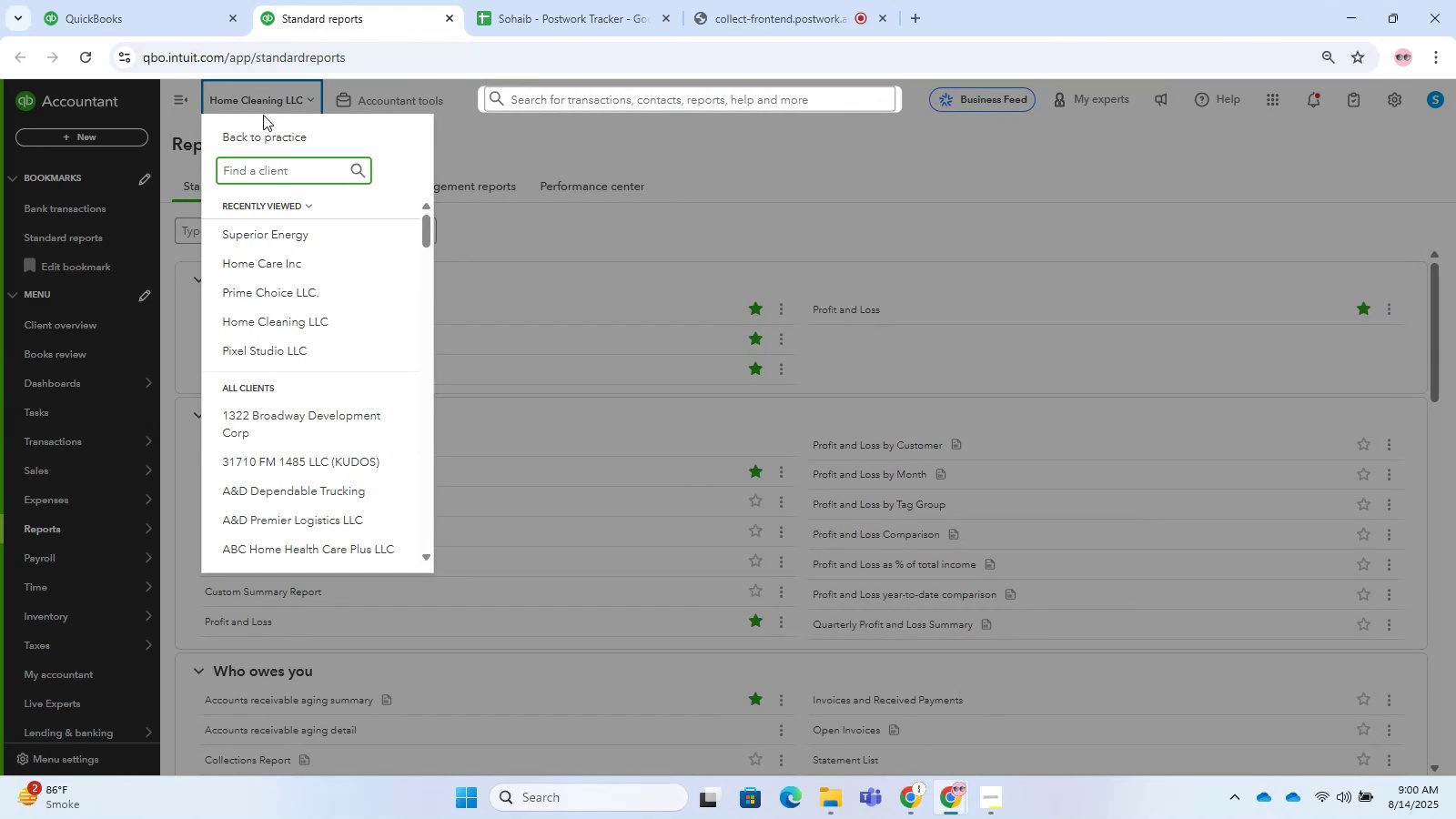 
wait(20.1)
 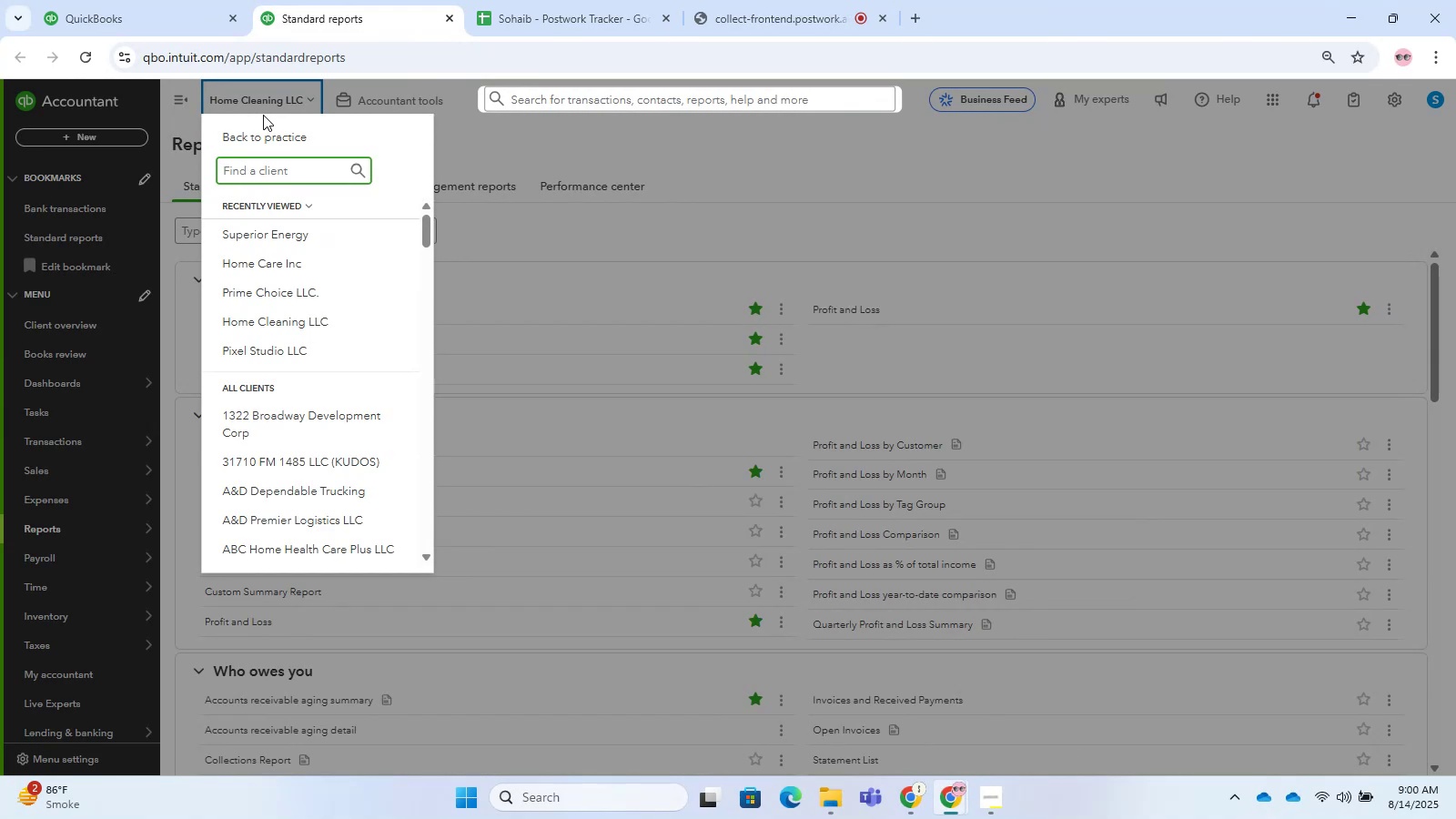 
left_click([818, 795])
 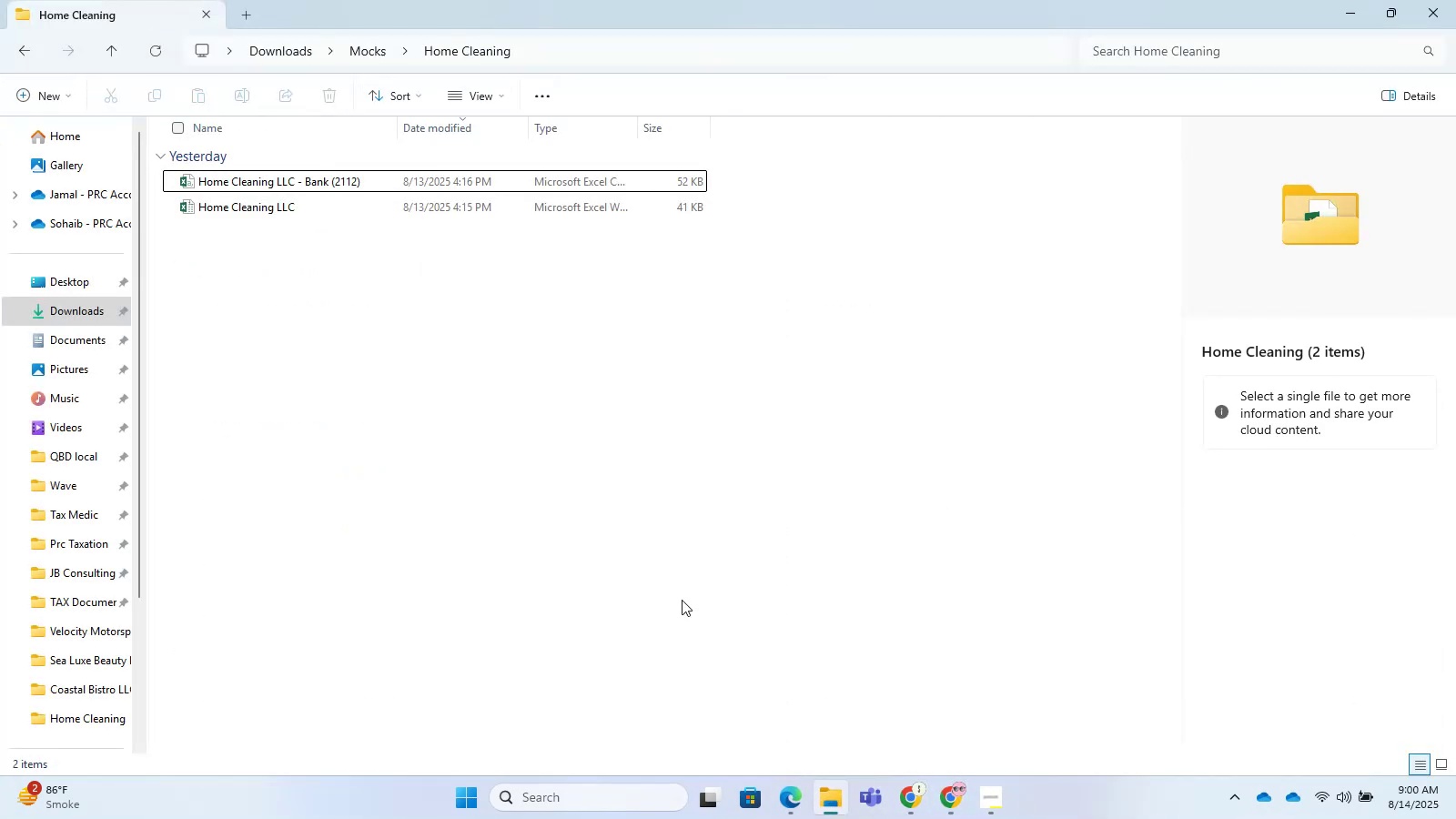 
left_click([490, 399])
 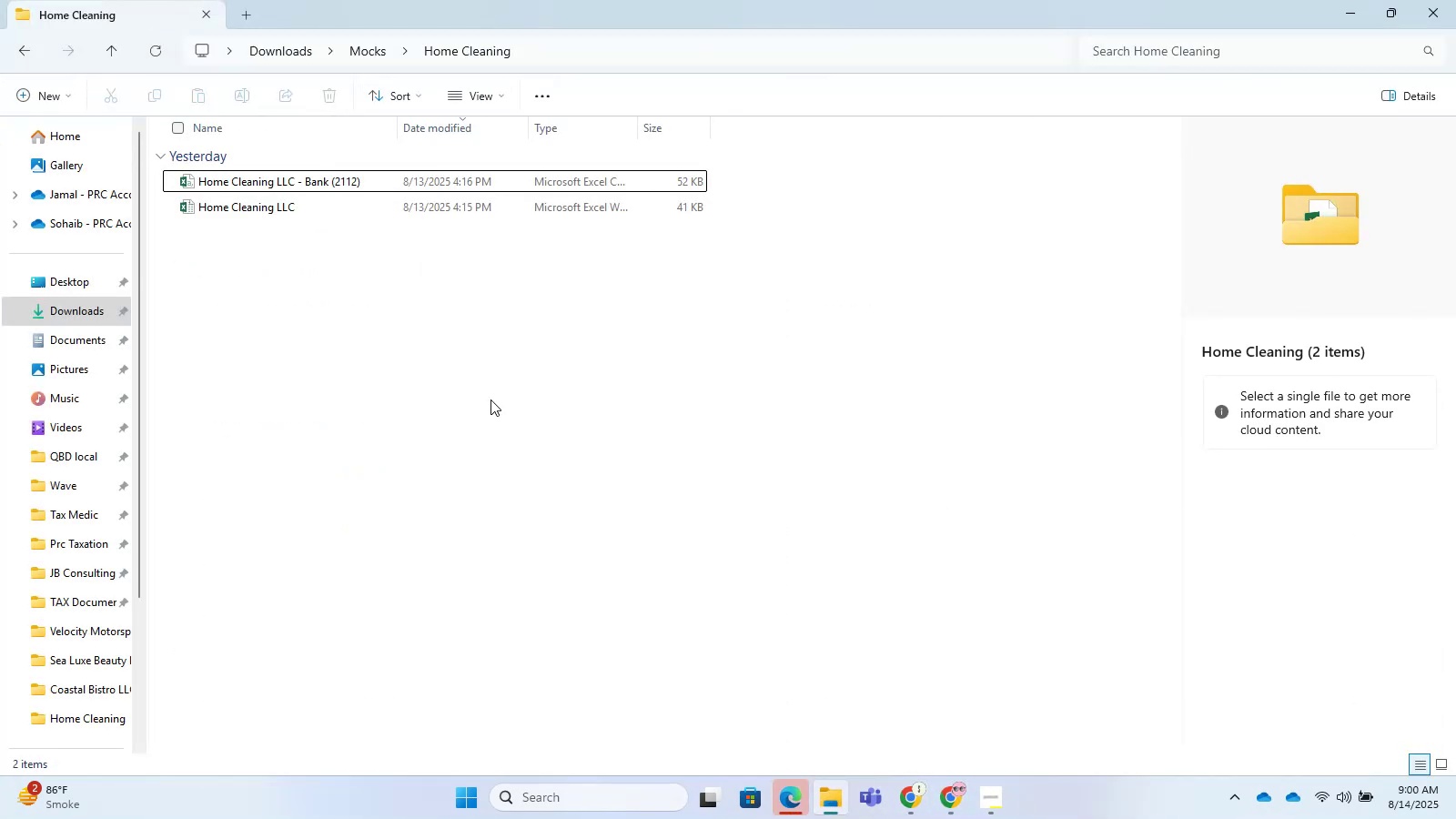 
key(Backspace)
 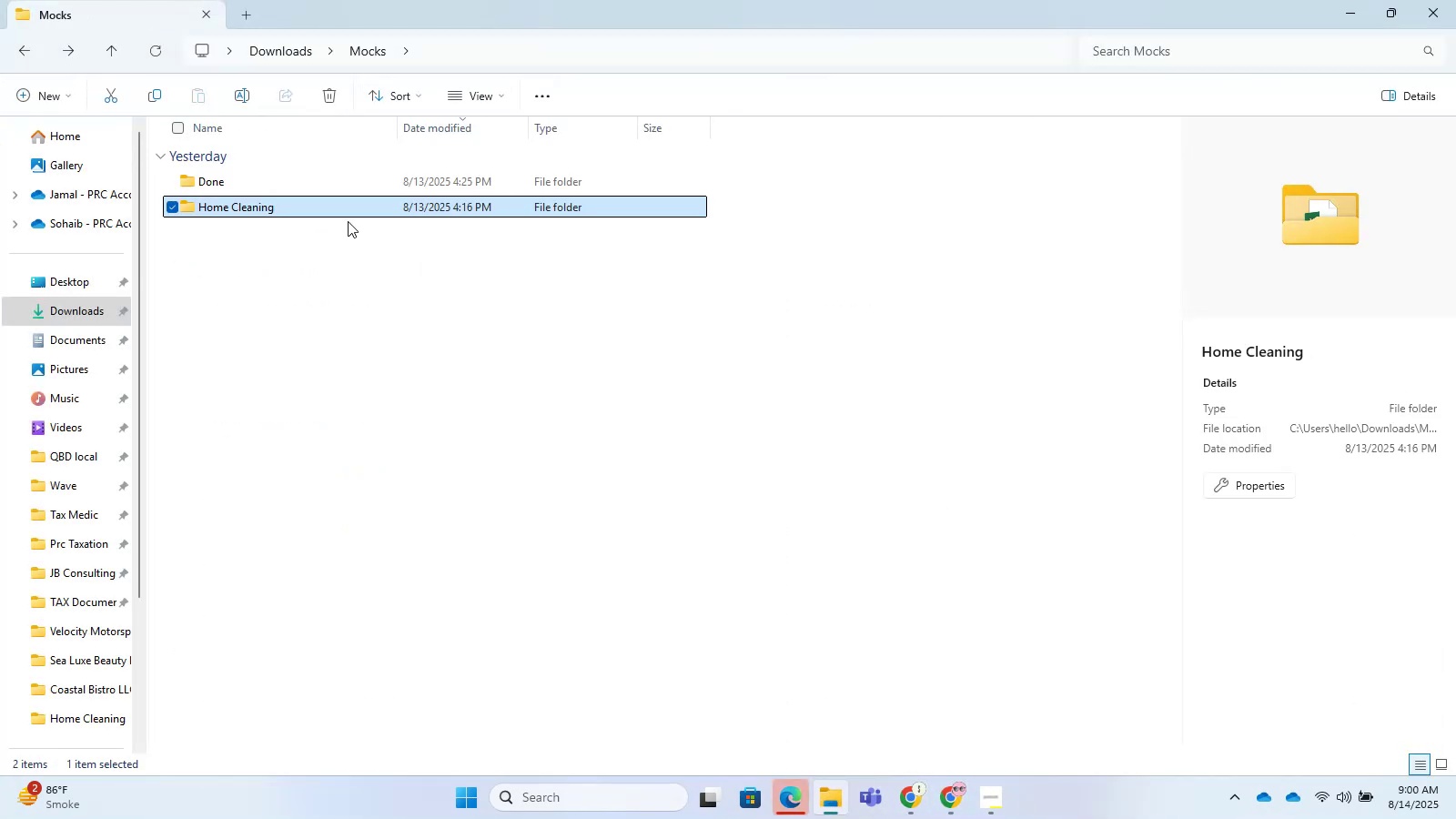 
double_click([306, 179])
 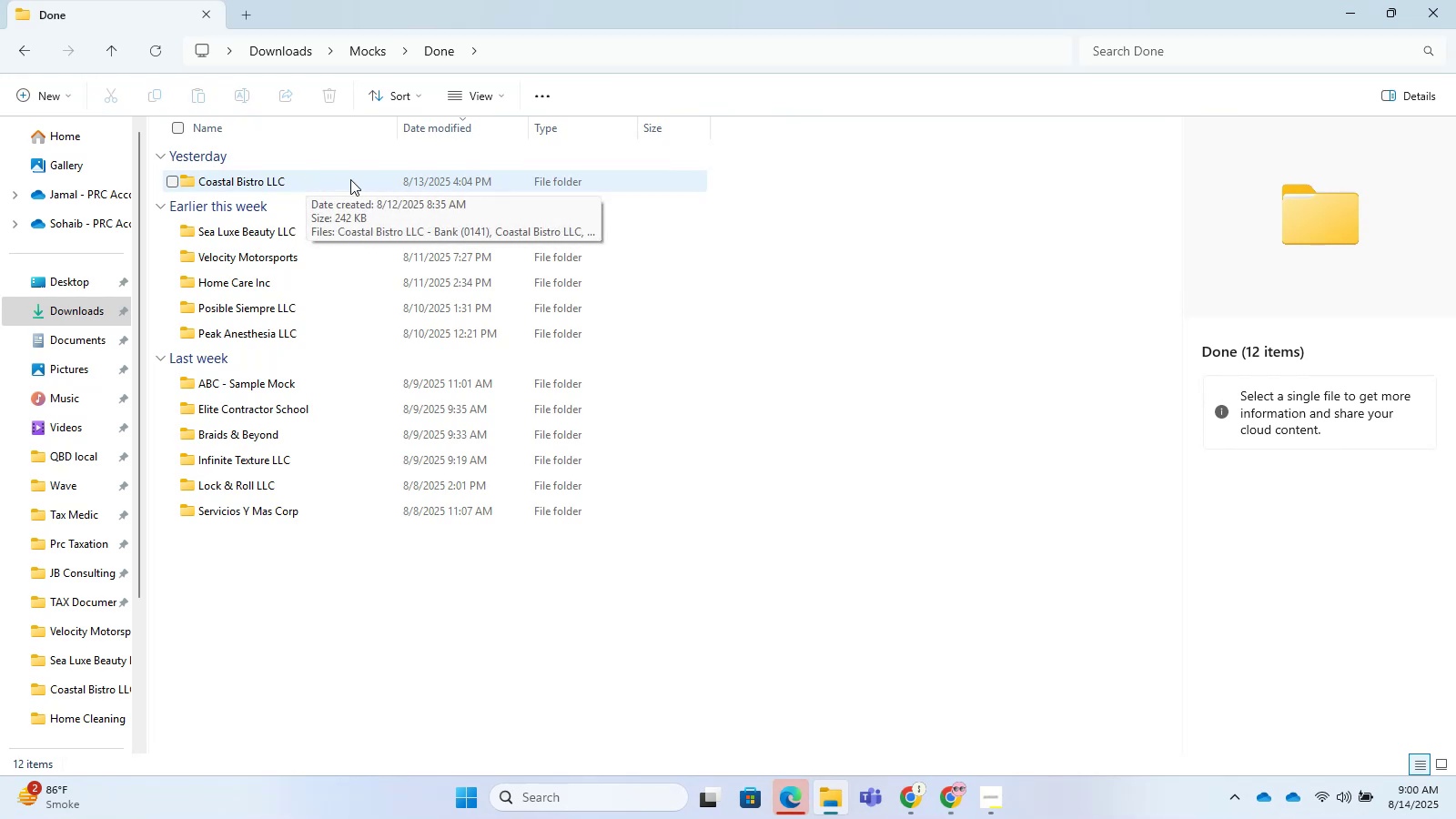 
left_click([341, 588])
 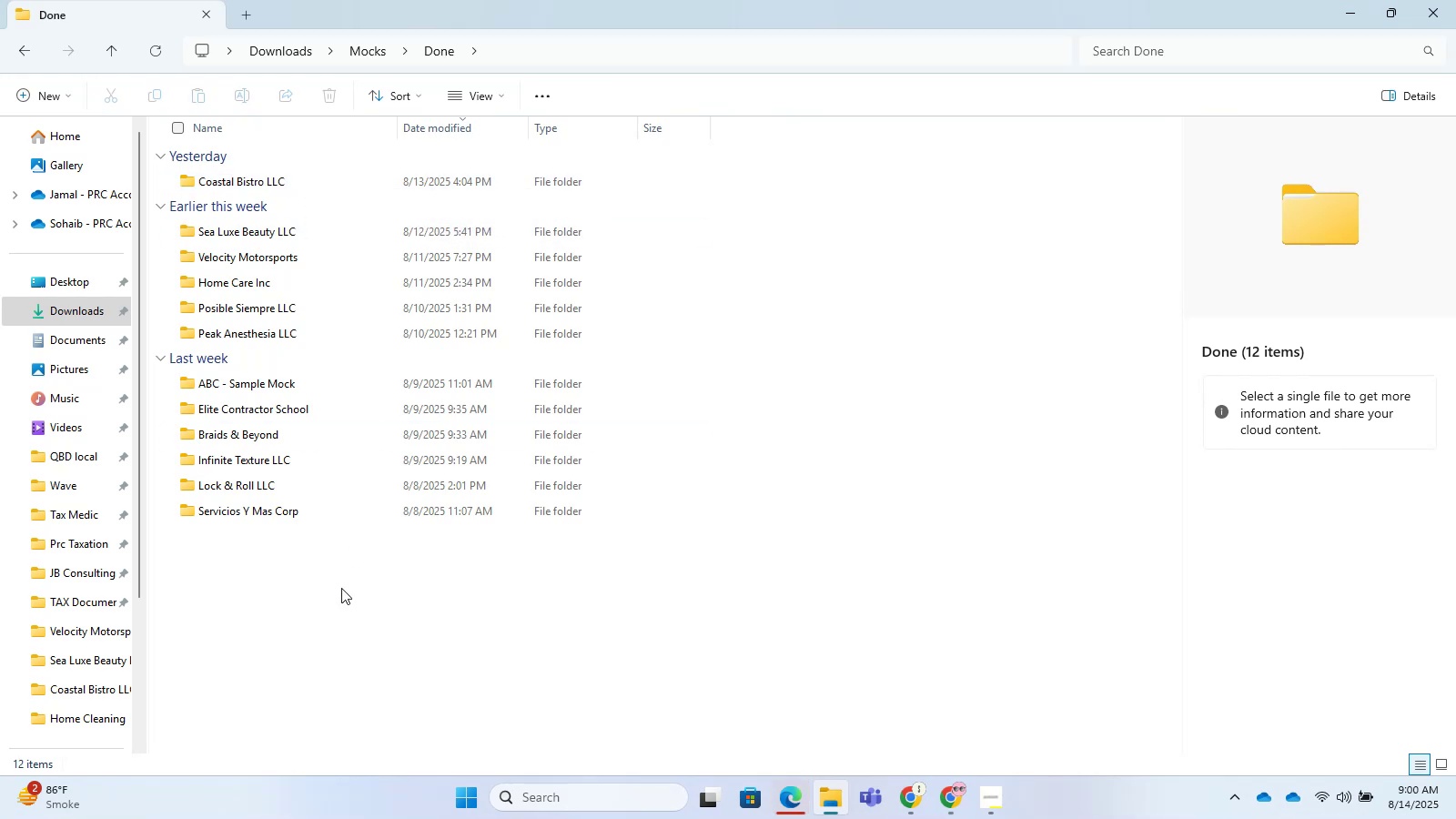 
left_click([341, 588])
 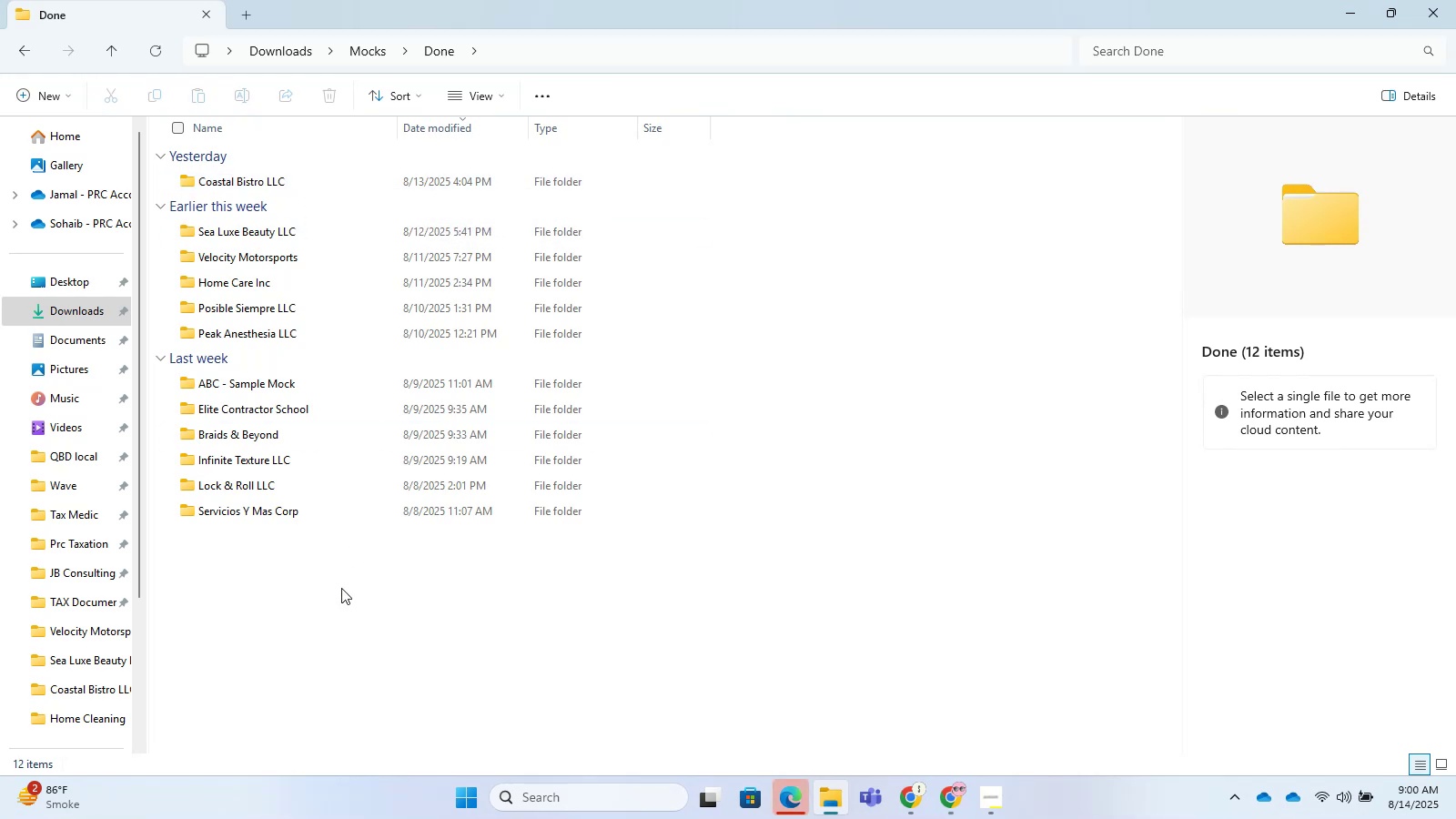 
left_click([341, 588])
 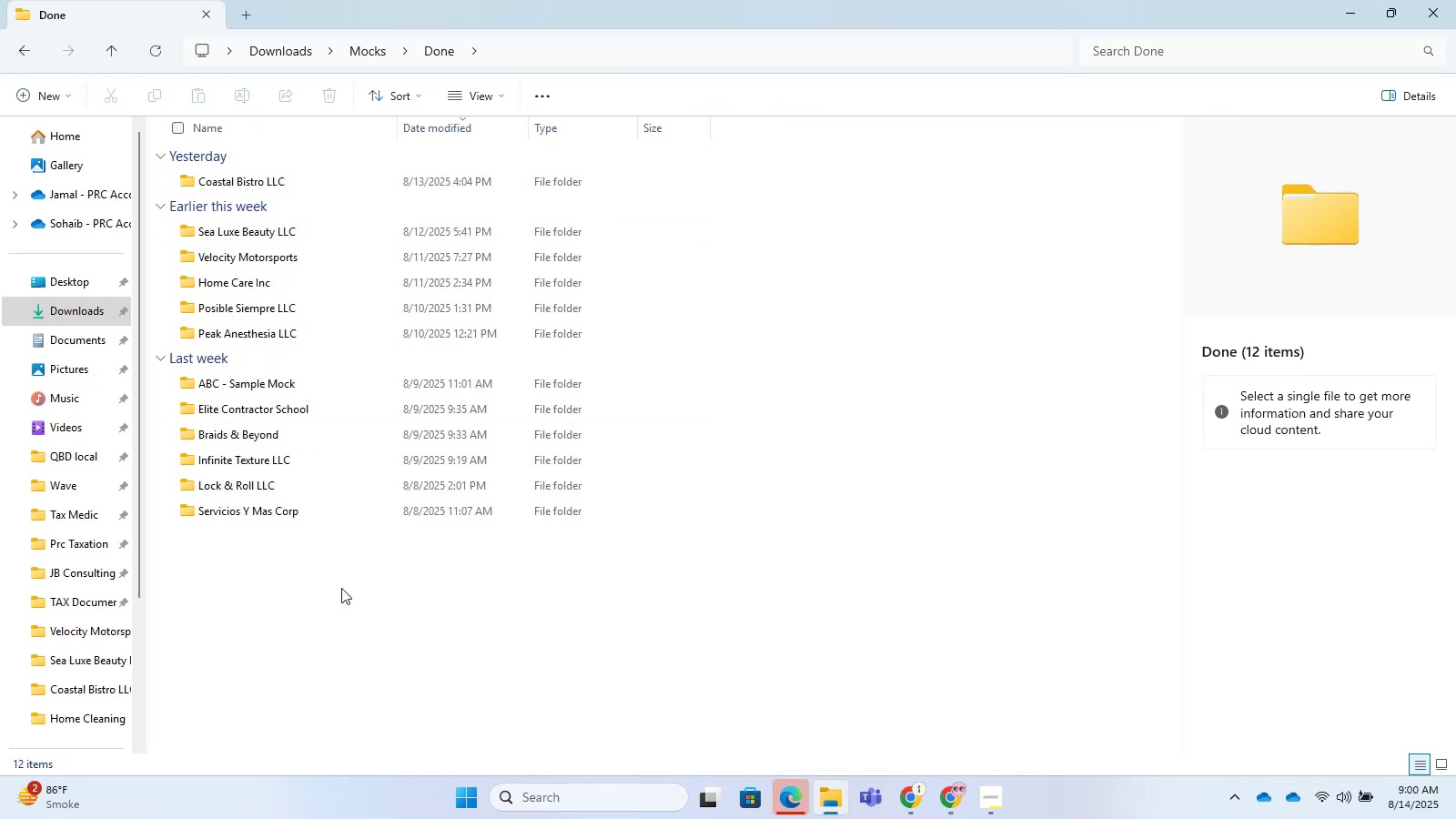 
left_click([341, 588])
 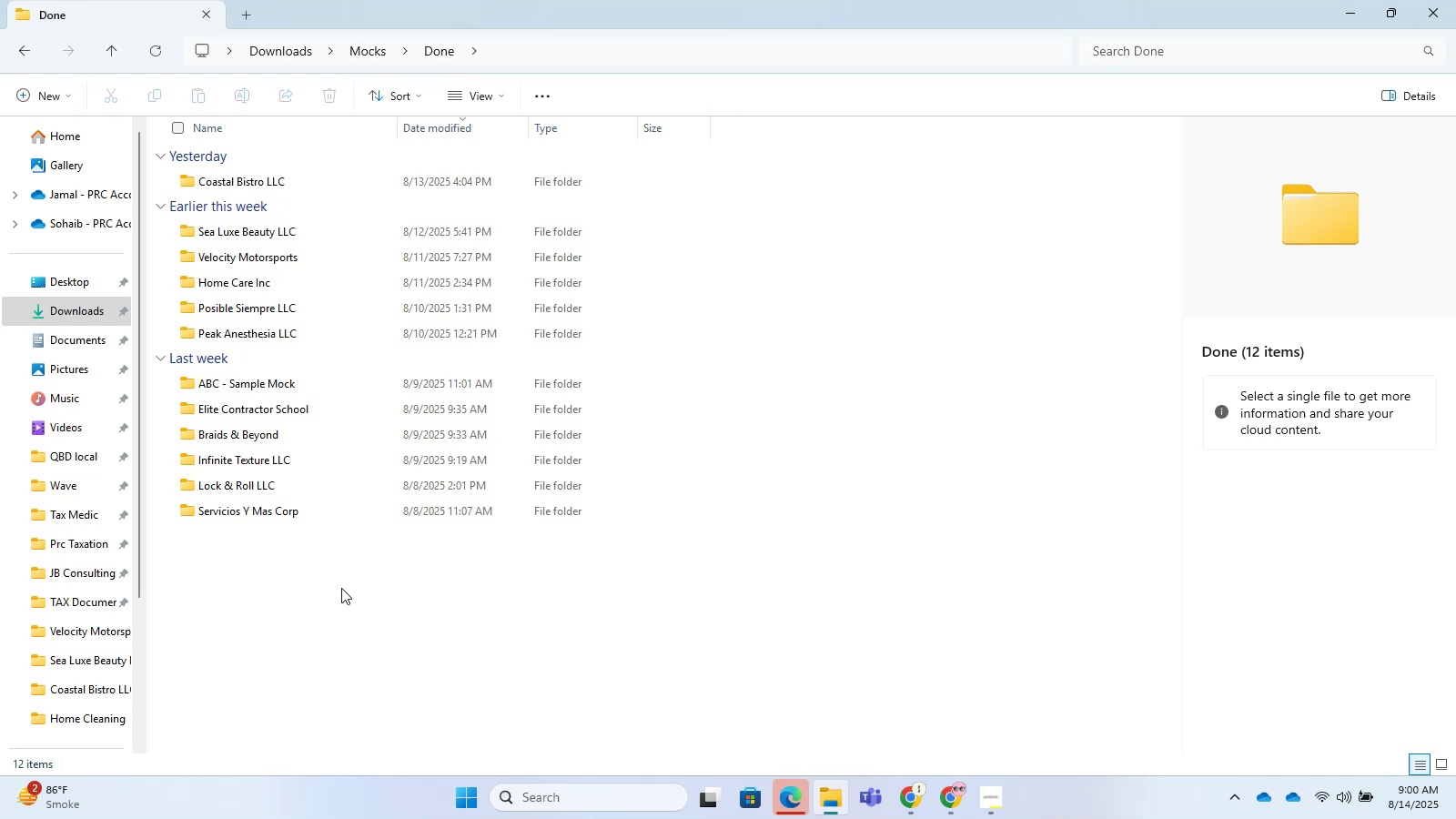 
left_click([341, 588])
 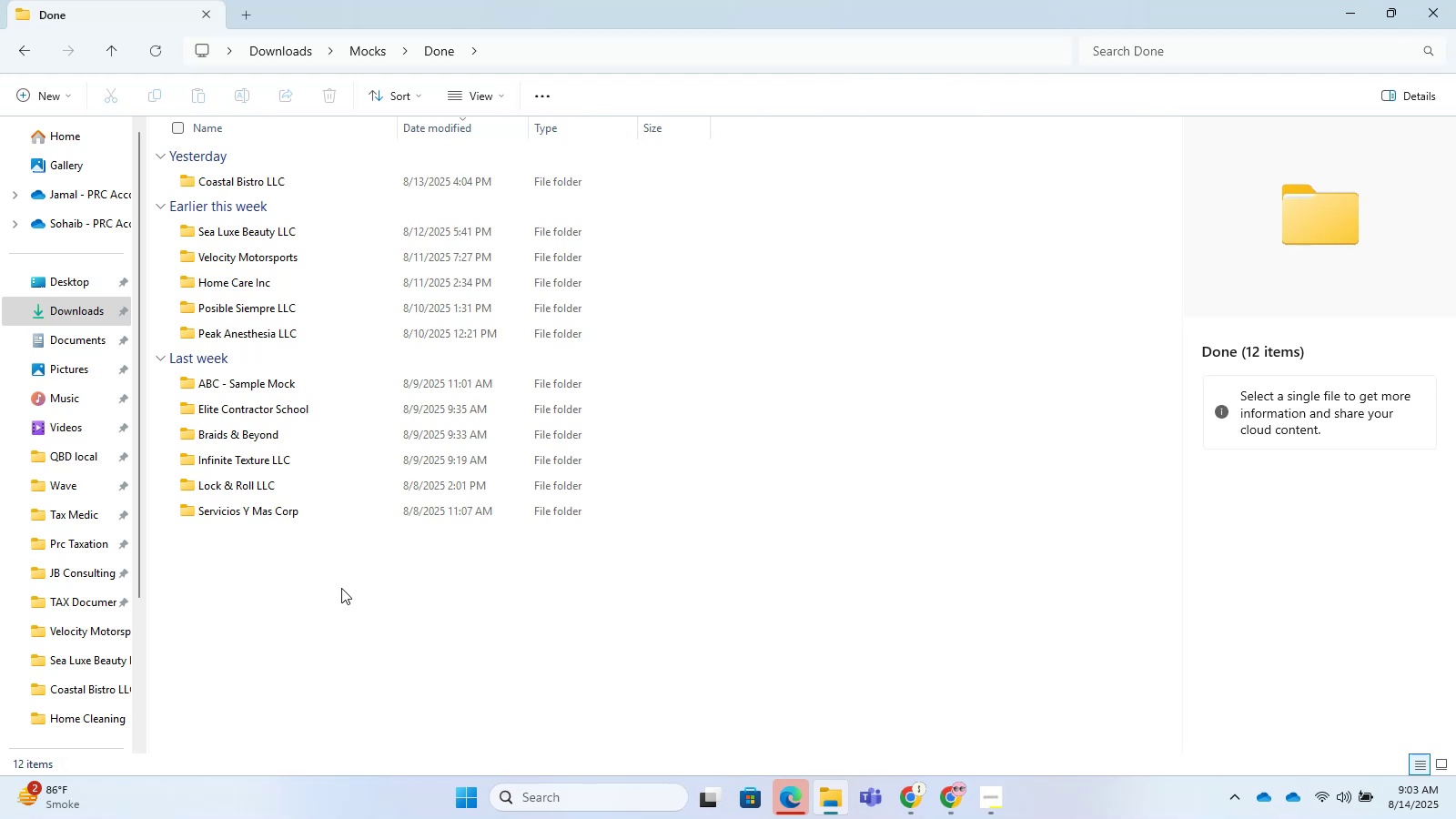 
wait(185.17)
 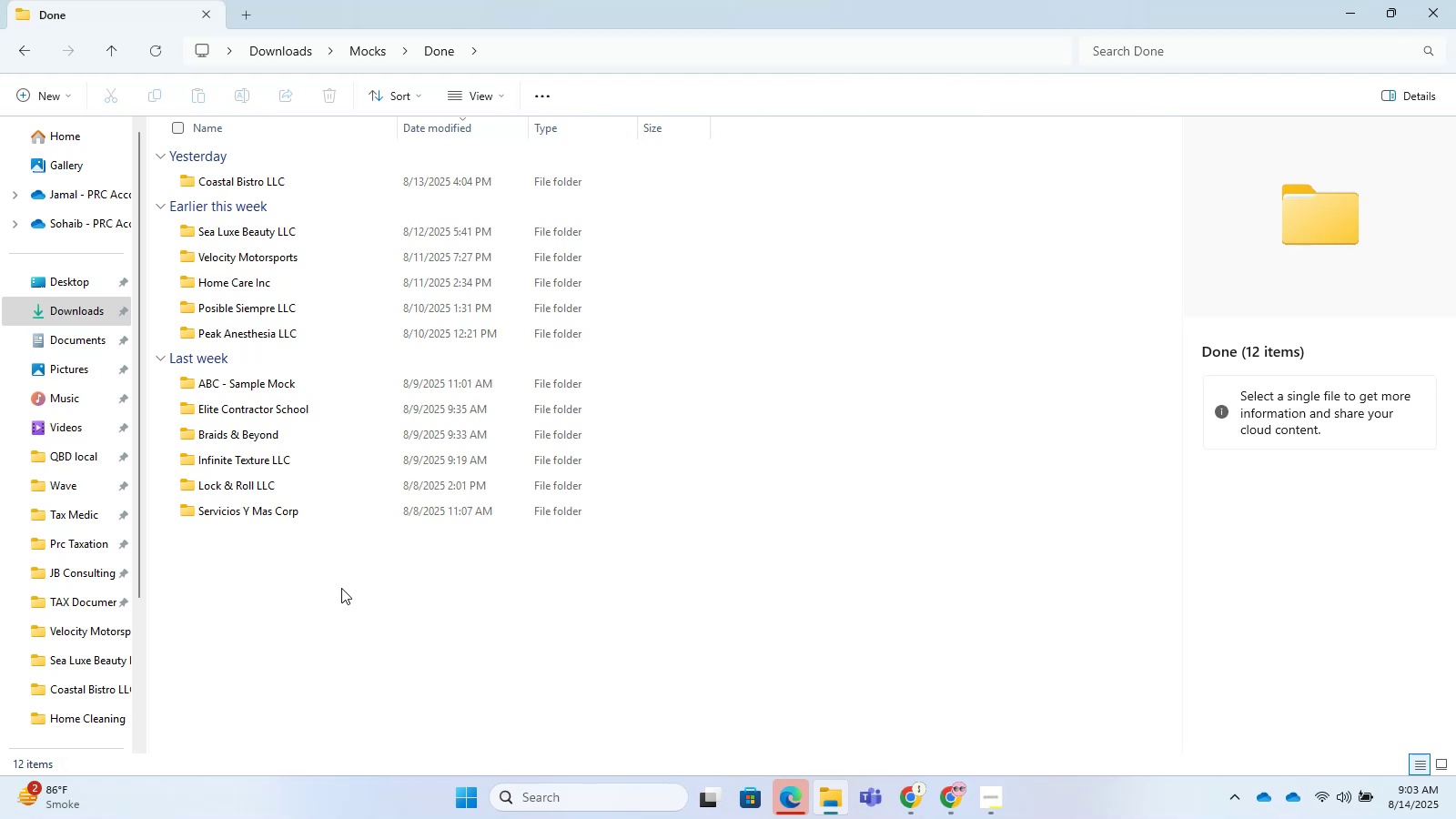 
left_click([1358, 8])
 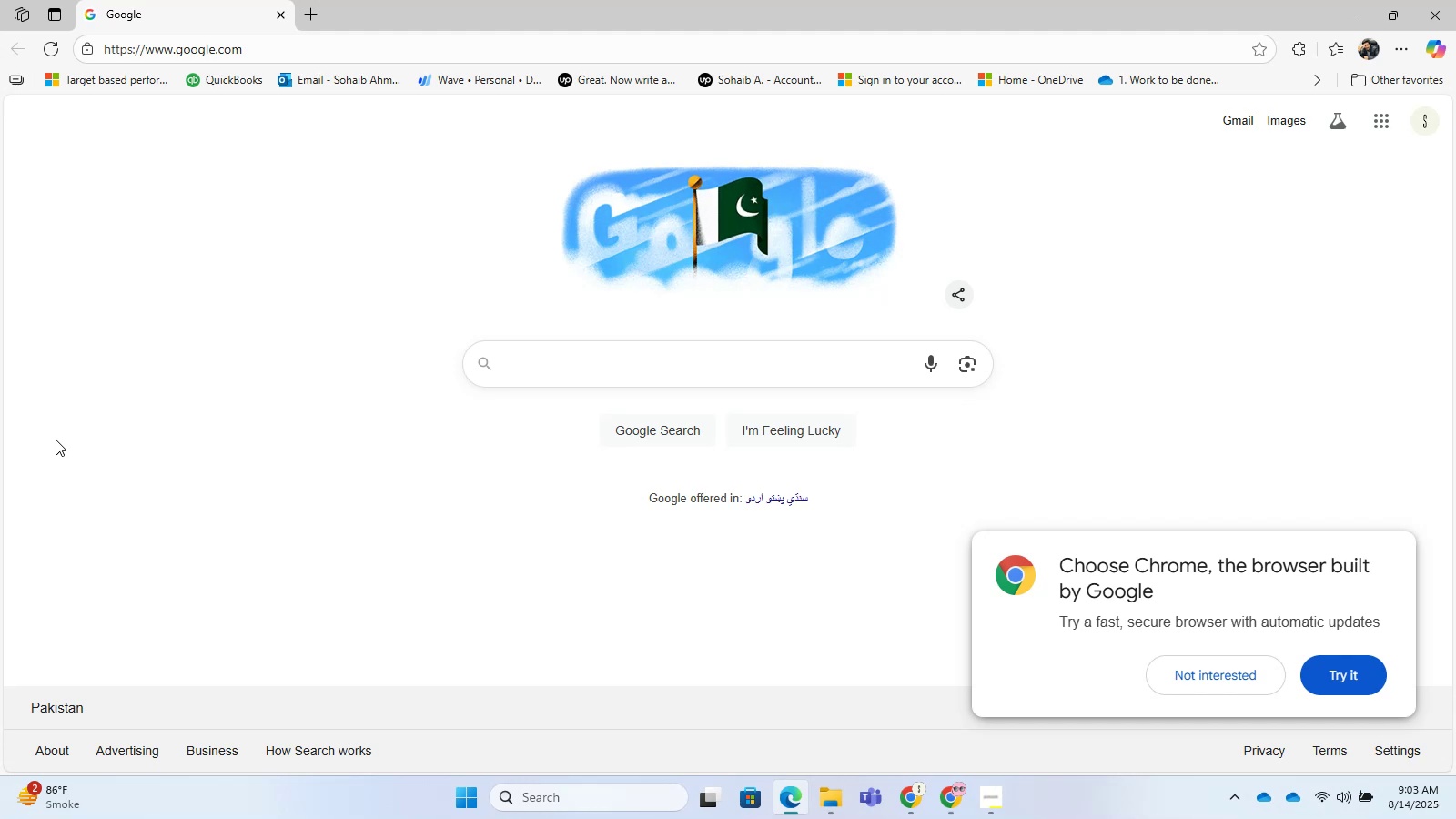 
wait(15.76)
 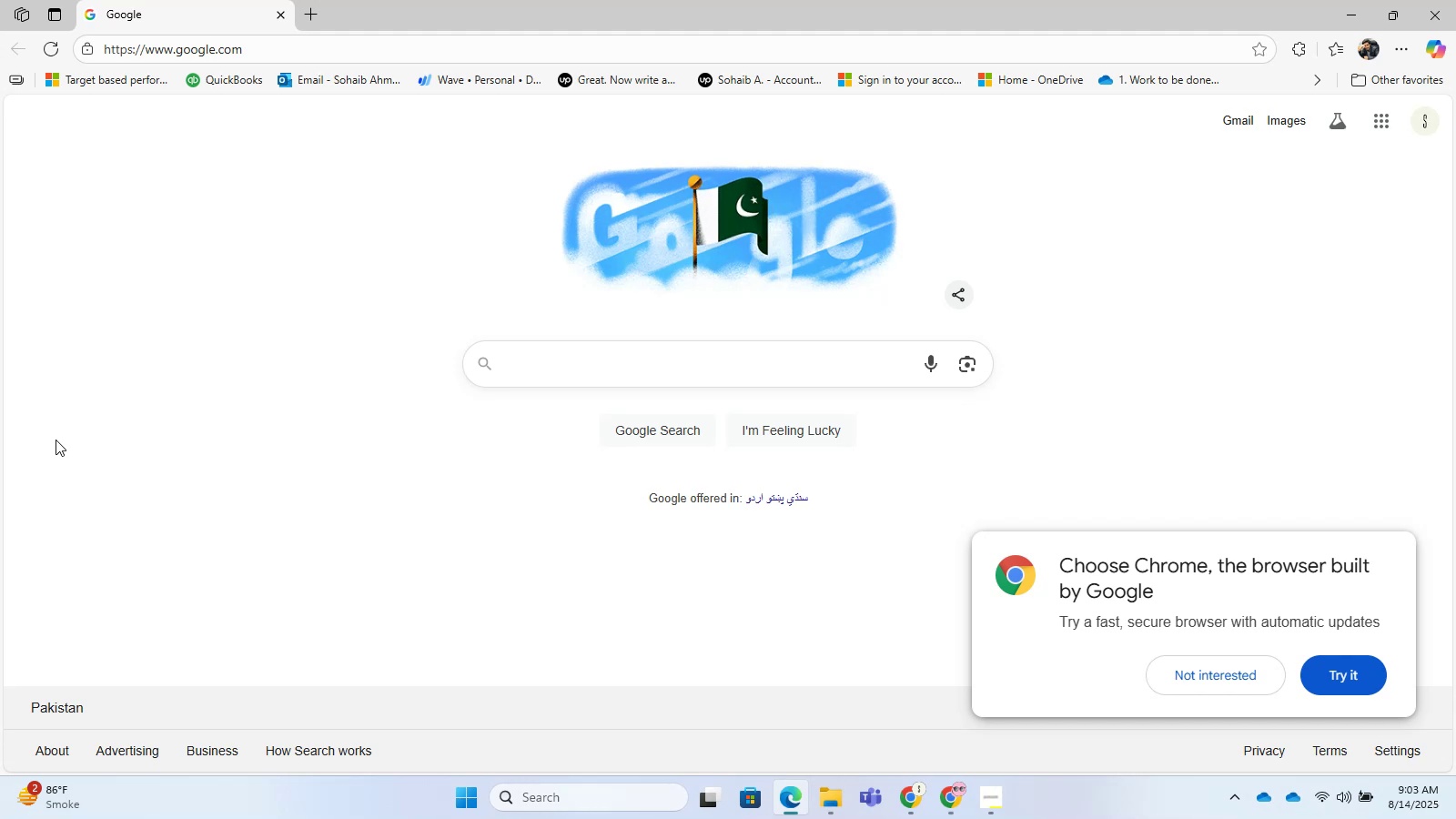 
scroll: coordinate [162, 90], scroll_direction: down, amount: 1.0
 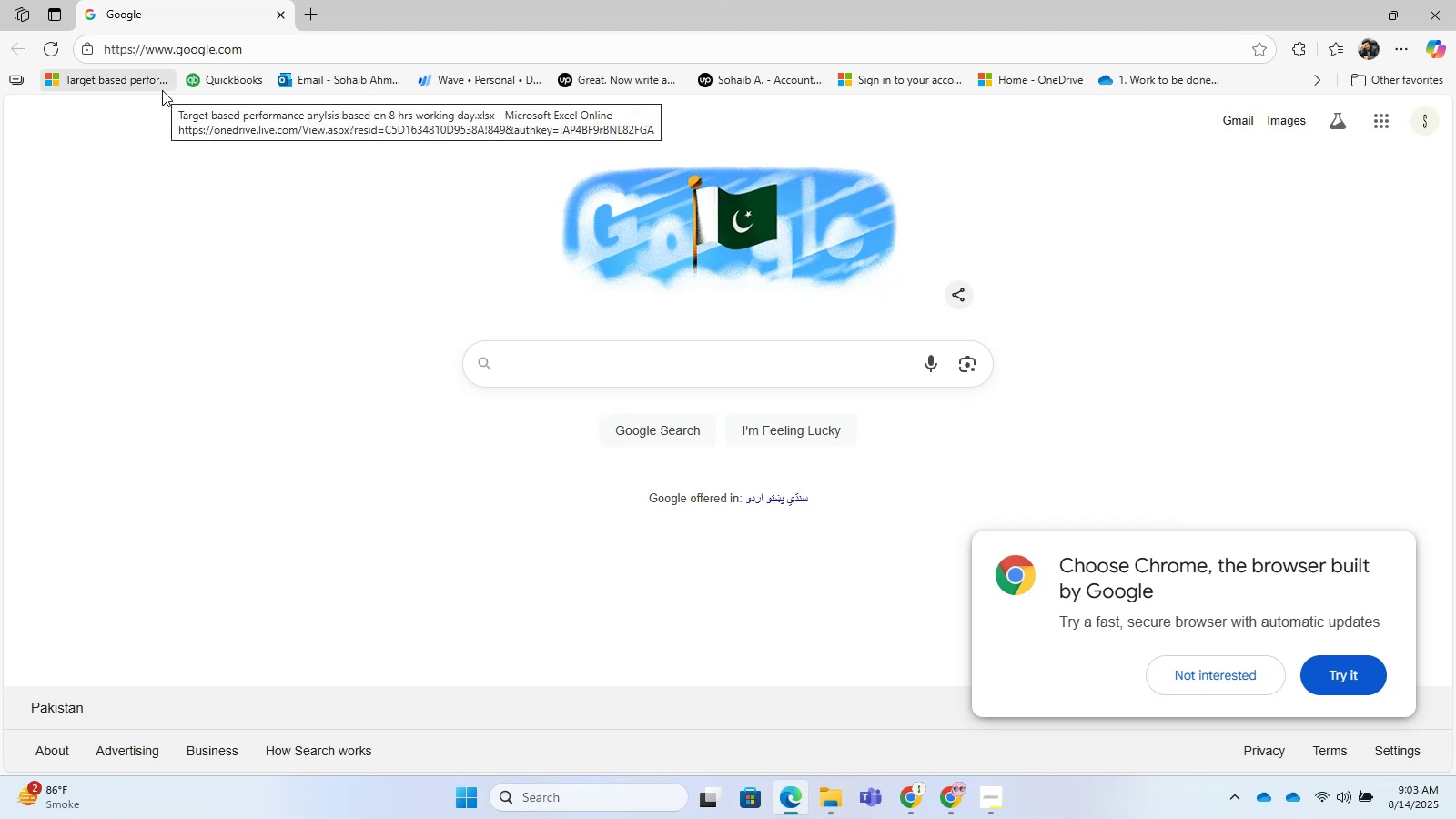 
scroll: coordinate [162, 90], scroll_direction: up, amount: 1.0
 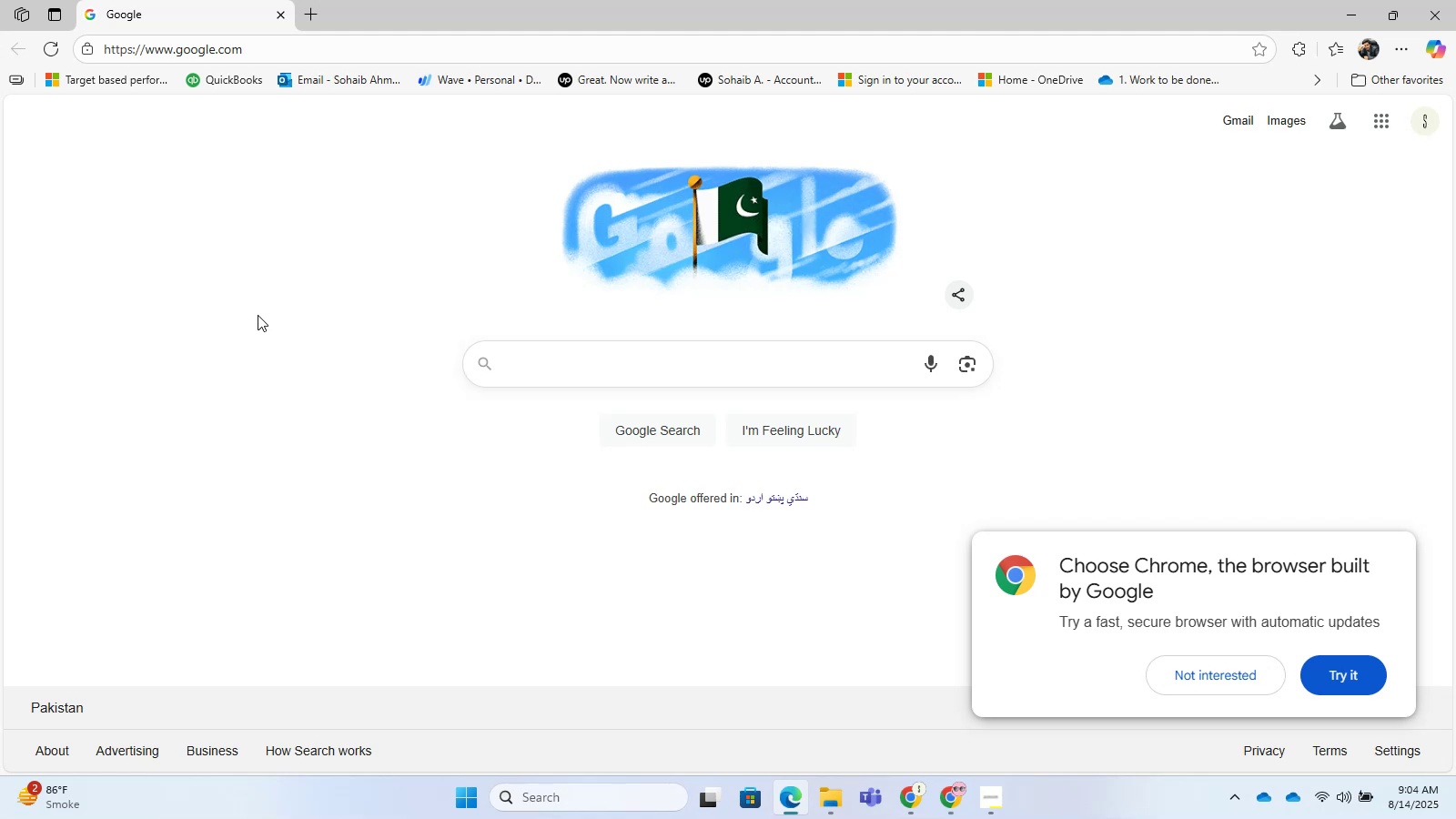 
wait(31.78)
 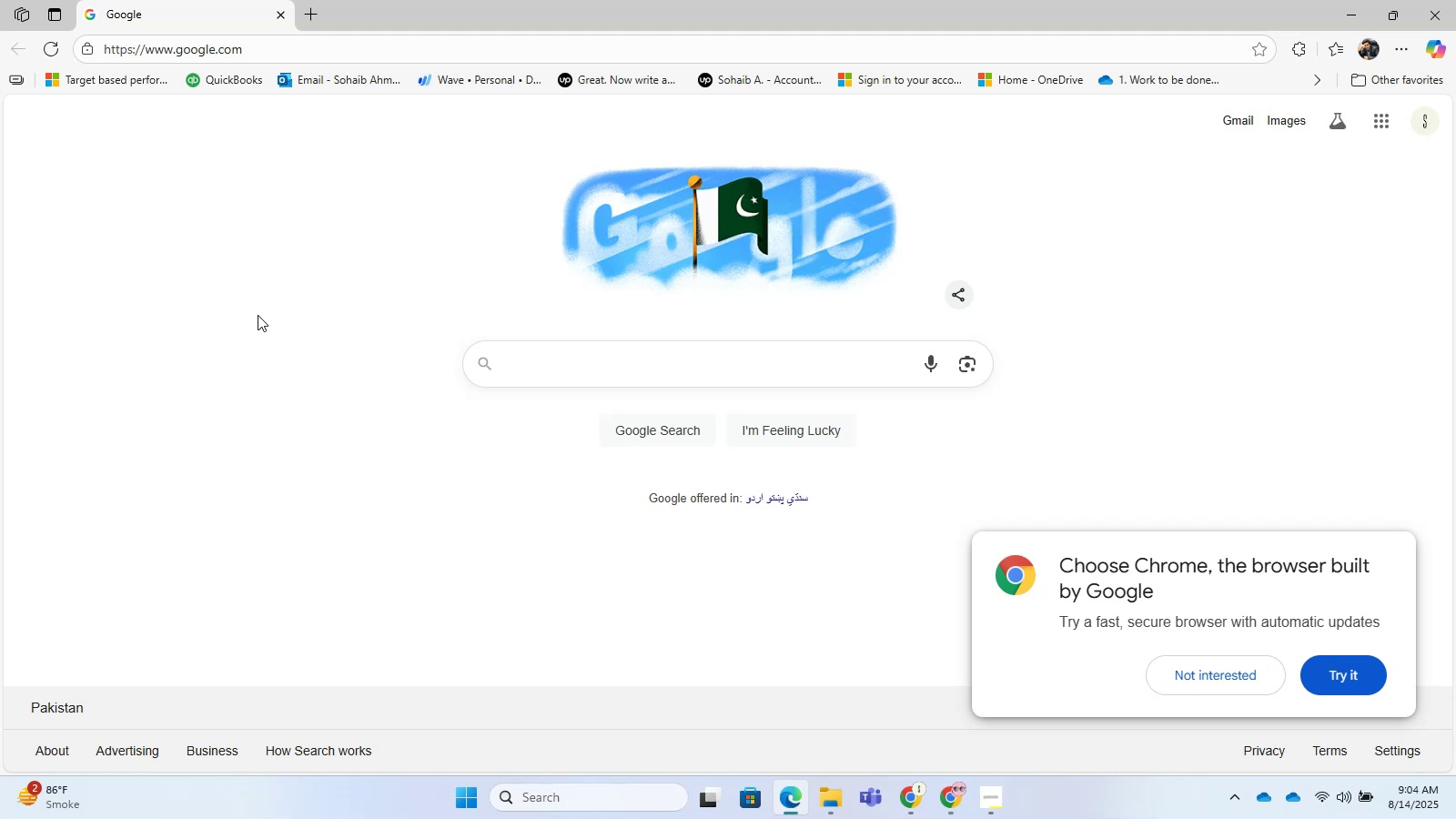 
scroll: coordinate [172, 209], scroll_direction: down, amount: 2.0
 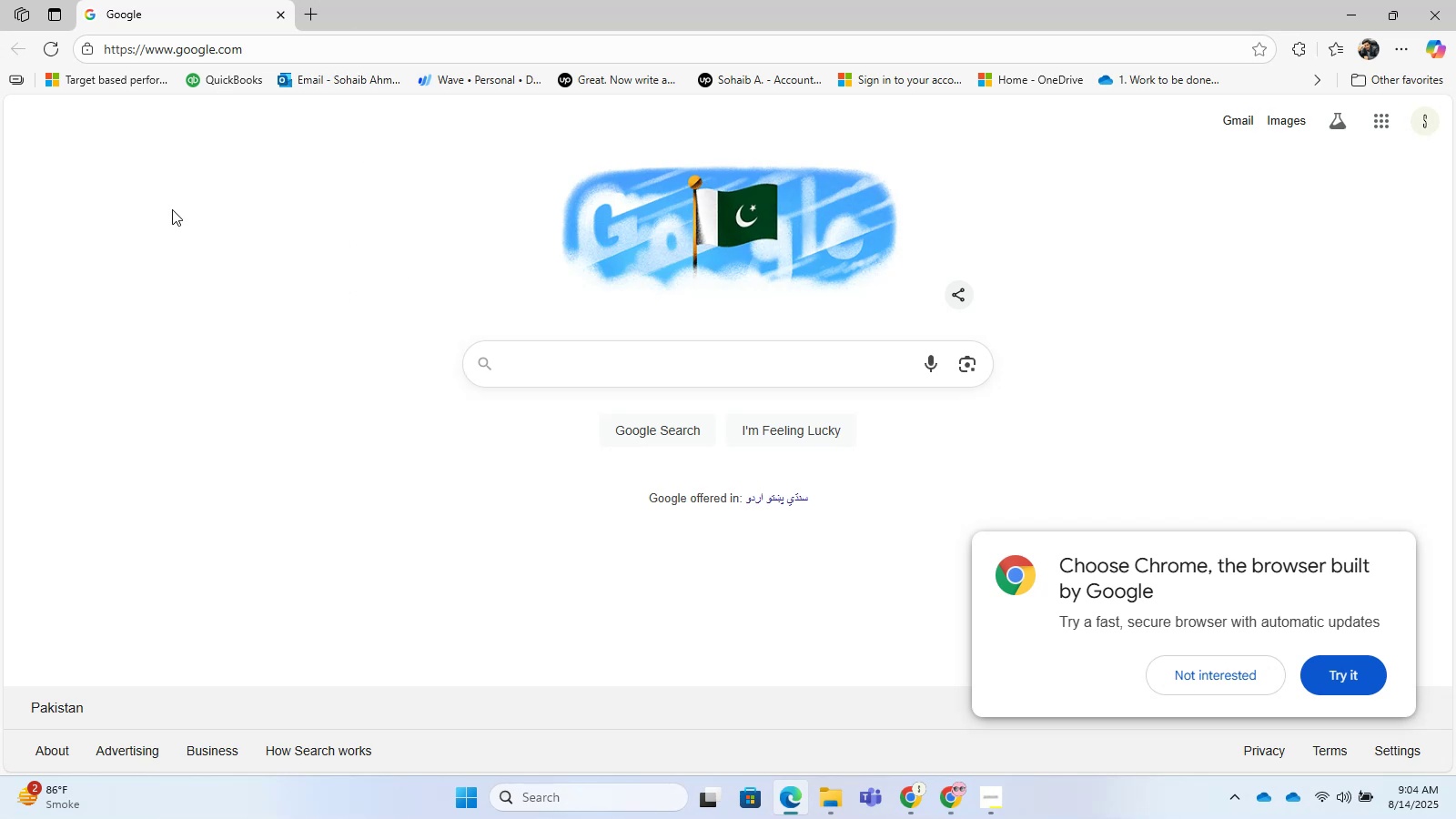 
scroll: coordinate [172, 209], scroll_direction: none, amount: 0.0
 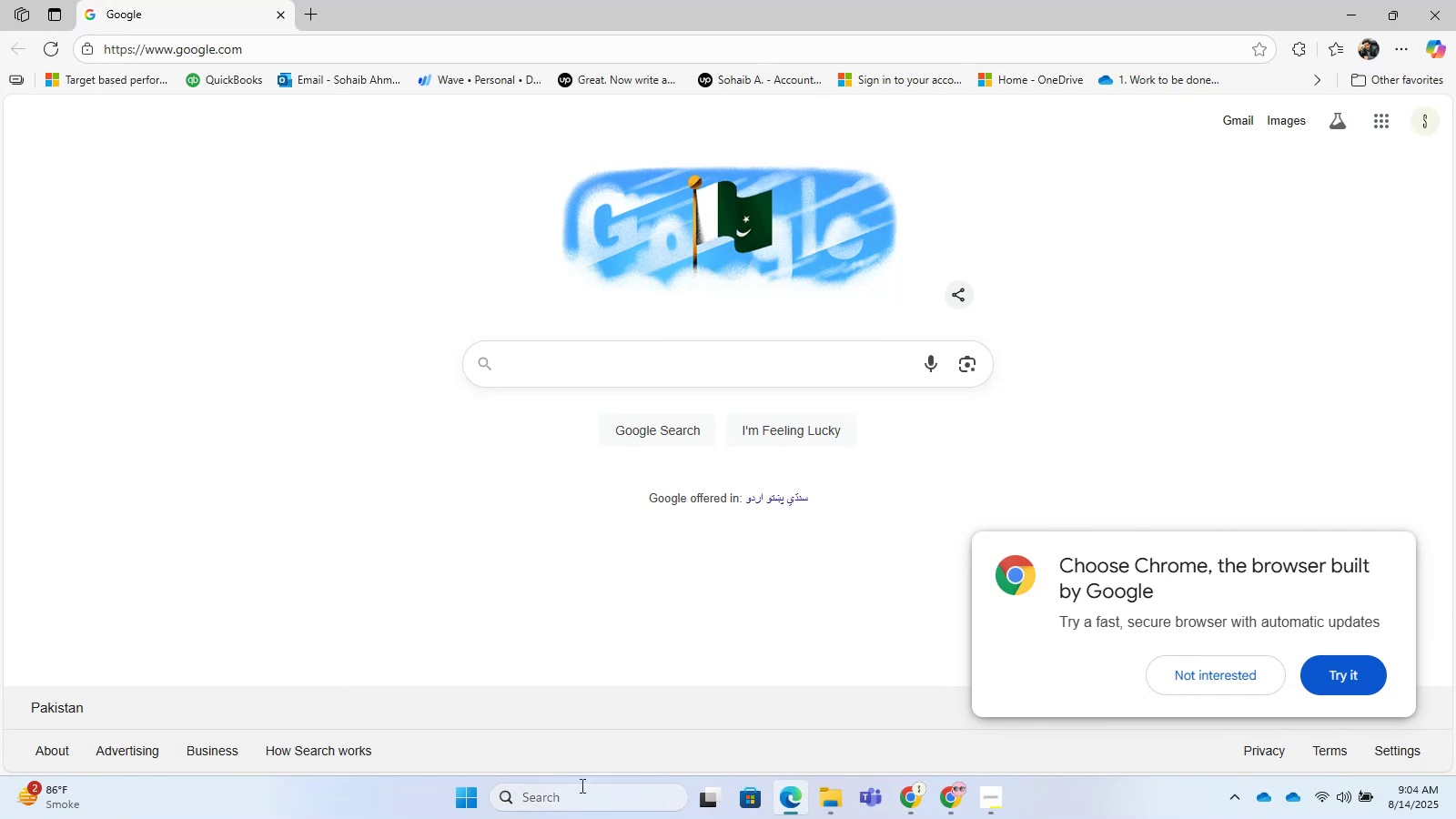 
wait(26.03)
 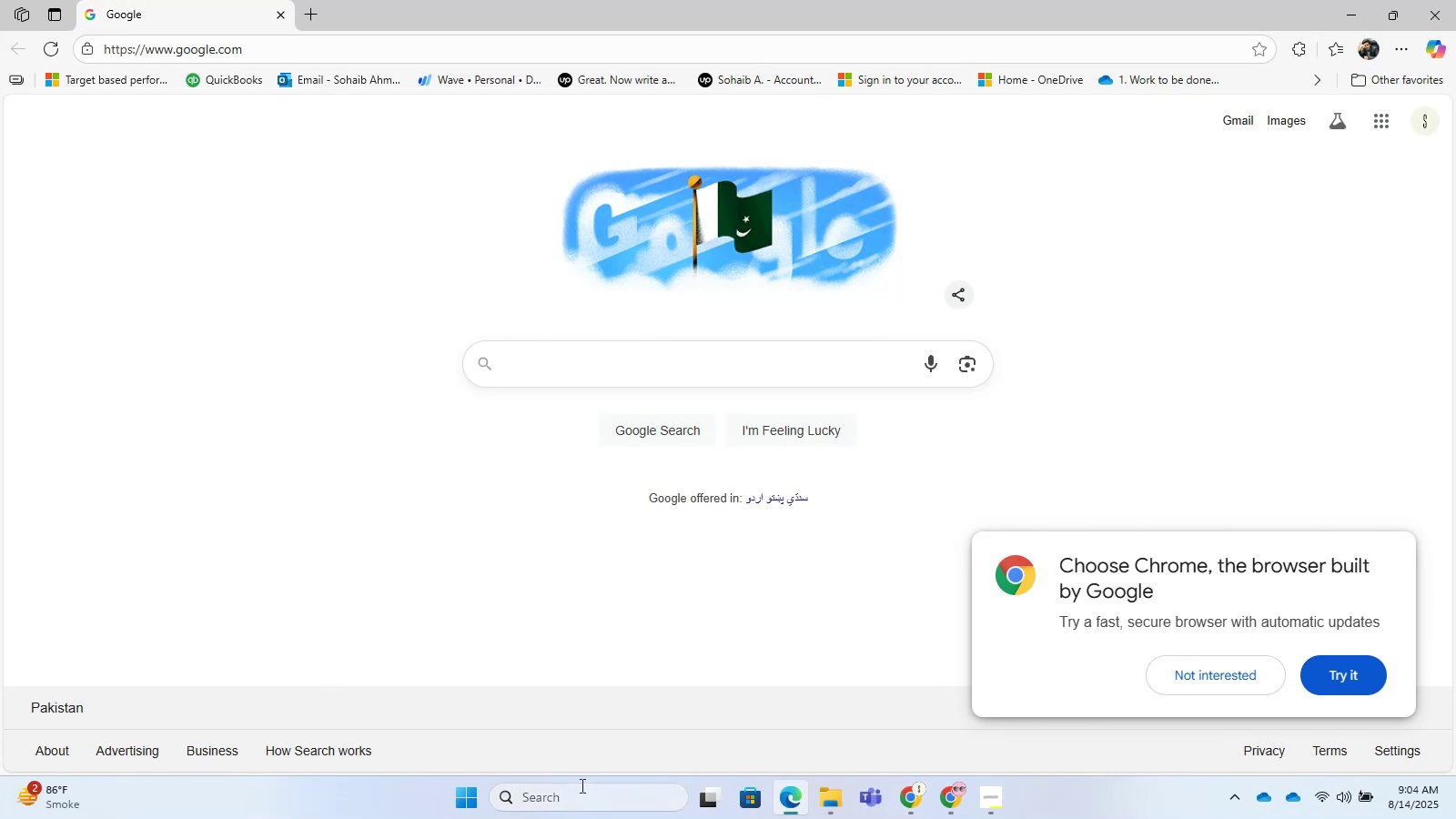 
left_click([905, 800])
 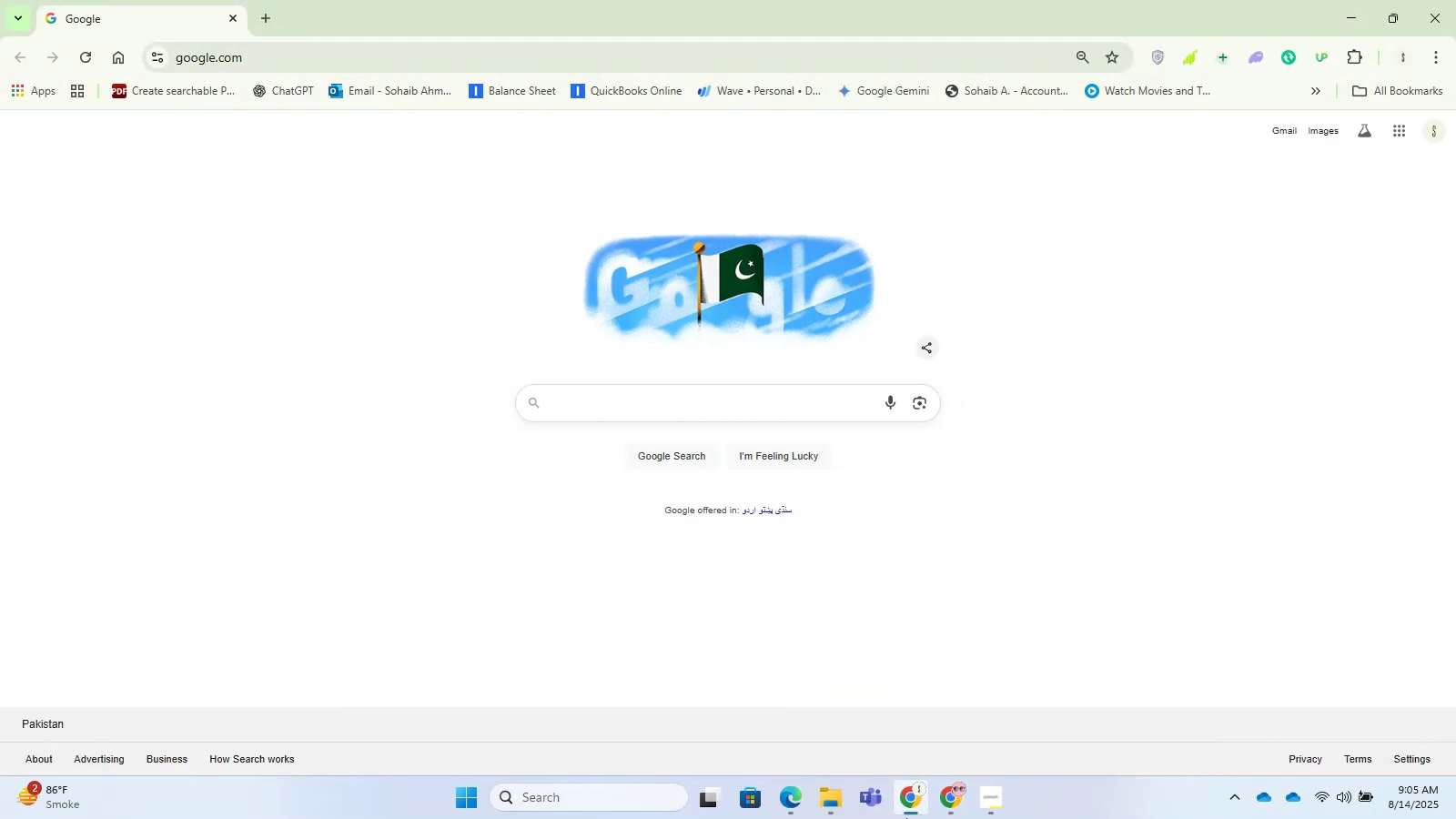 
left_click([946, 813])
 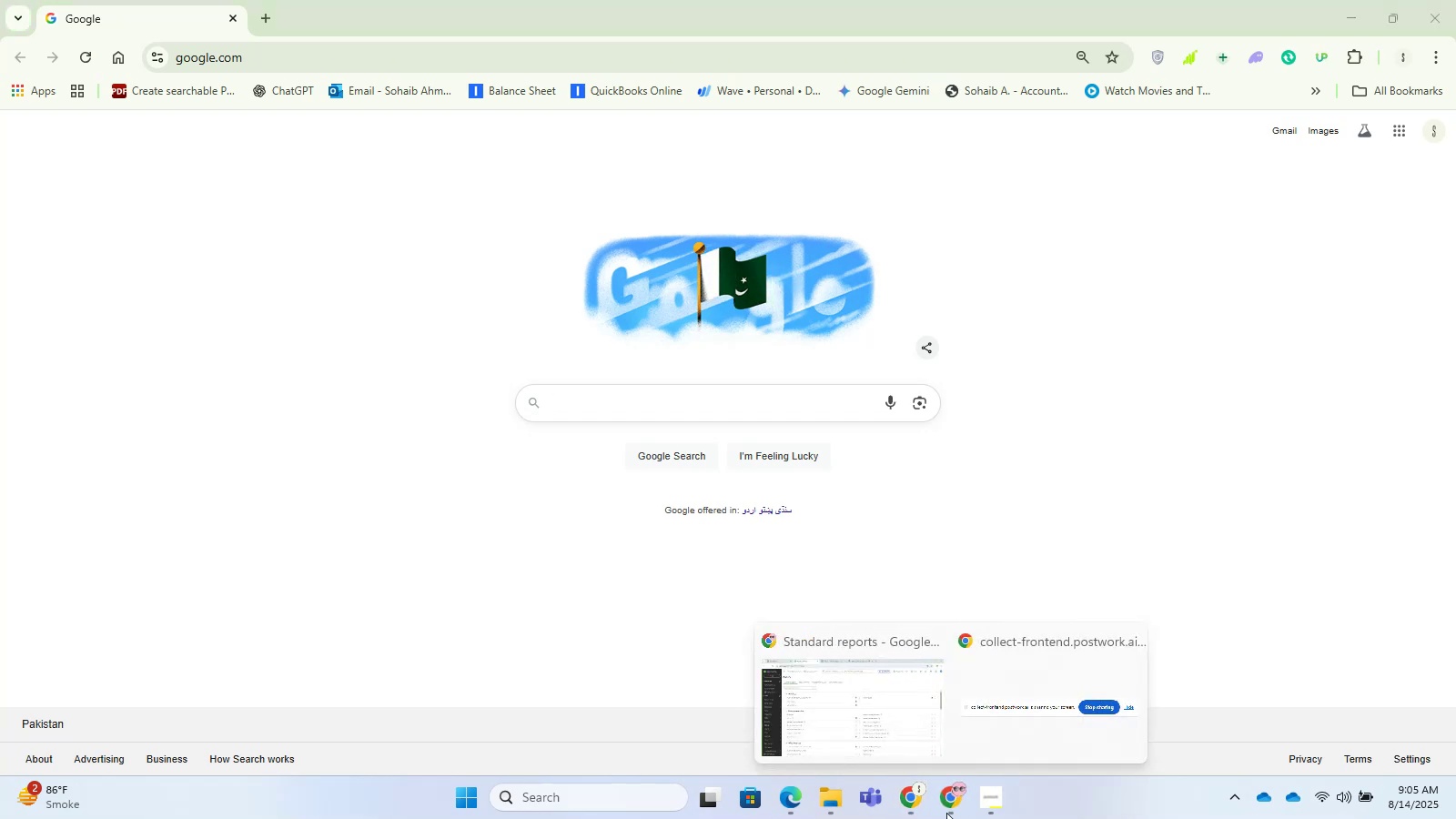 
wait(9.68)
 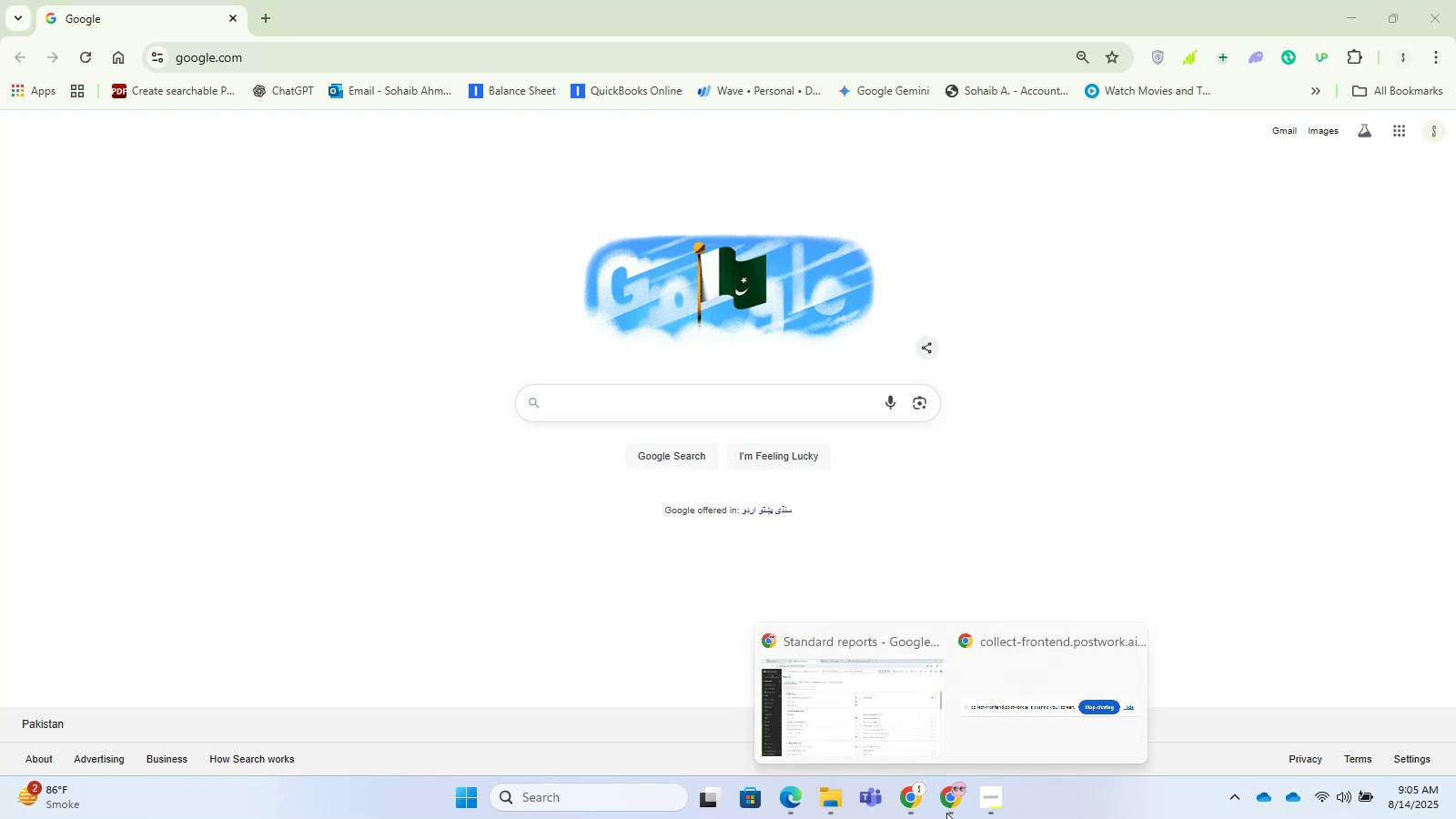 
left_click([946, 797])
 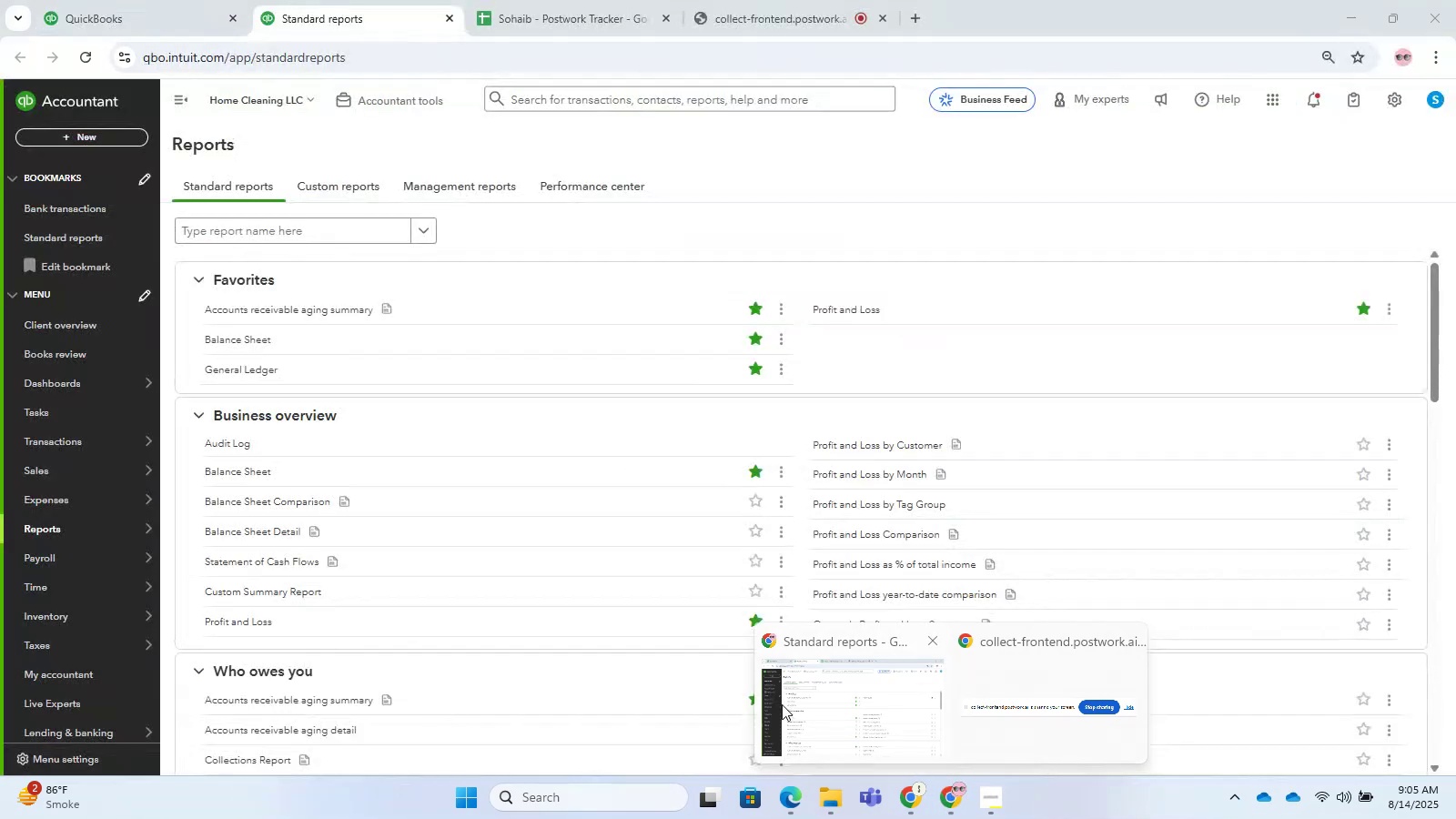 
left_click([839, 725])
 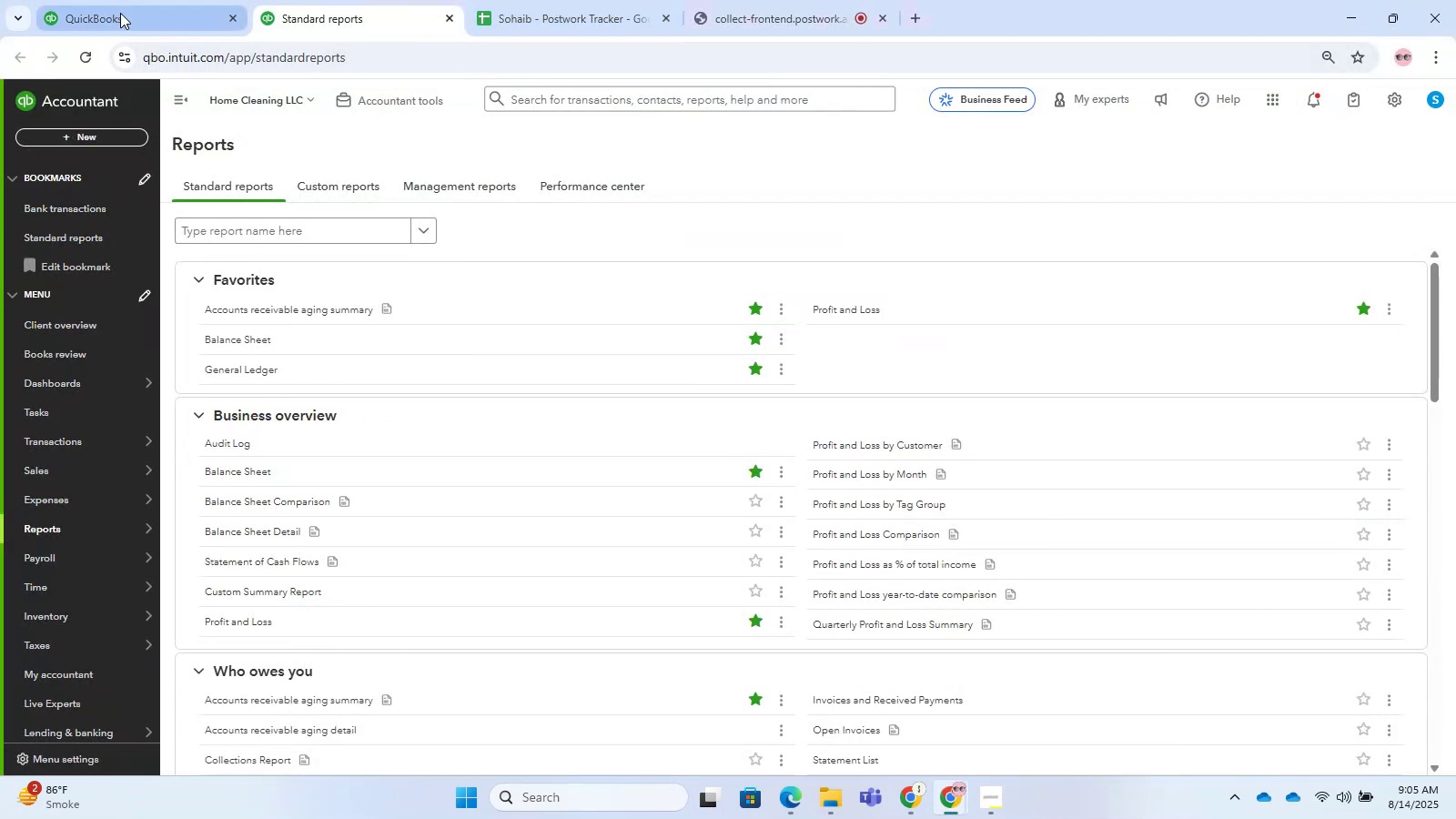 
left_click([120, 13])
 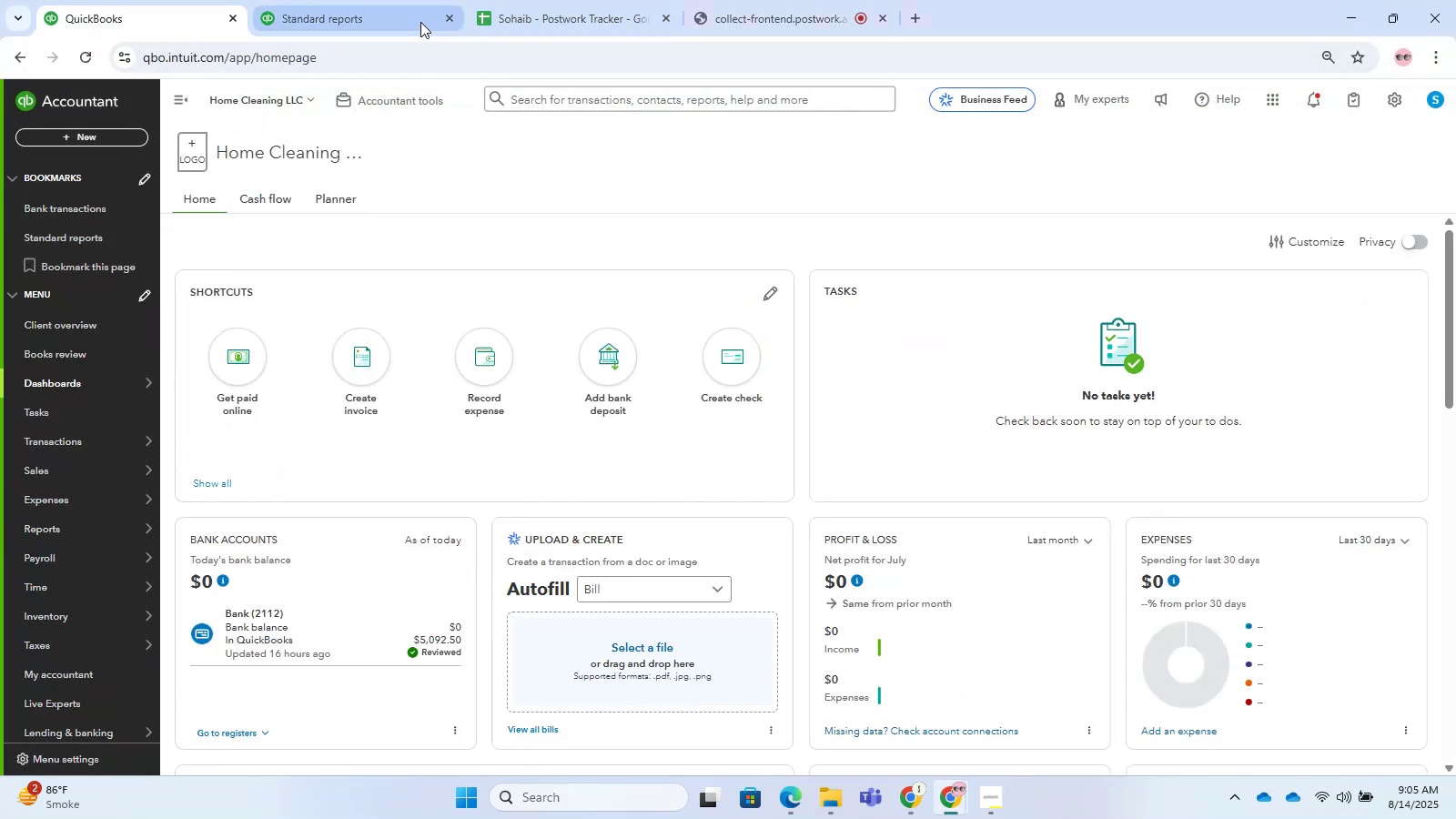 
left_click([418, 8])
 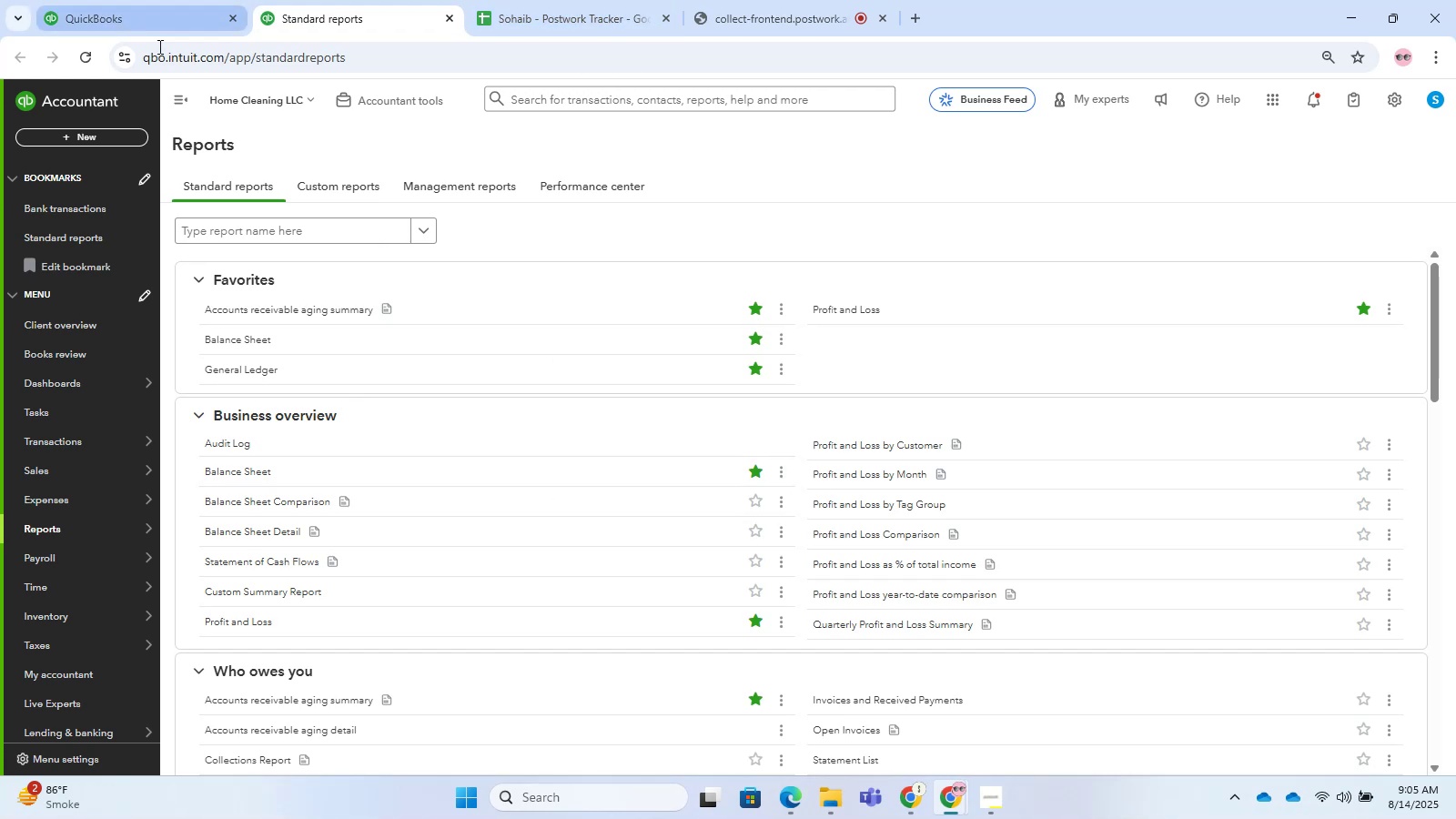 
left_click([183, 5])
 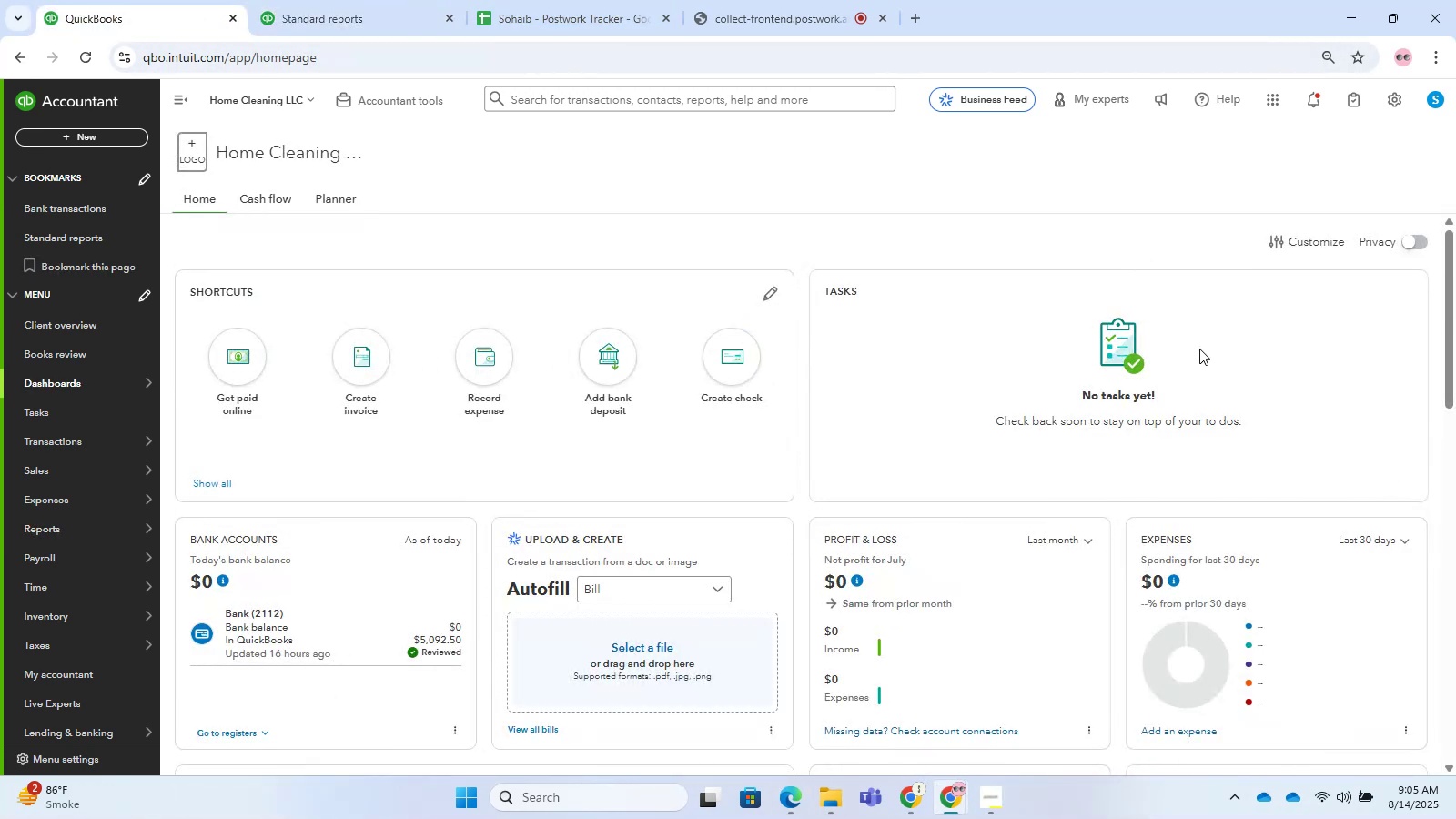 
scroll: coordinate [293, 417], scroll_direction: none, amount: 0.0
 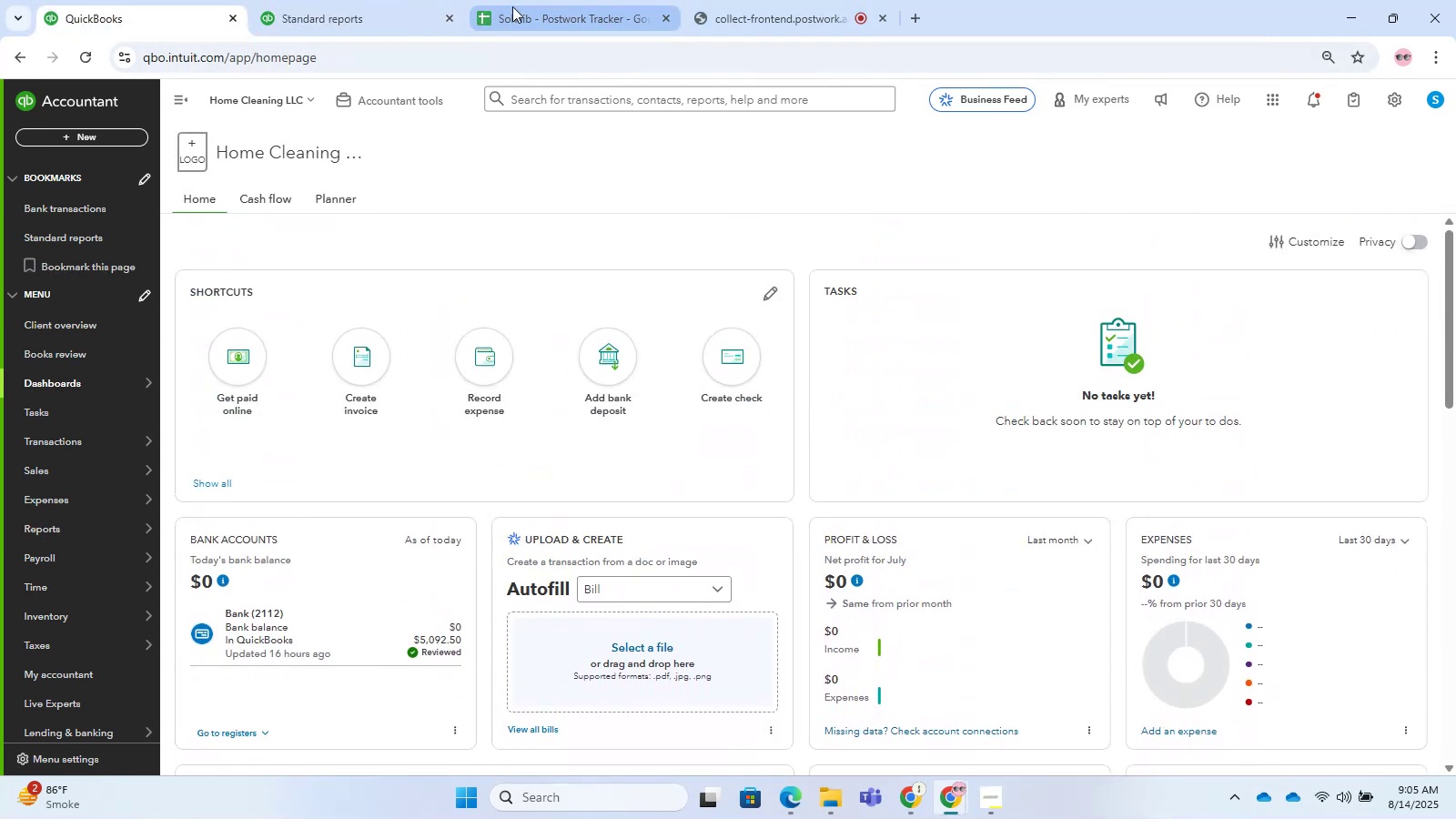 
left_click([565, 5])
 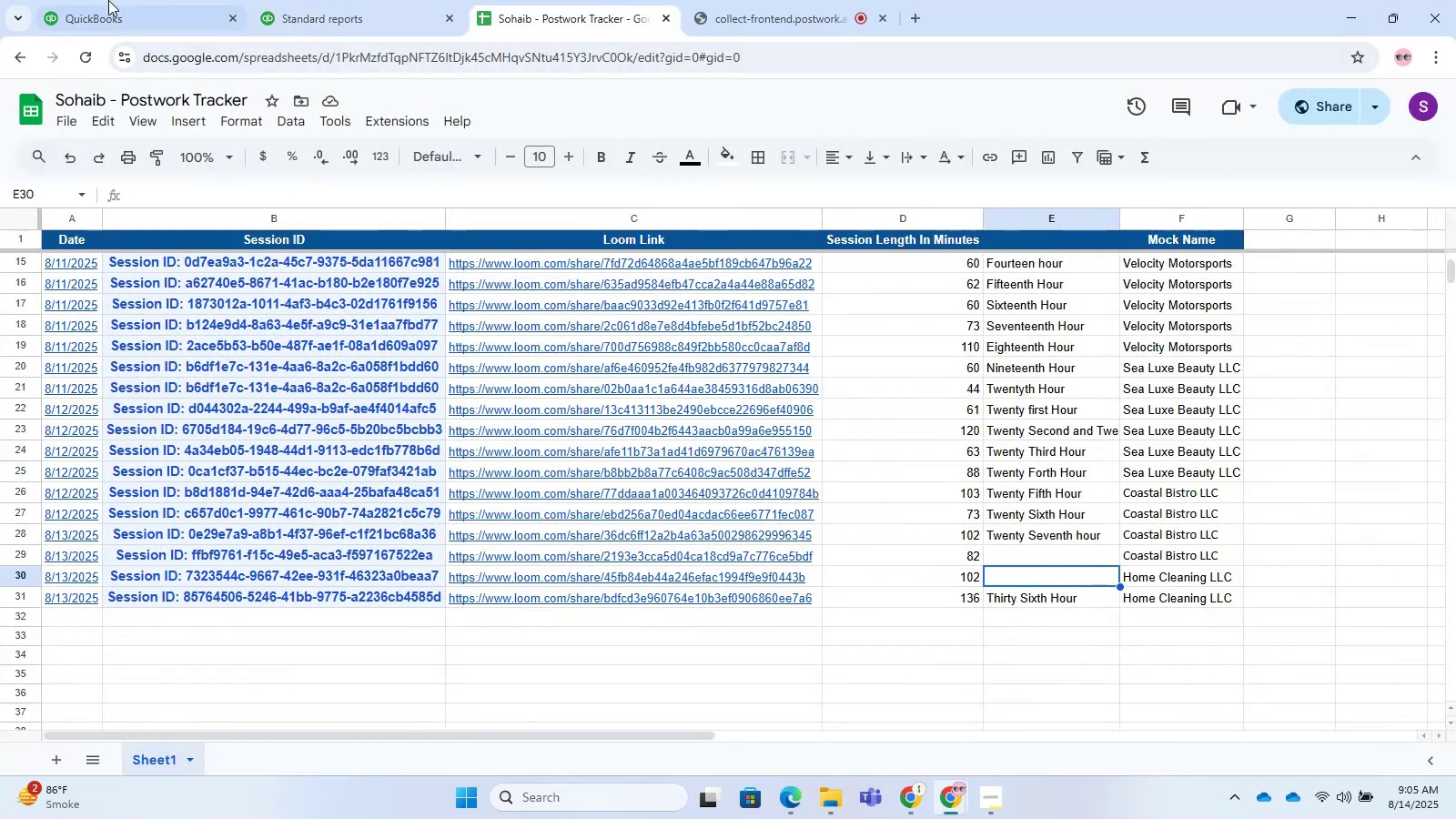 
left_click([129, 3])
 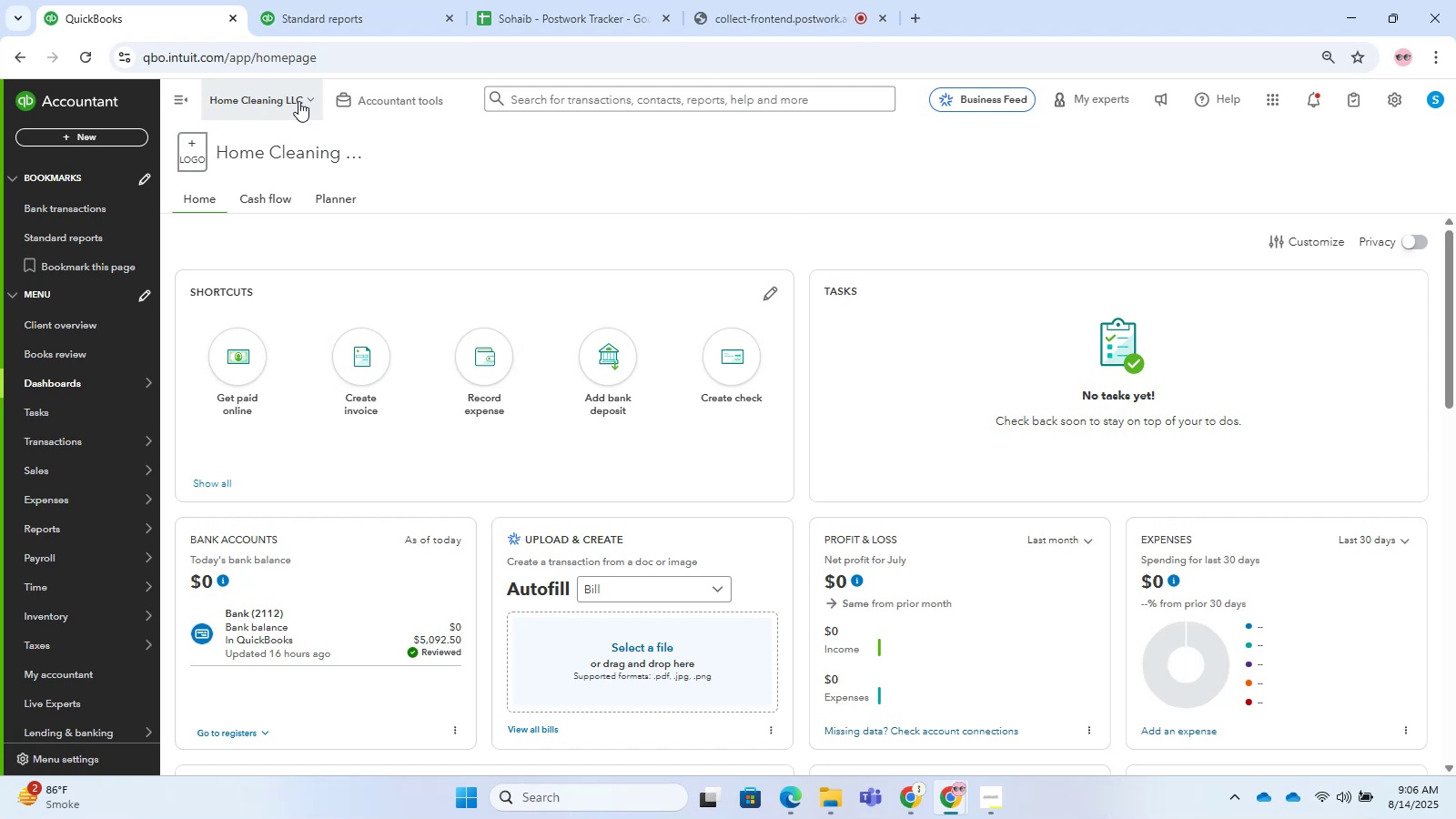 
wait(86.18)
 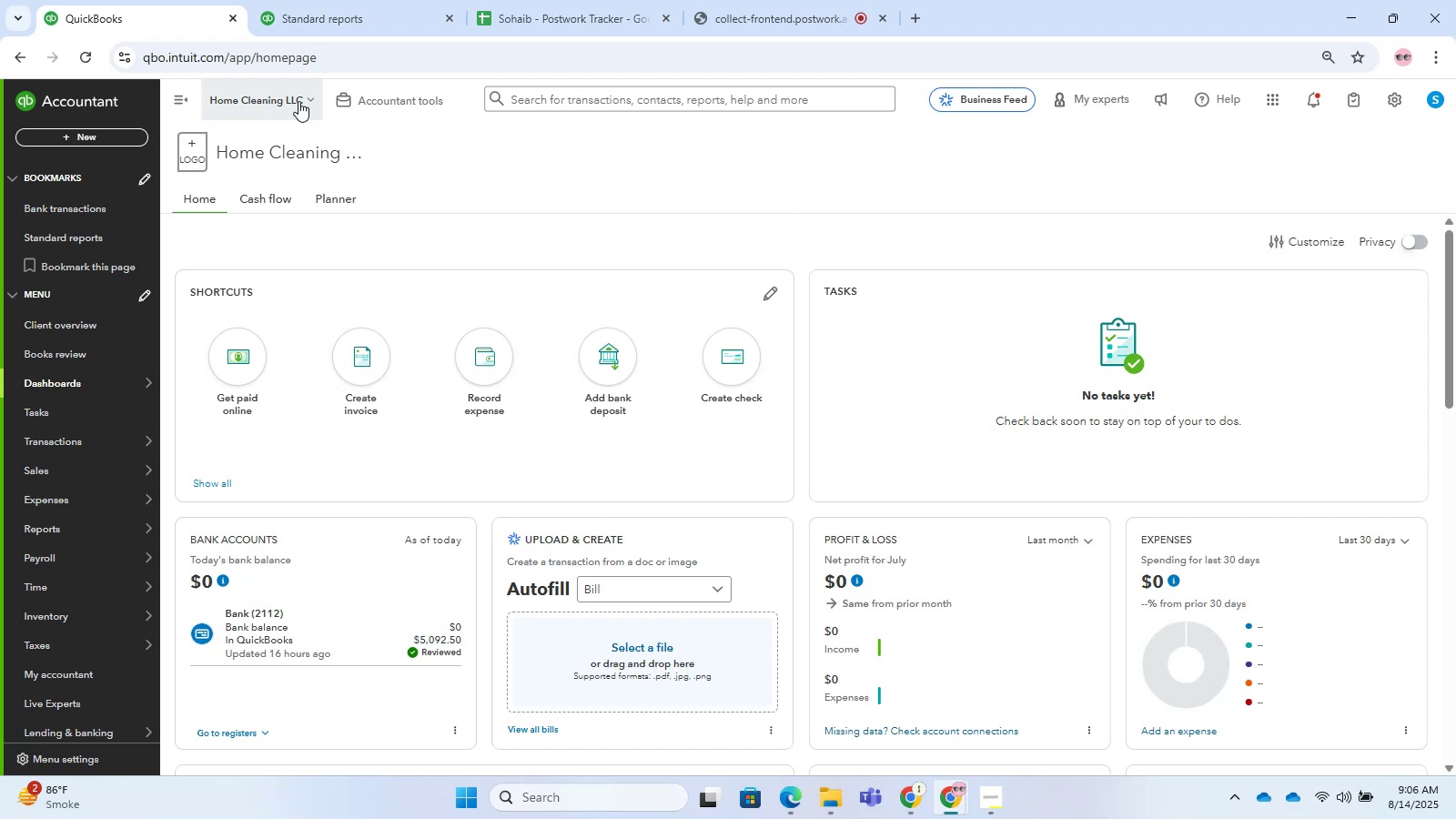 
left_click([439, 207])
 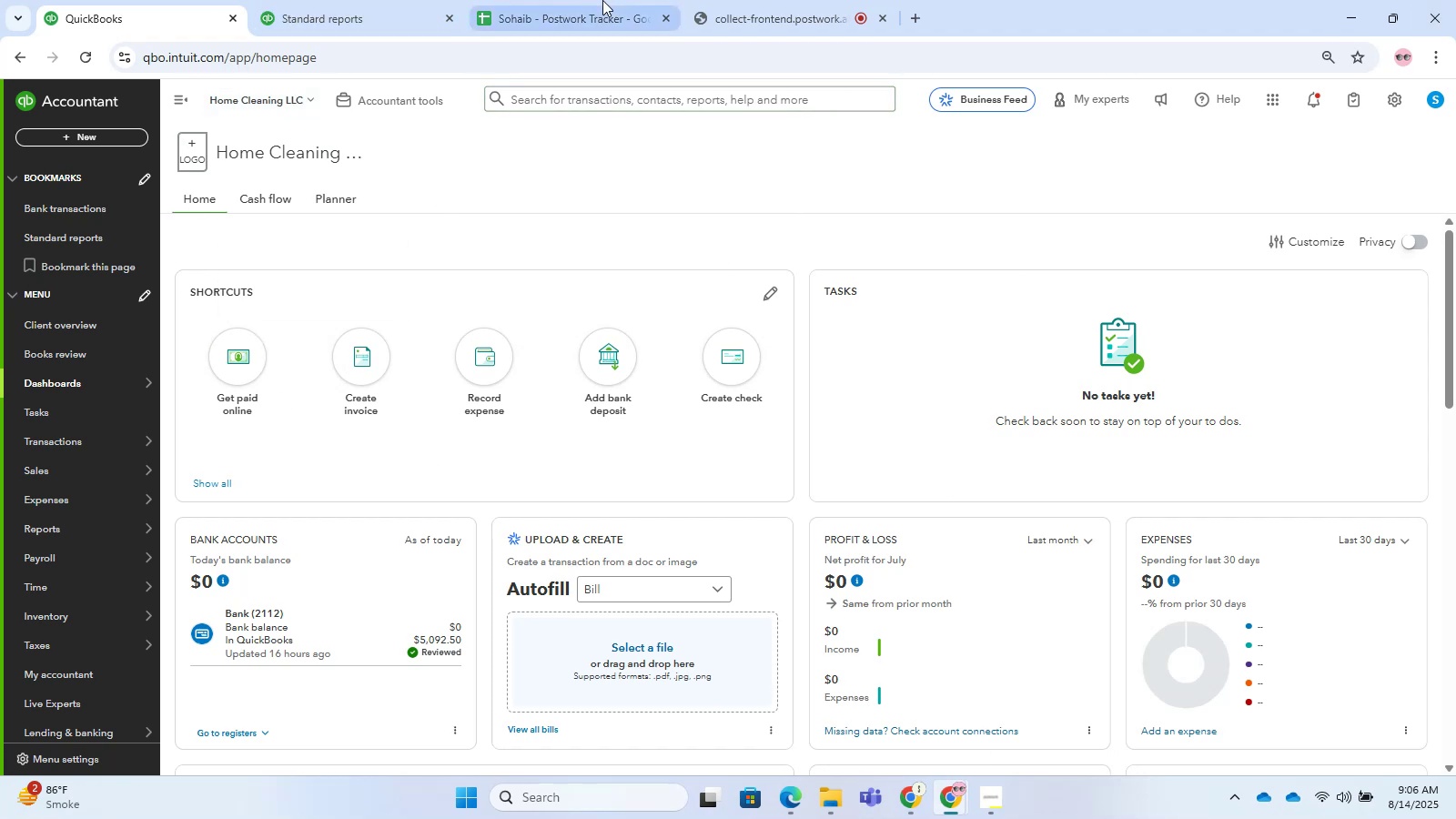 
left_click([602, 0])
 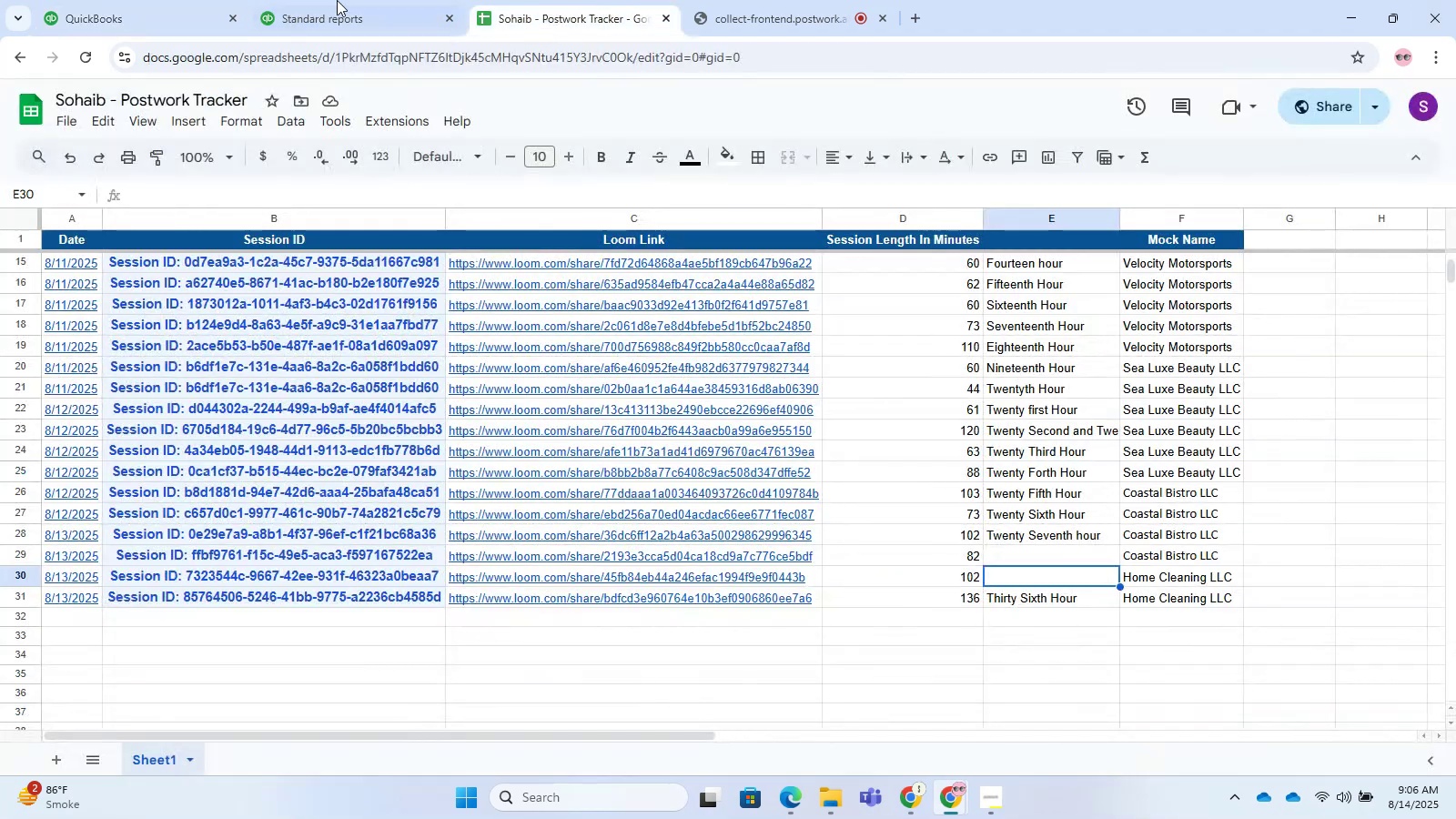 
left_click([325, 0])
 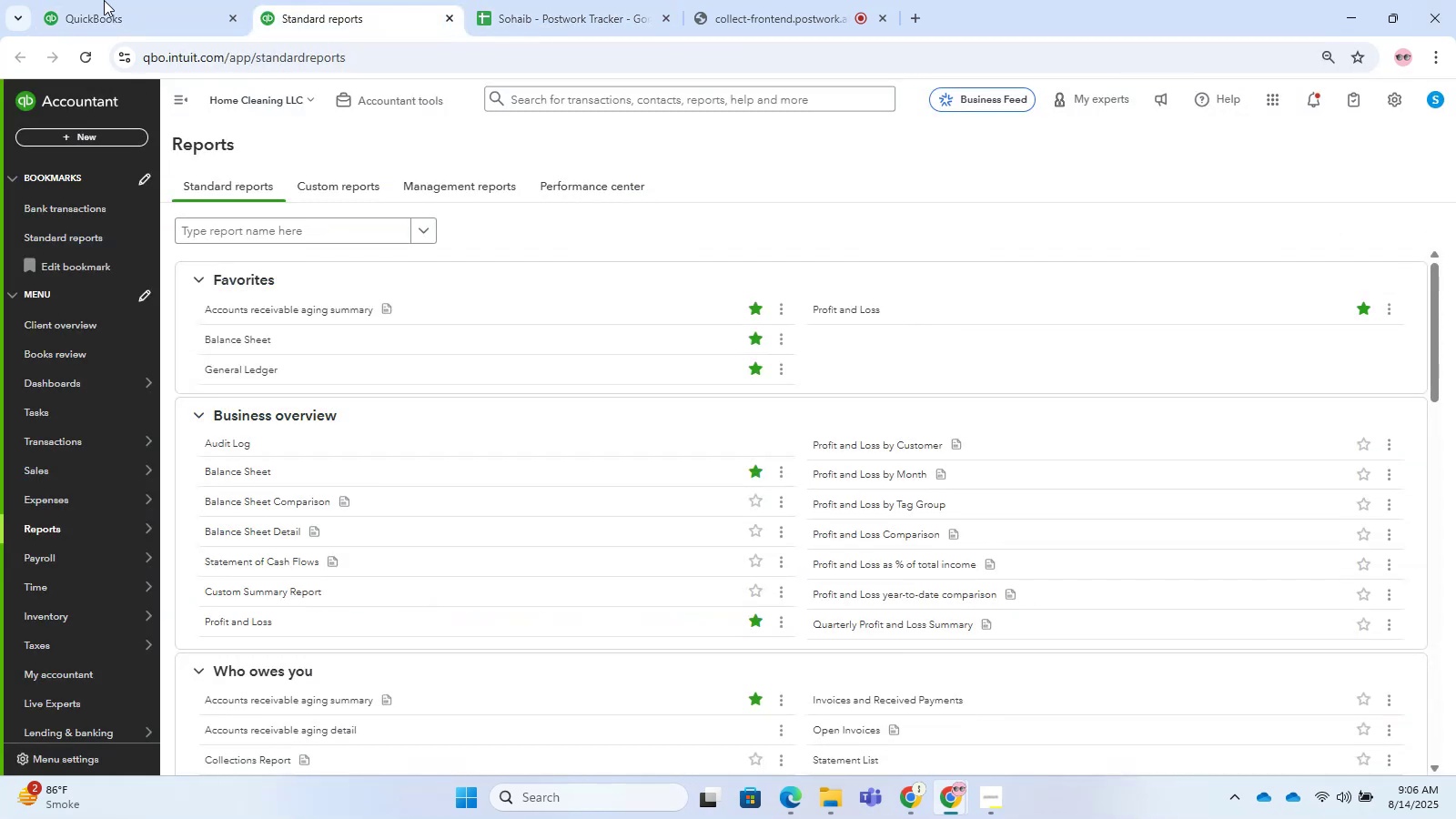 
left_click([100, 0])
 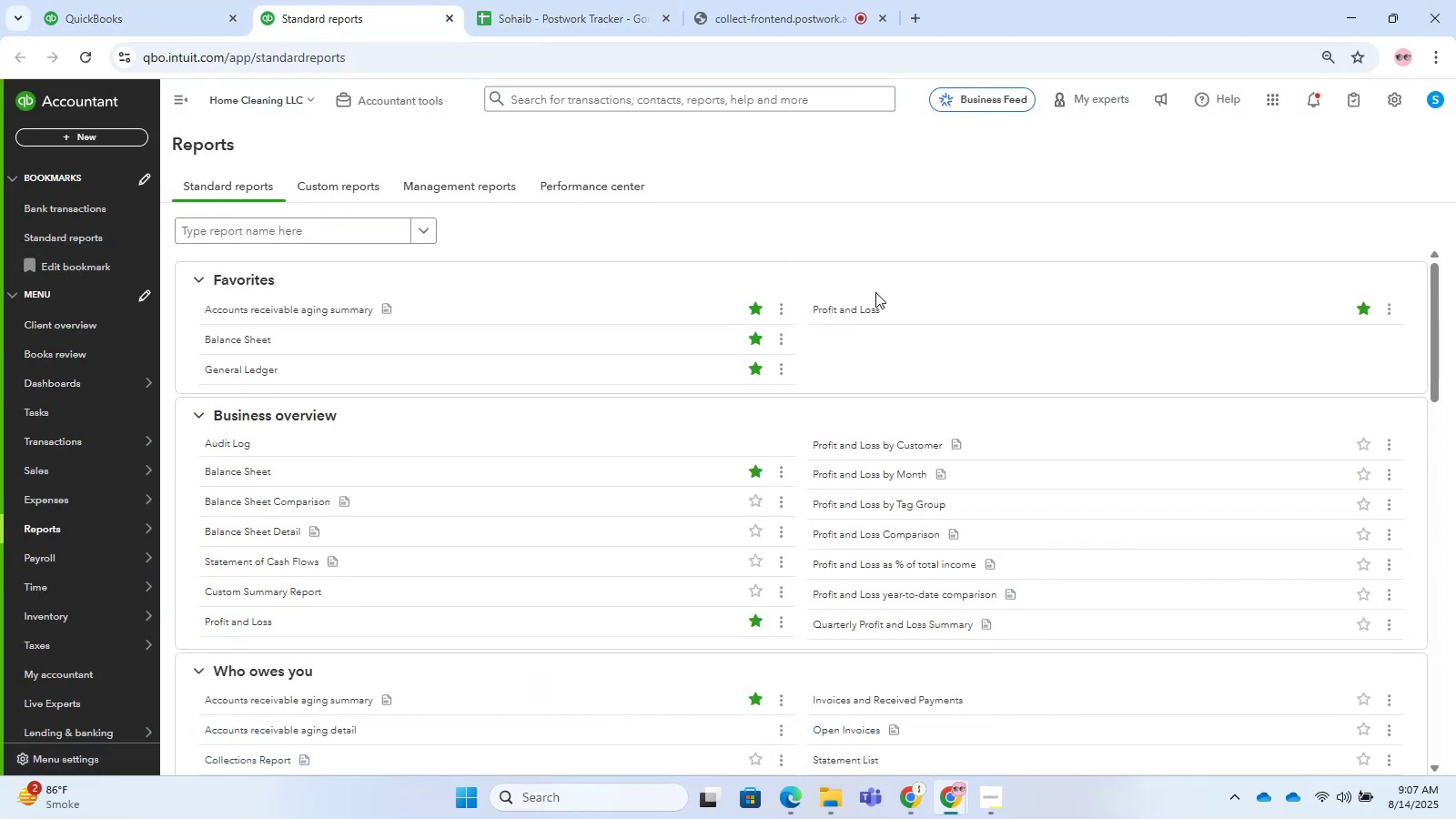 
right_click([830, 310])
 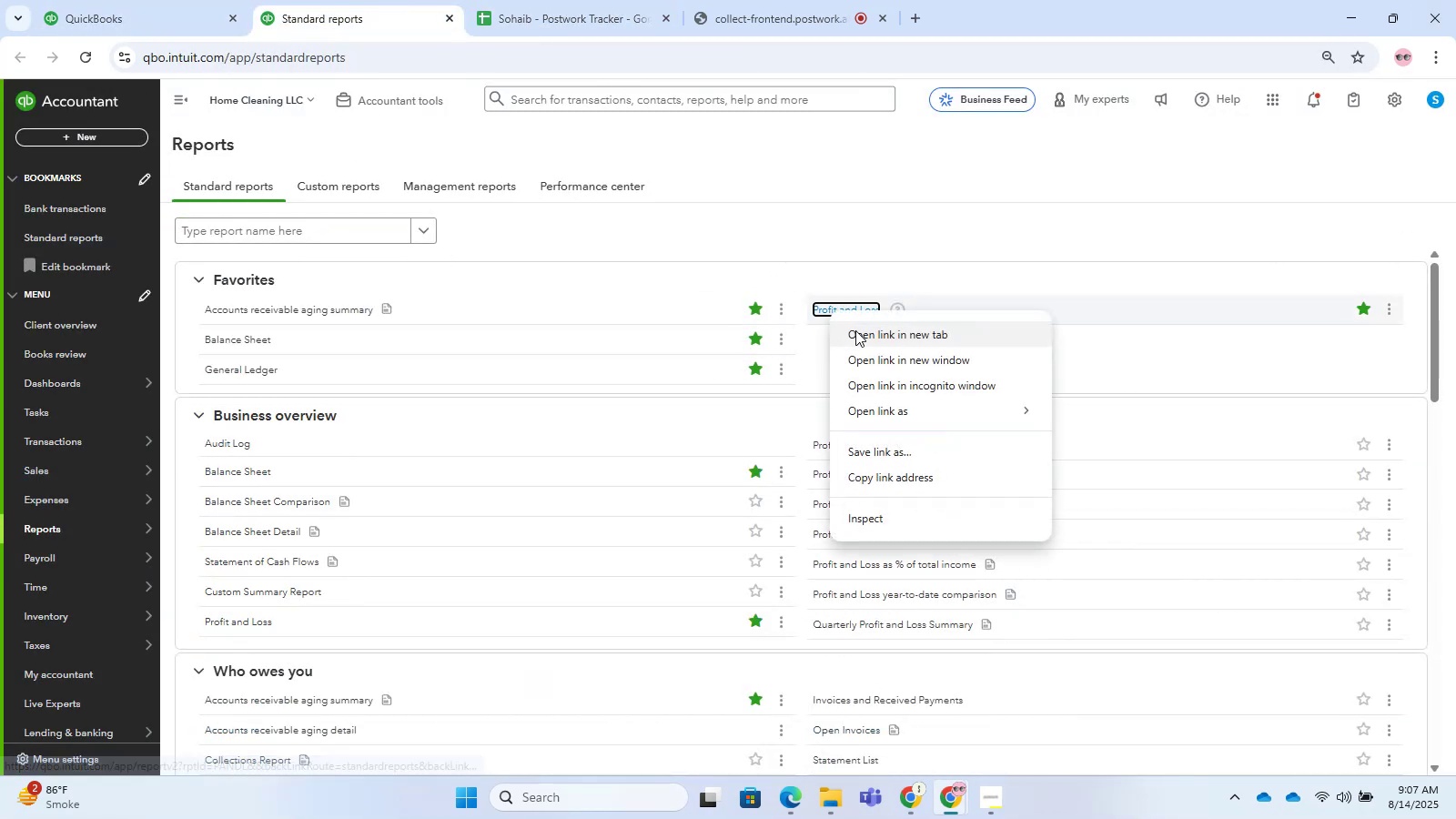 
left_click([858, 331])
 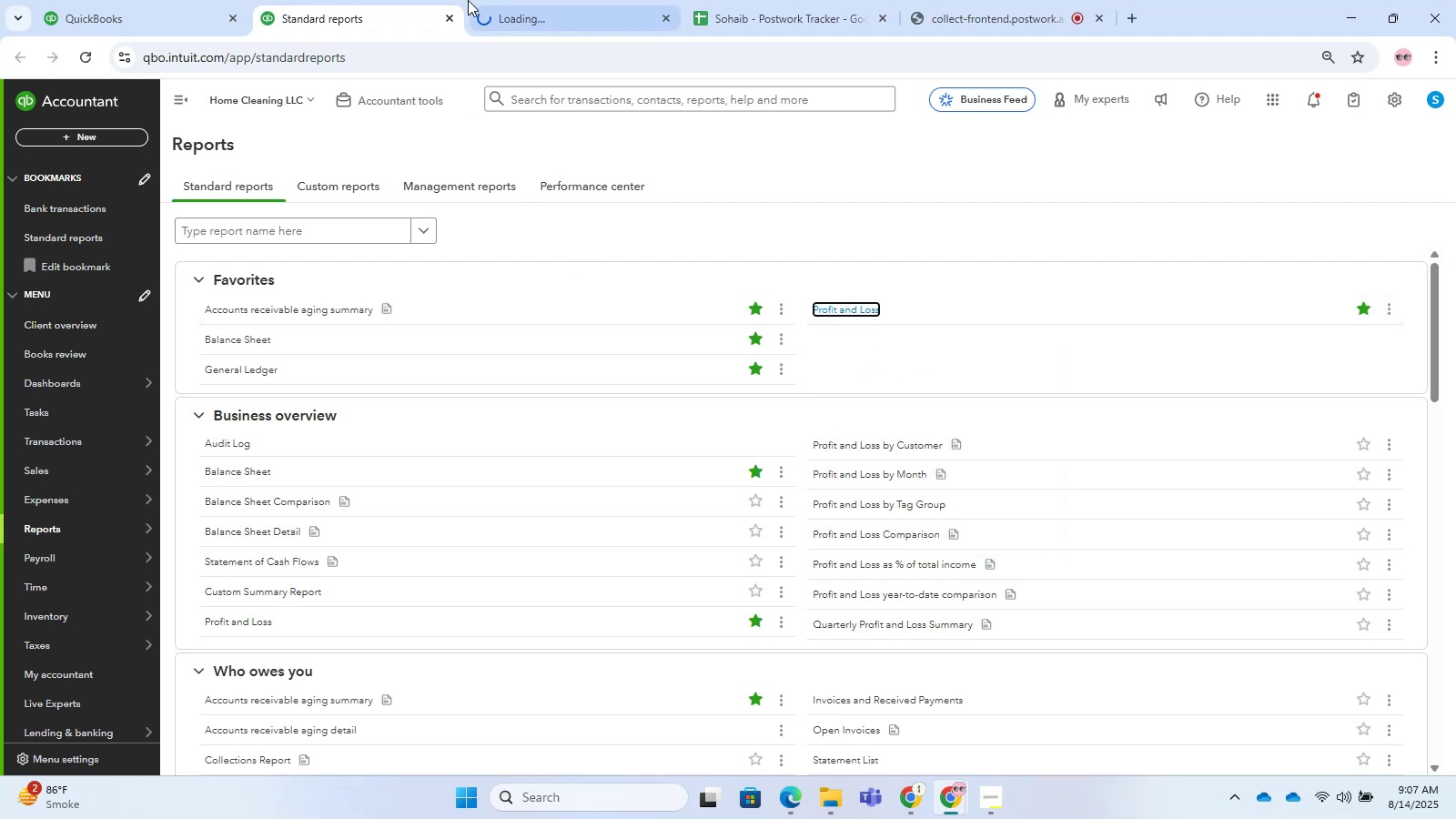 
left_click_drag(start_coordinate=[561, 0], to_coordinate=[355, 0])
 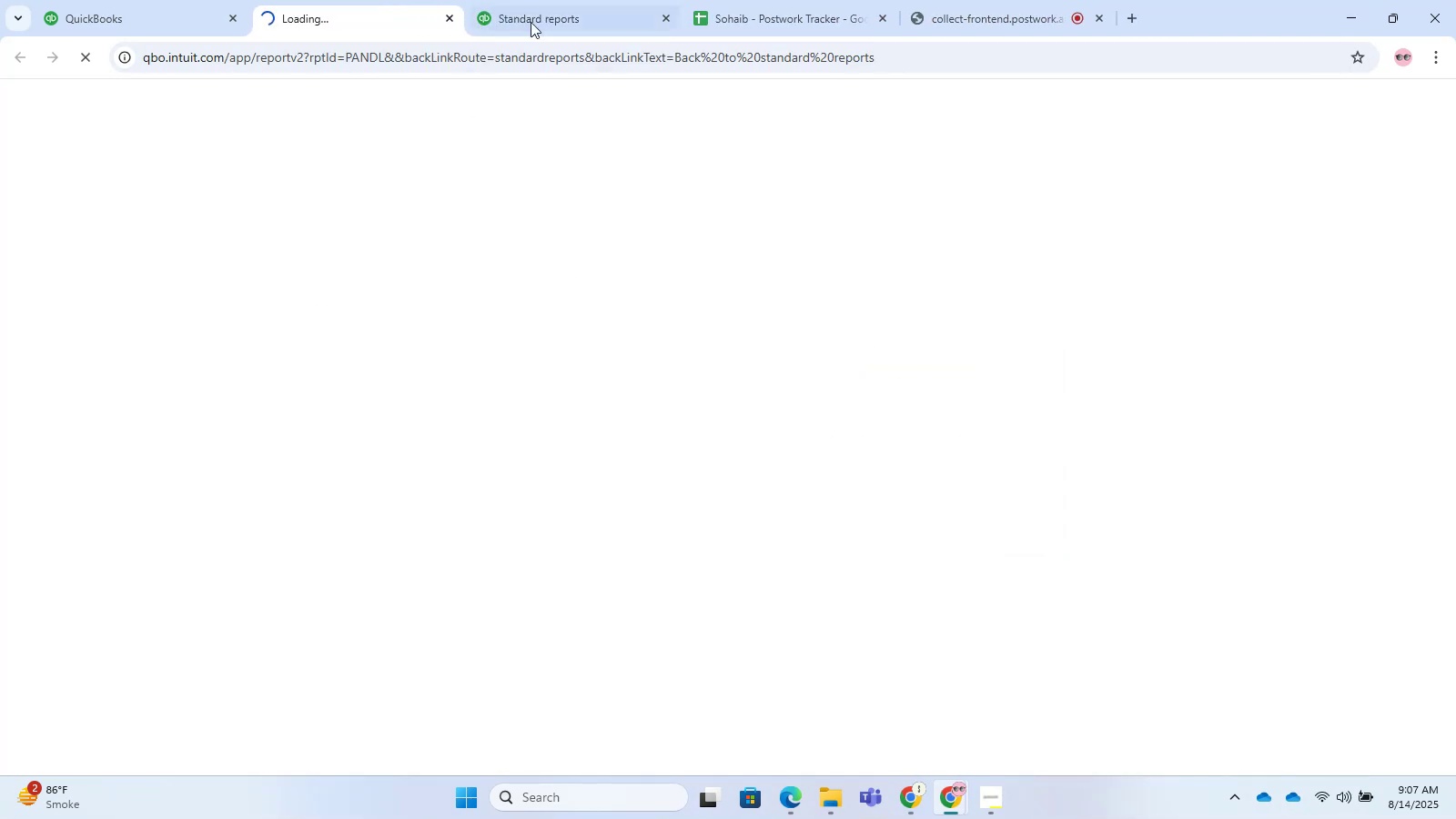 
left_click([568, 11])
 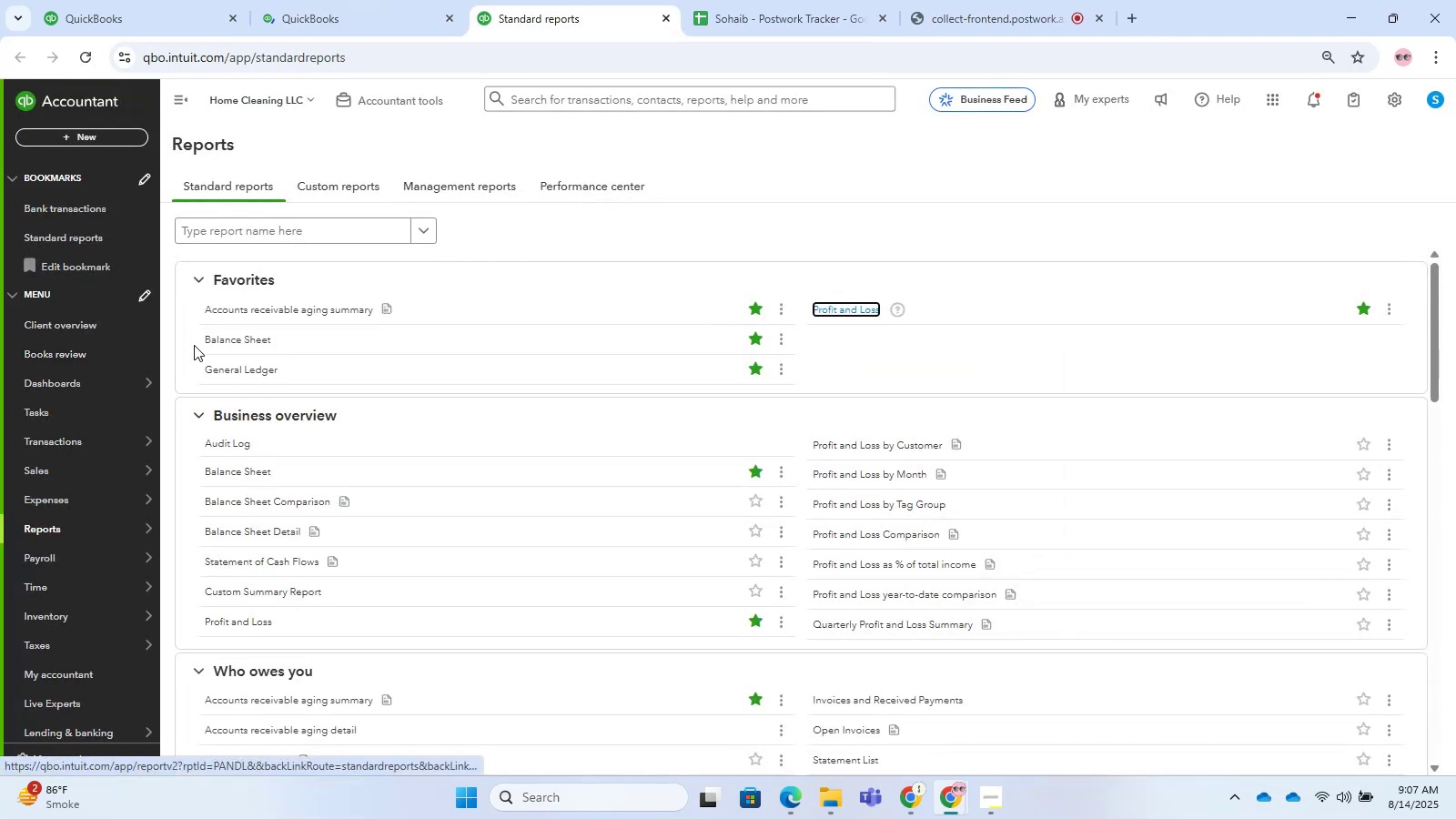 
right_click([248, 345])
 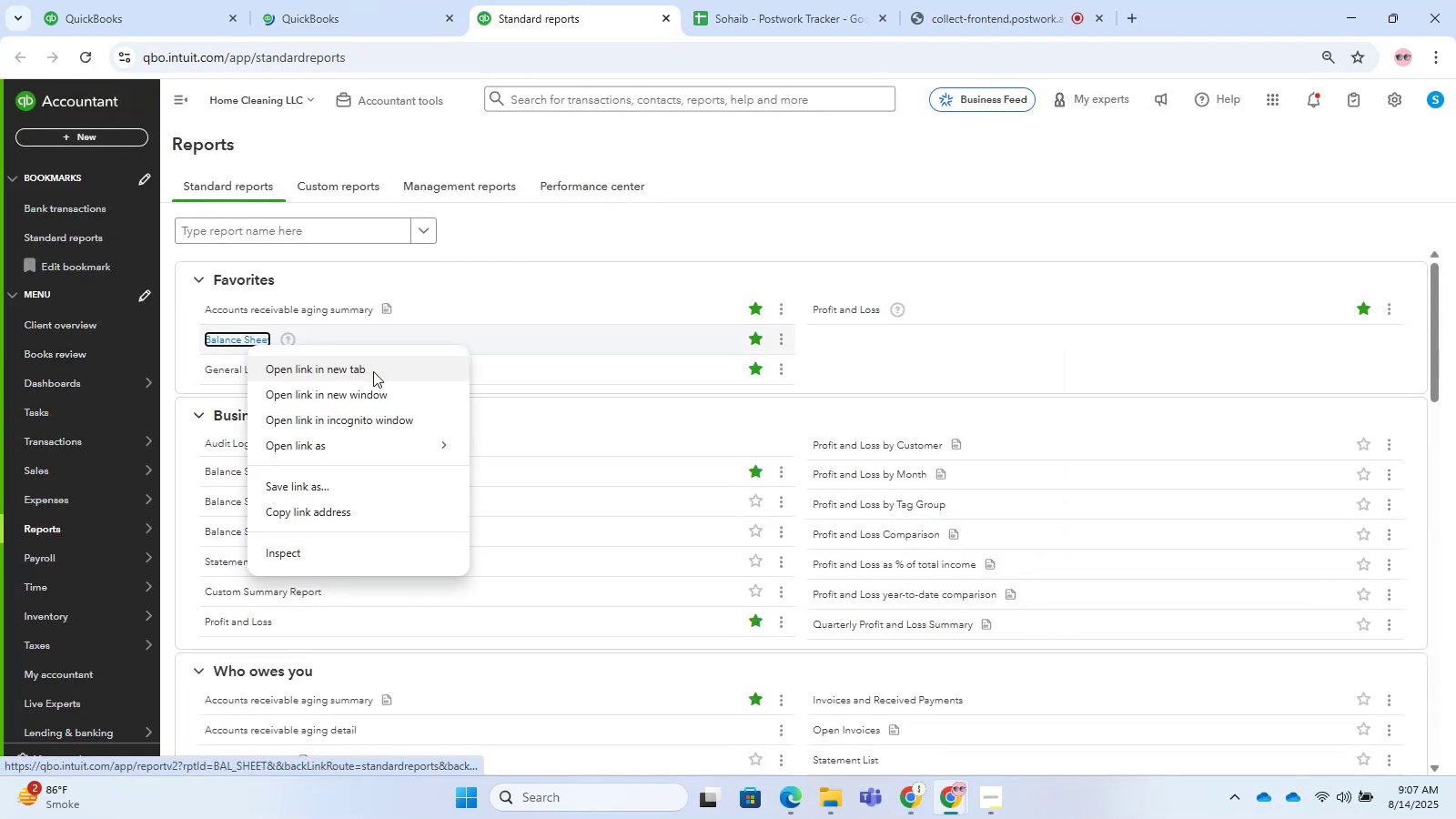 
left_click([373, 371])
 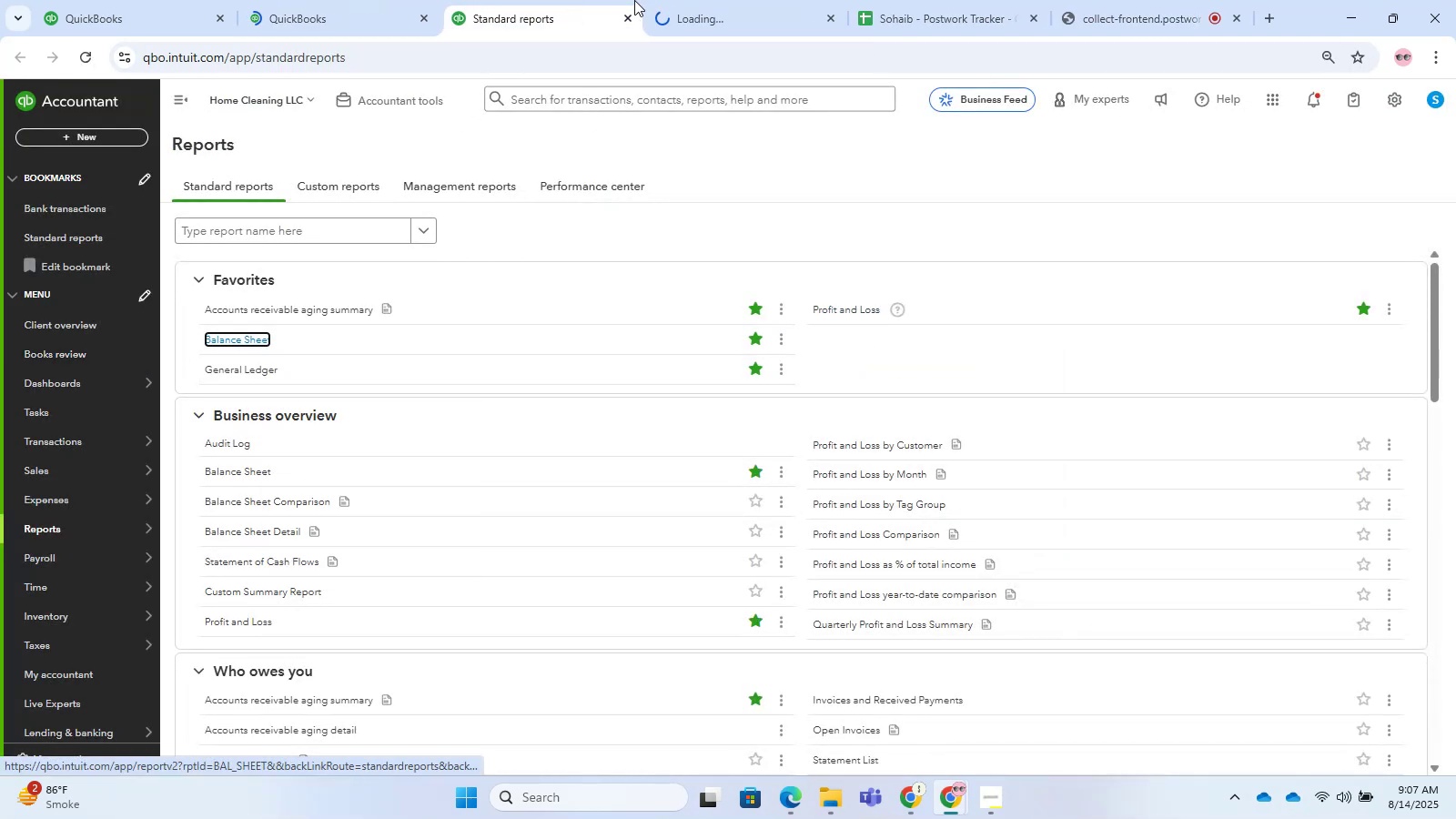 
left_click_drag(start_coordinate=[802, 0], to_coordinate=[540, 0])
 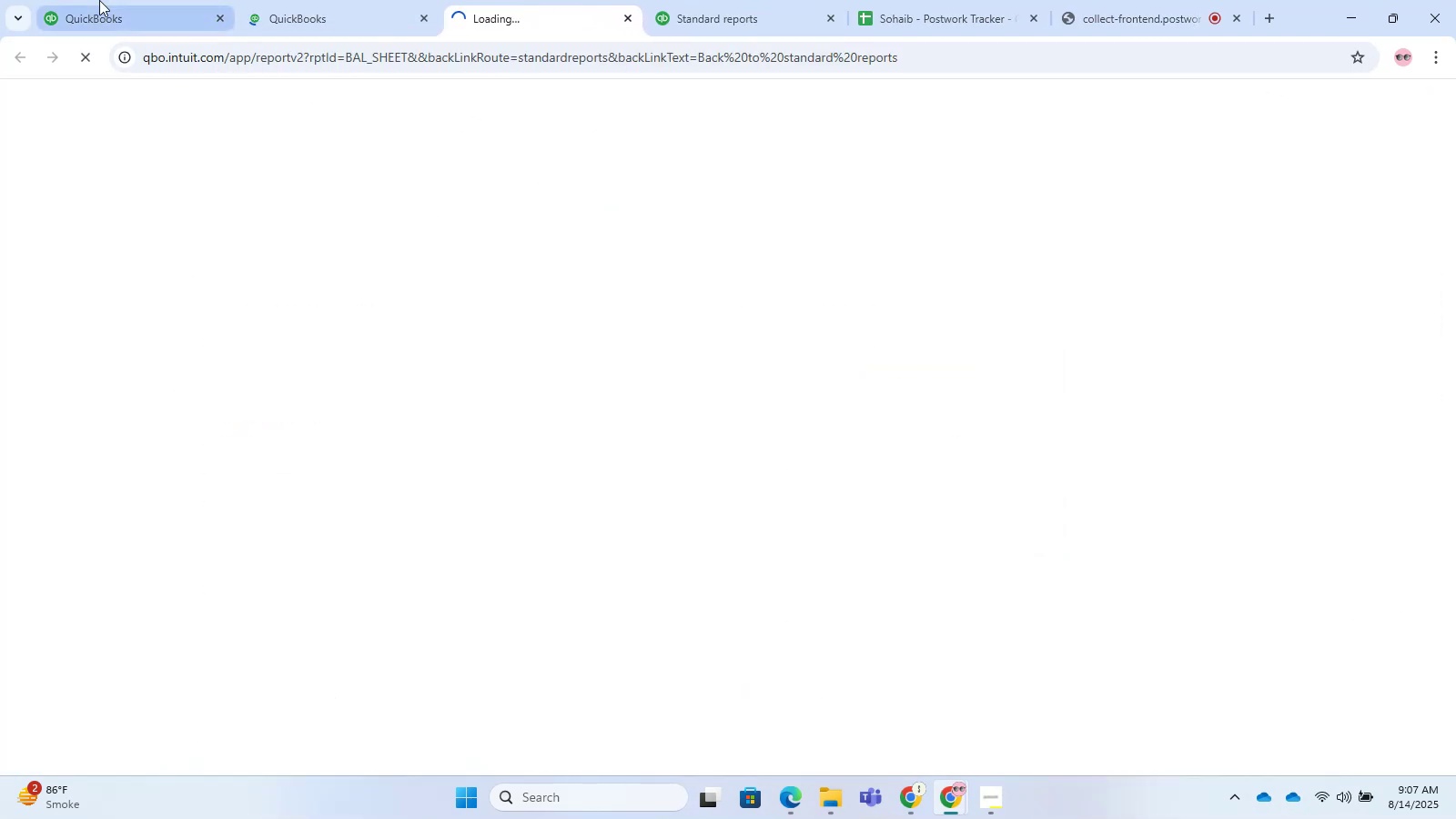 
left_click([94, 0])
 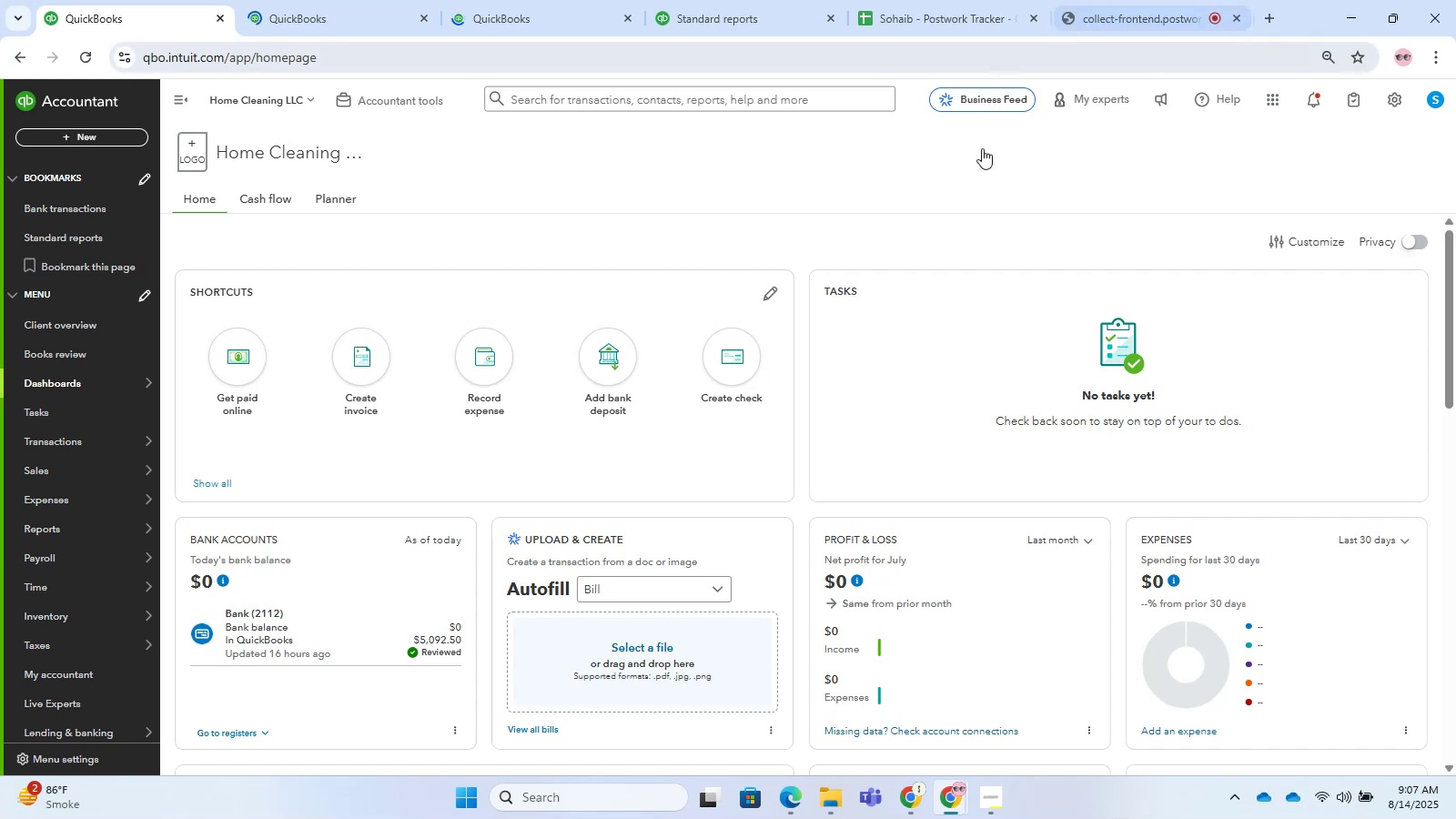 
wait(5.96)
 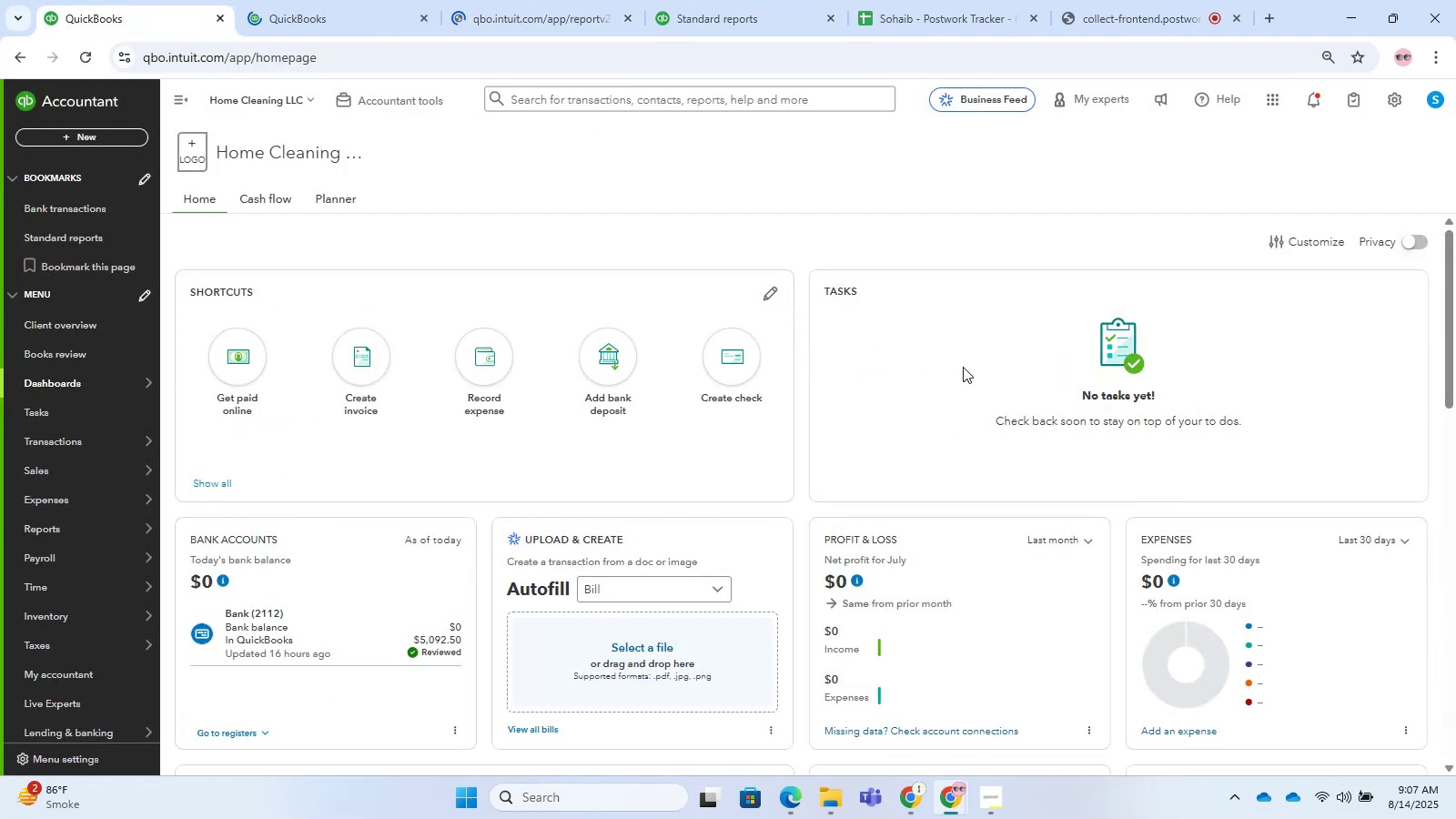 
left_click([512, 7])
 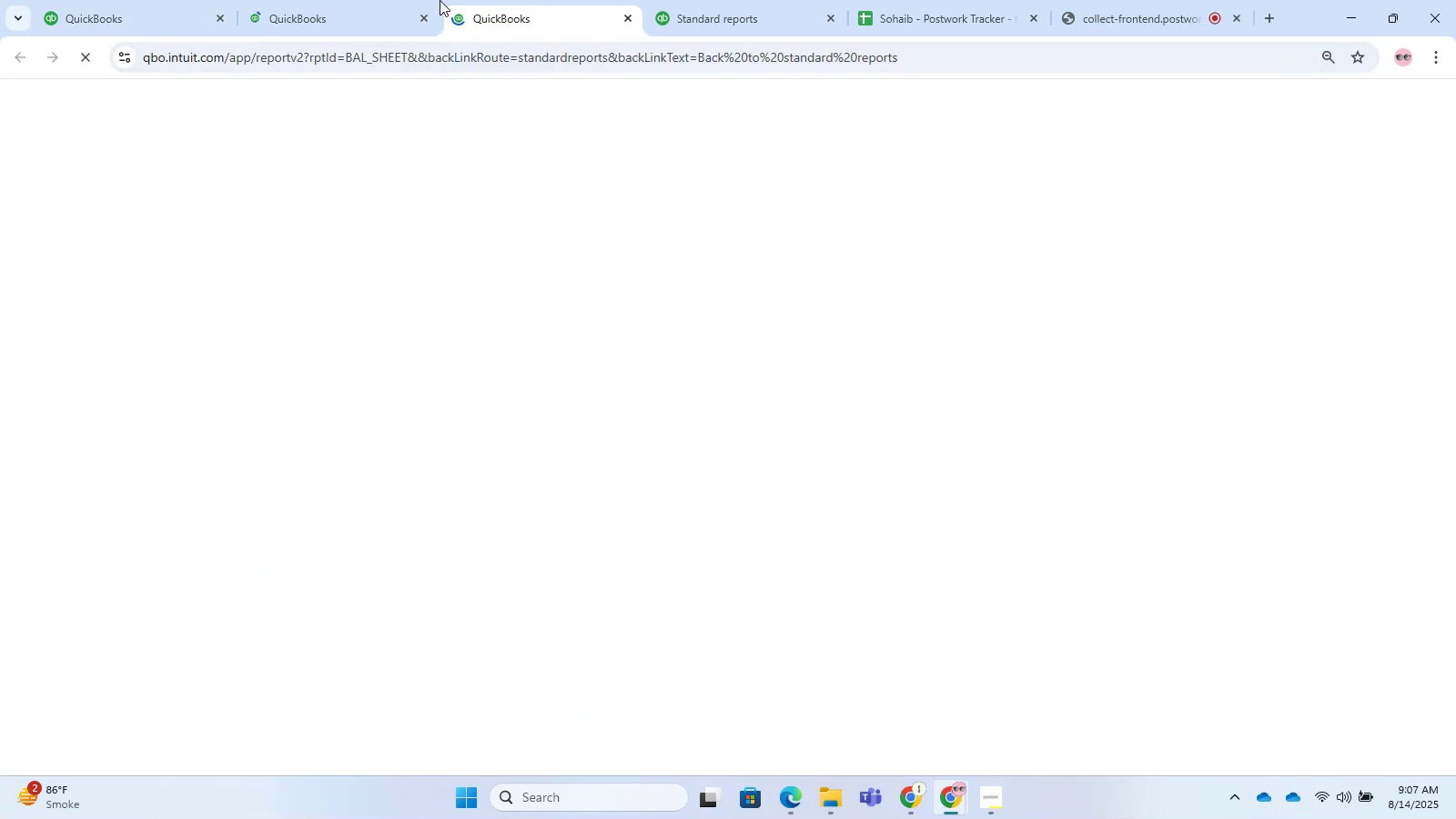 
double_click([809, 0])
 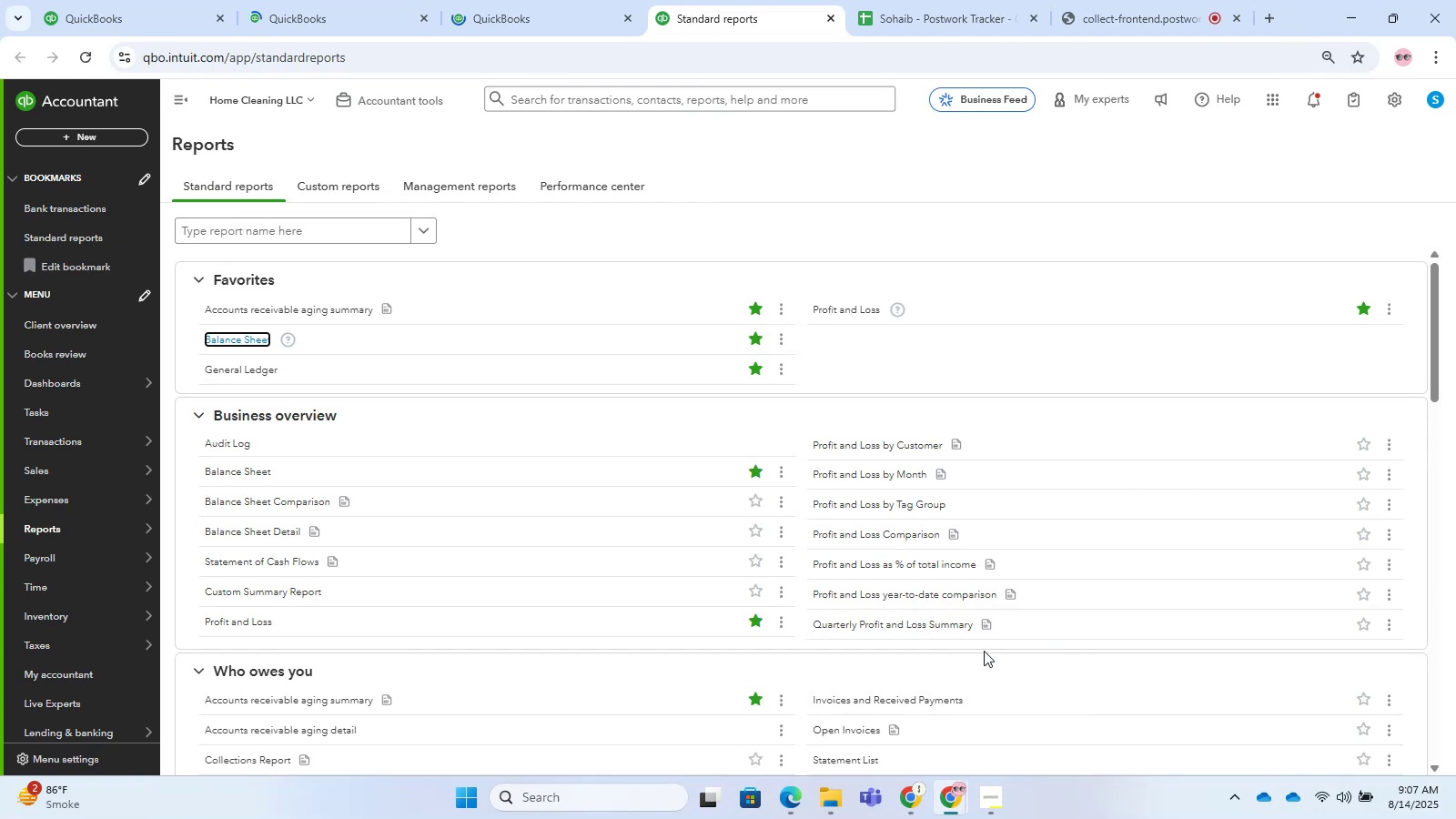 
wait(15.09)
 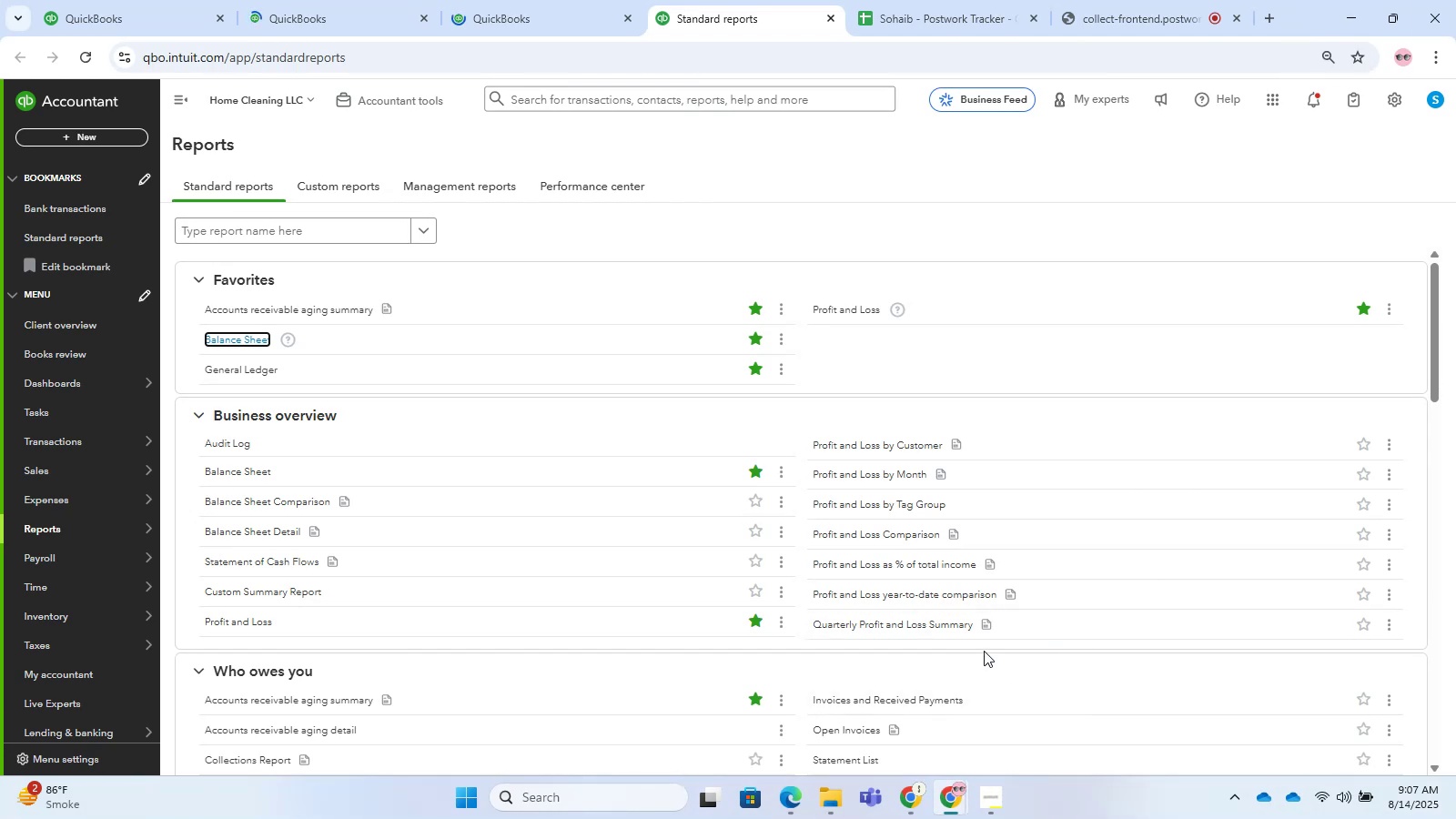 
left_click([473, 0])
 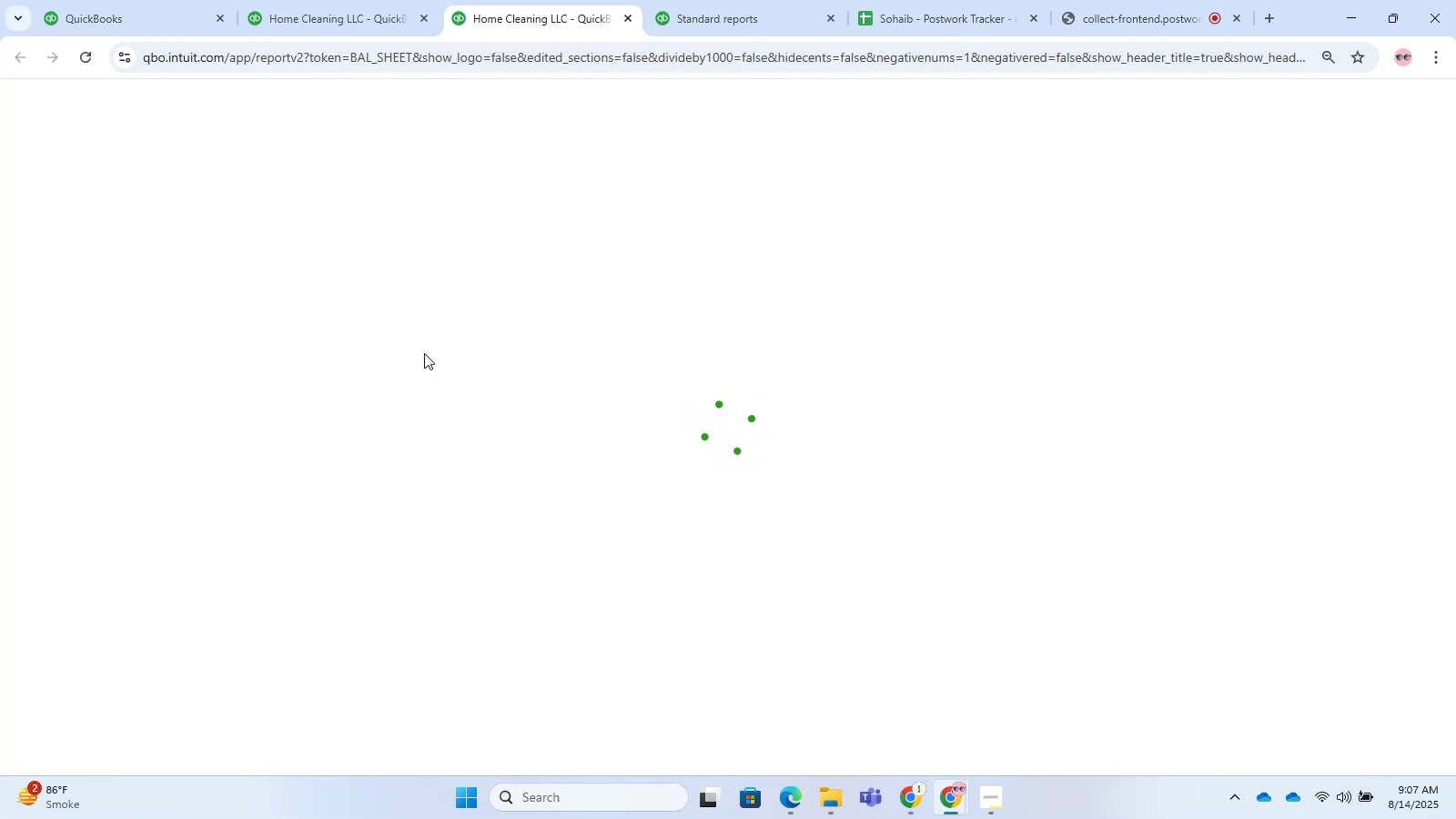 
left_click([307, 0])
 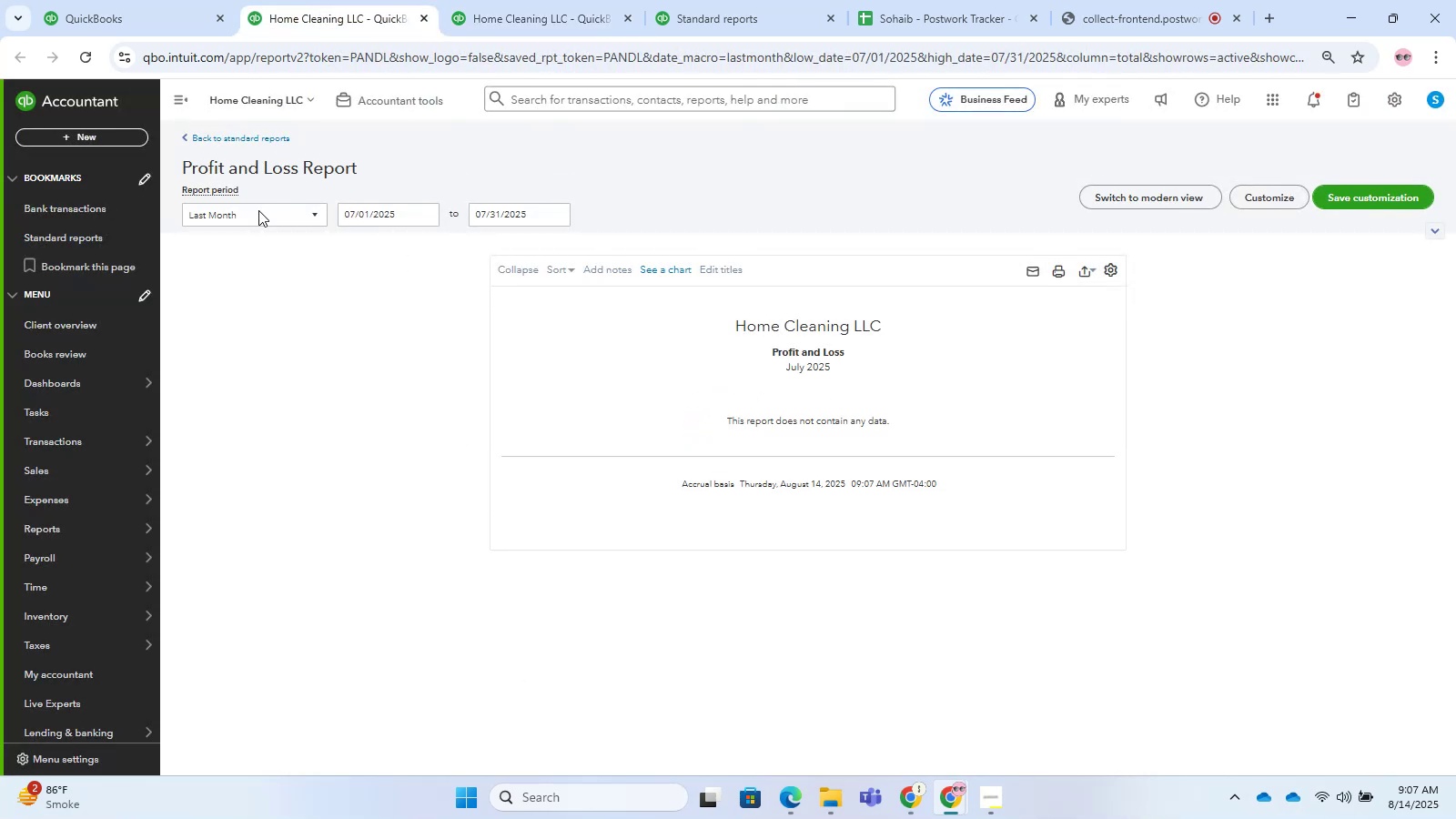 
left_click([258, 219])
 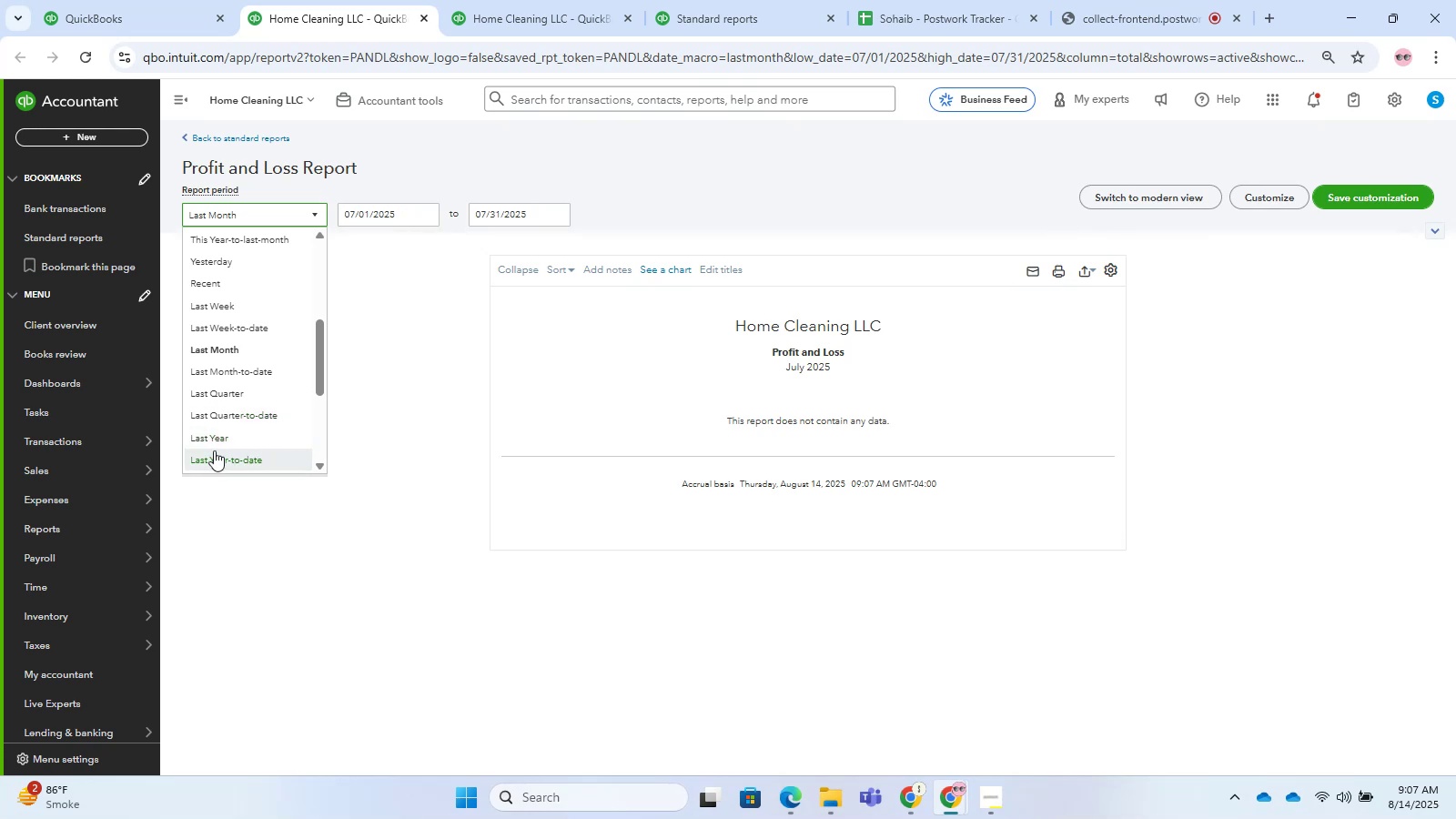 
left_click([197, 434])
 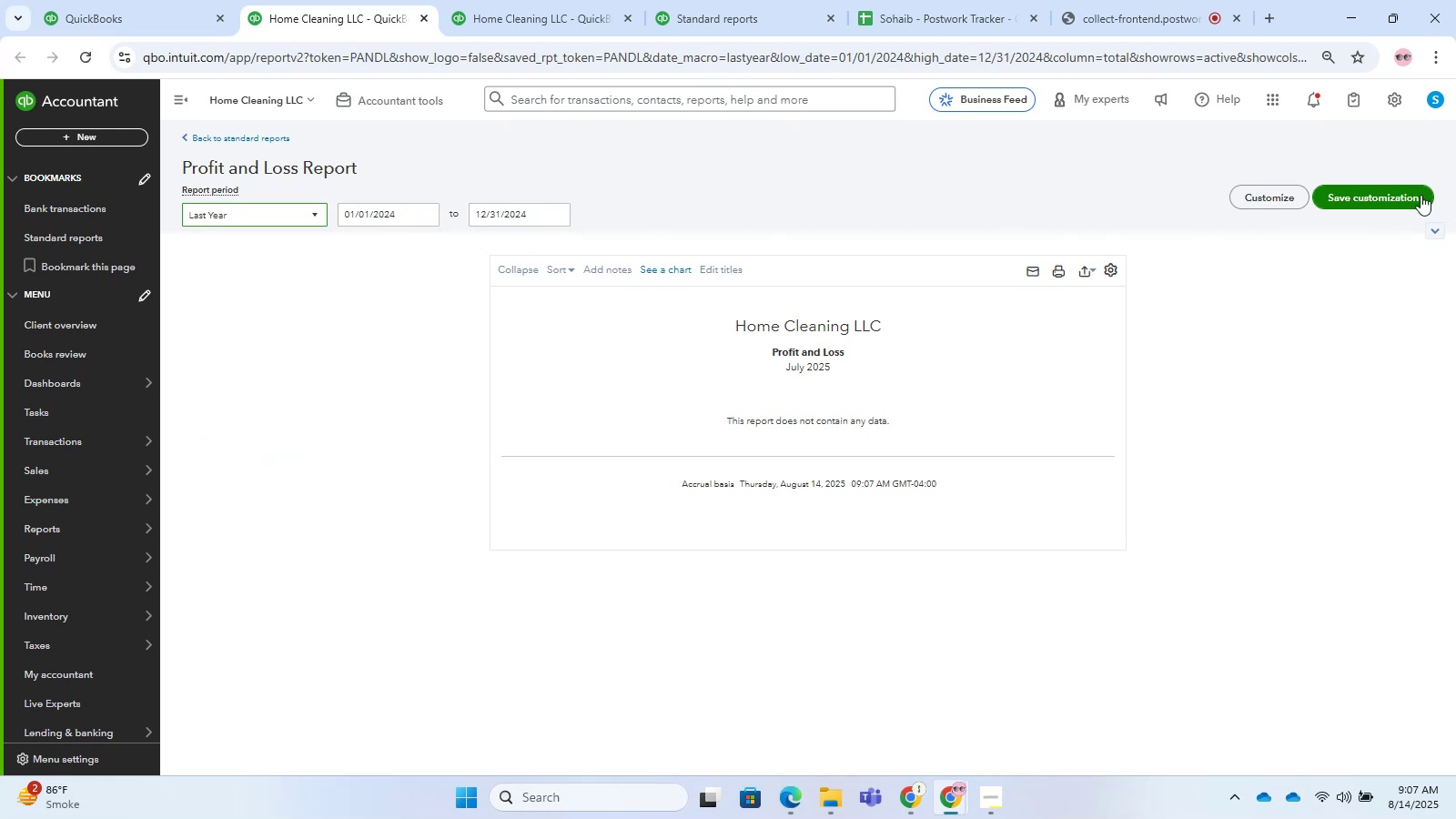 
scroll: coordinate [842, 324], scroll_direction: up, amount: 9.0
 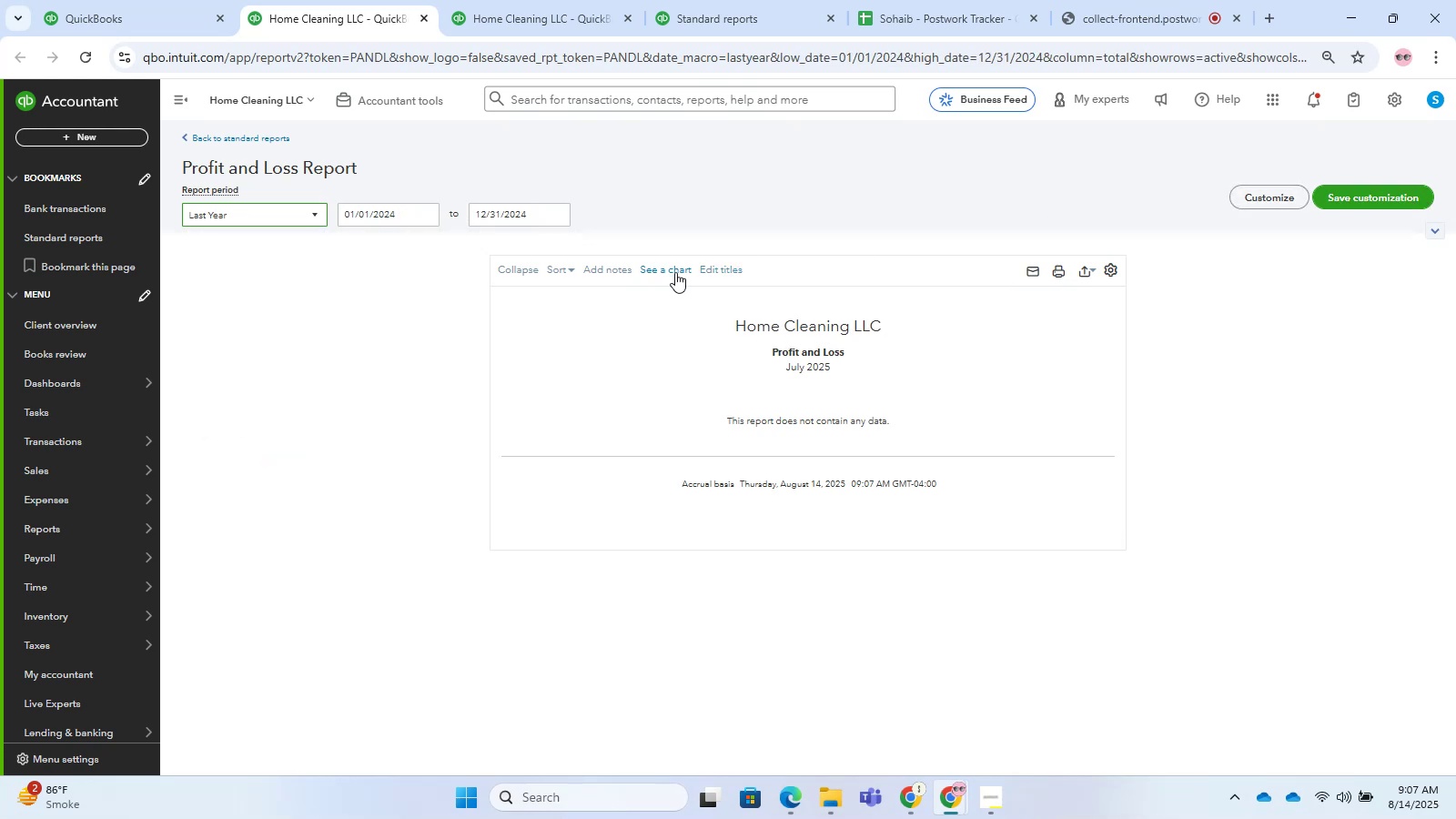 
left_click([673, 160])
 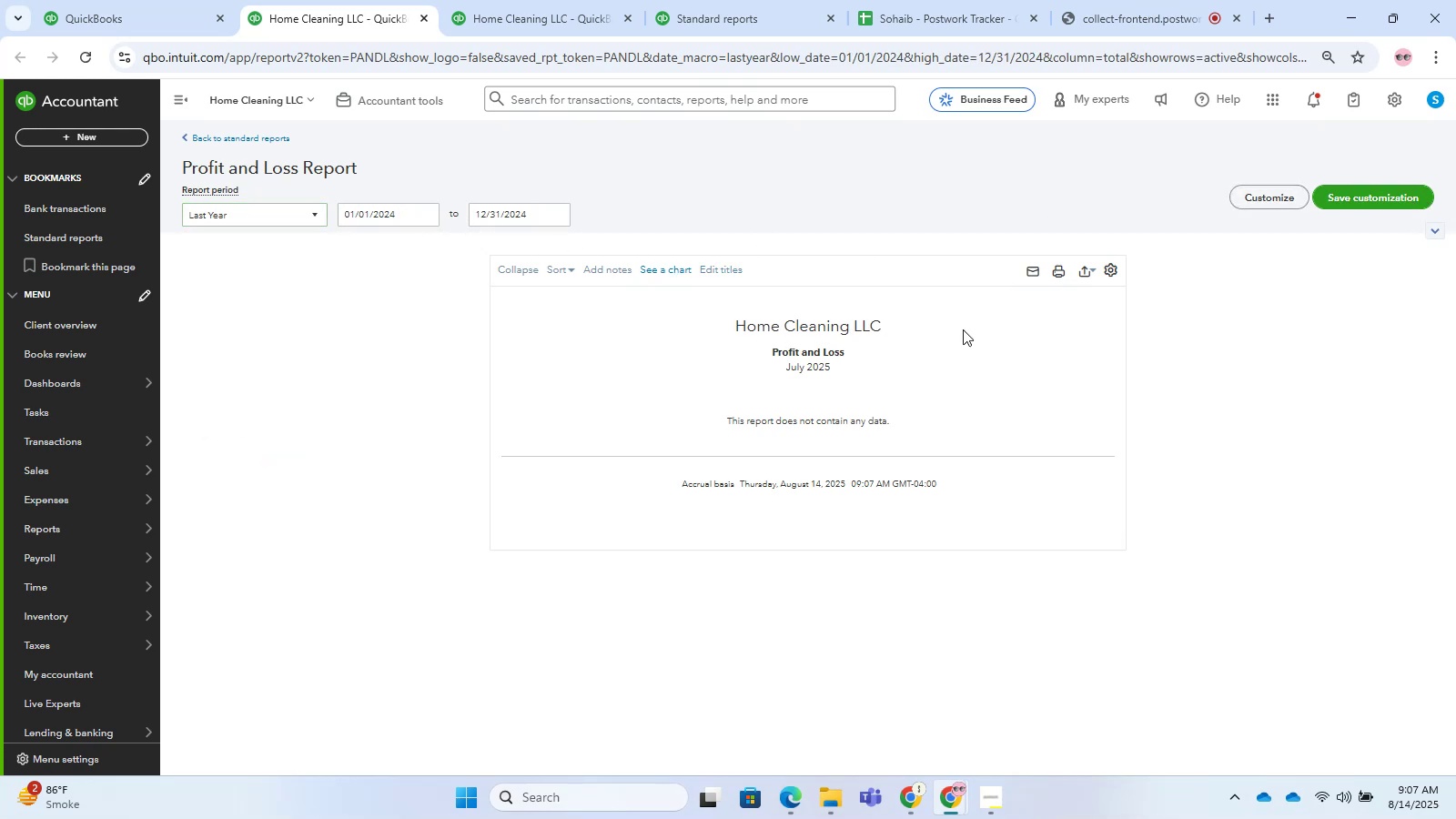 
scroll: coordinate [1351, 383], scroll_direction: up, amount: 4.0
 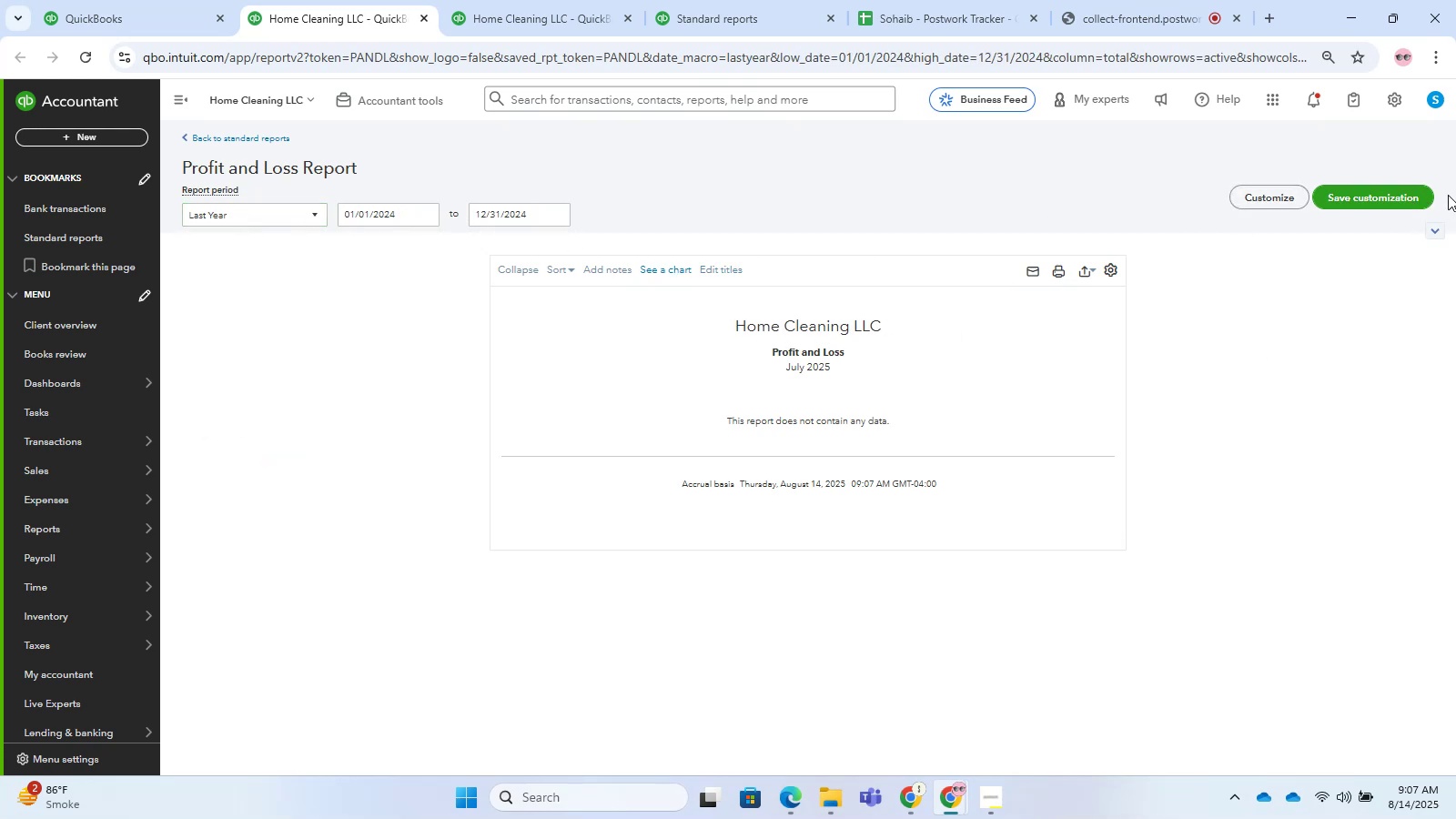 
left_click([1436, 245])
 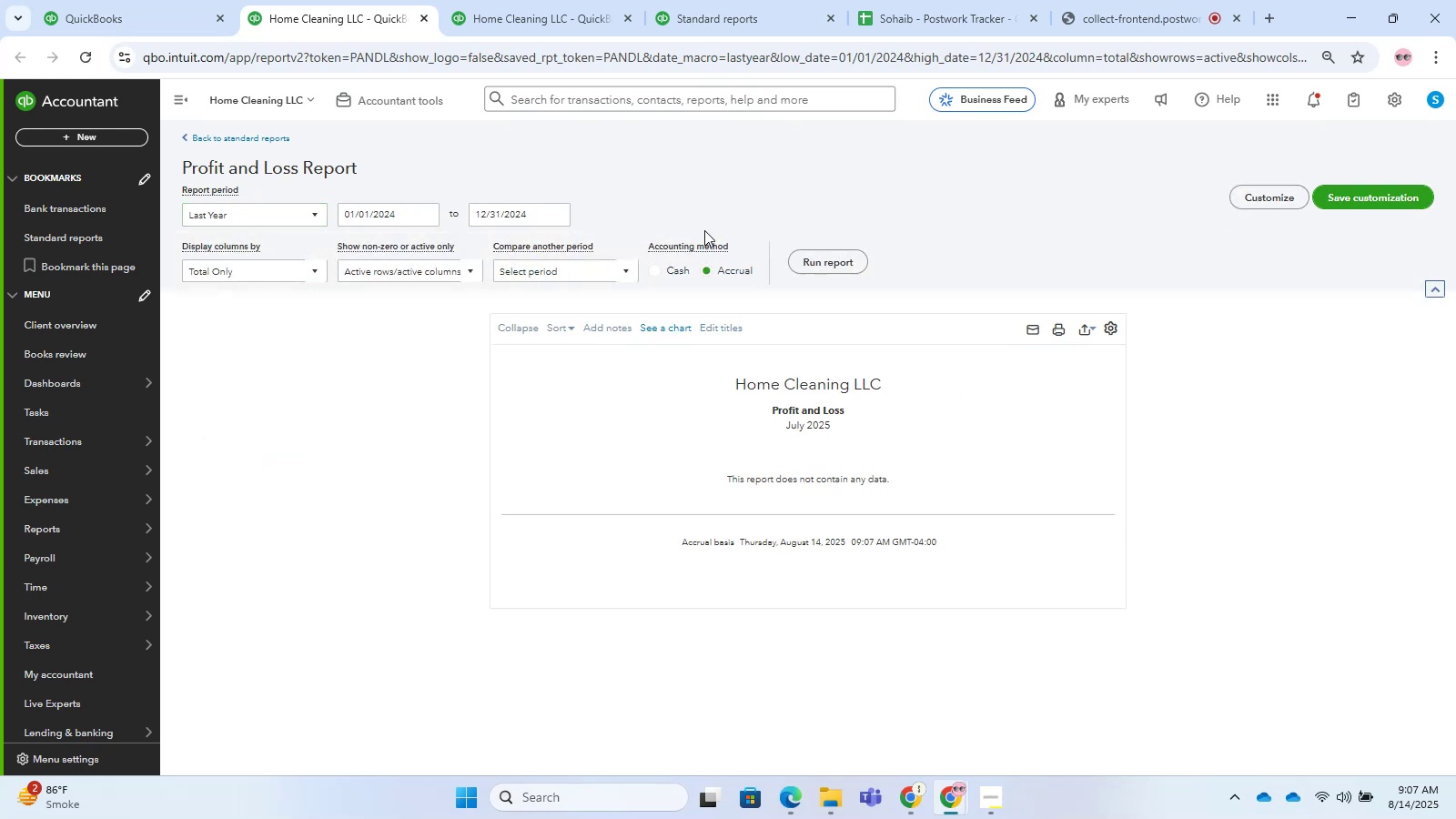 
left_click([857, 259])
 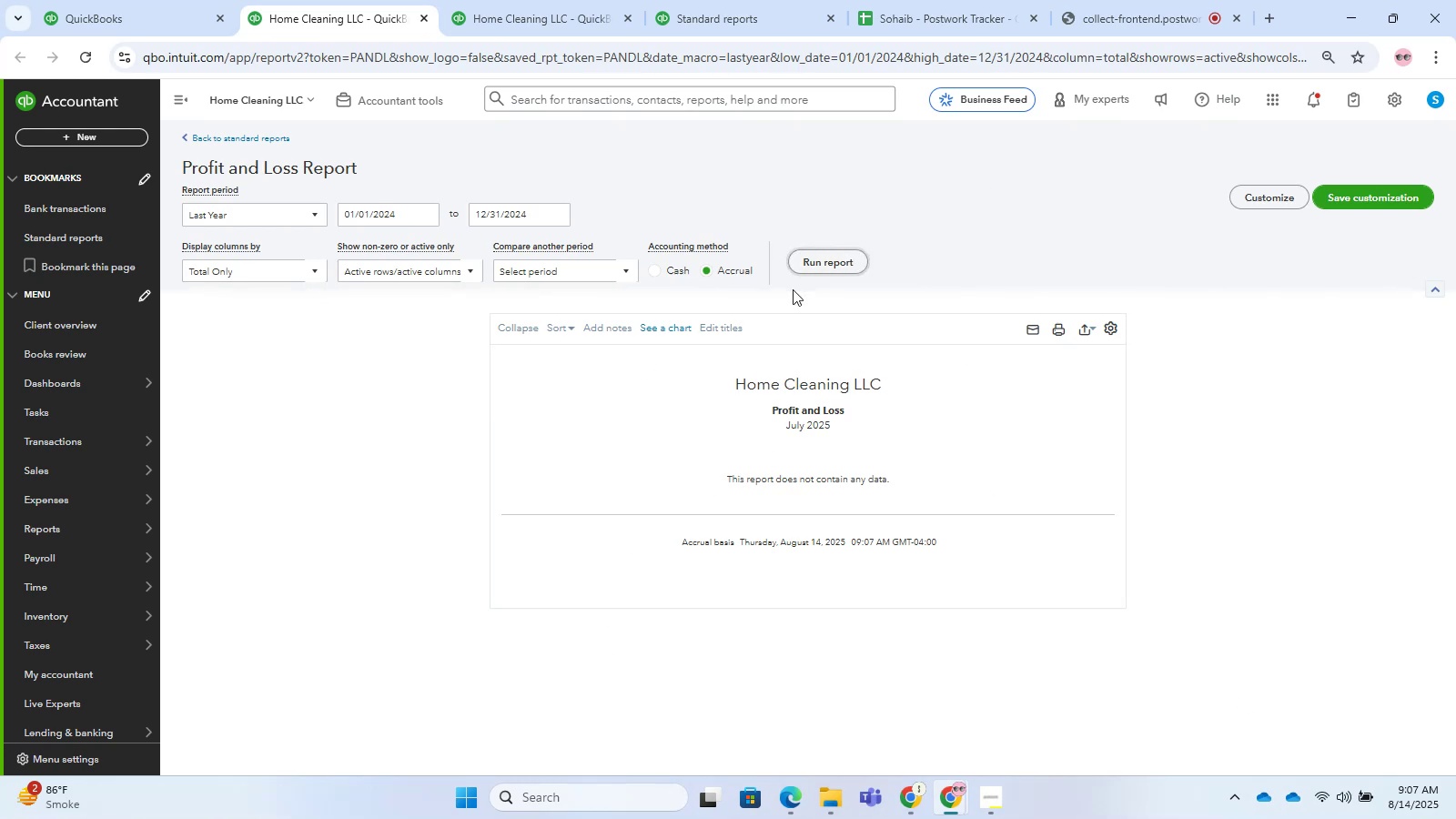 
double_click([818, 250])
 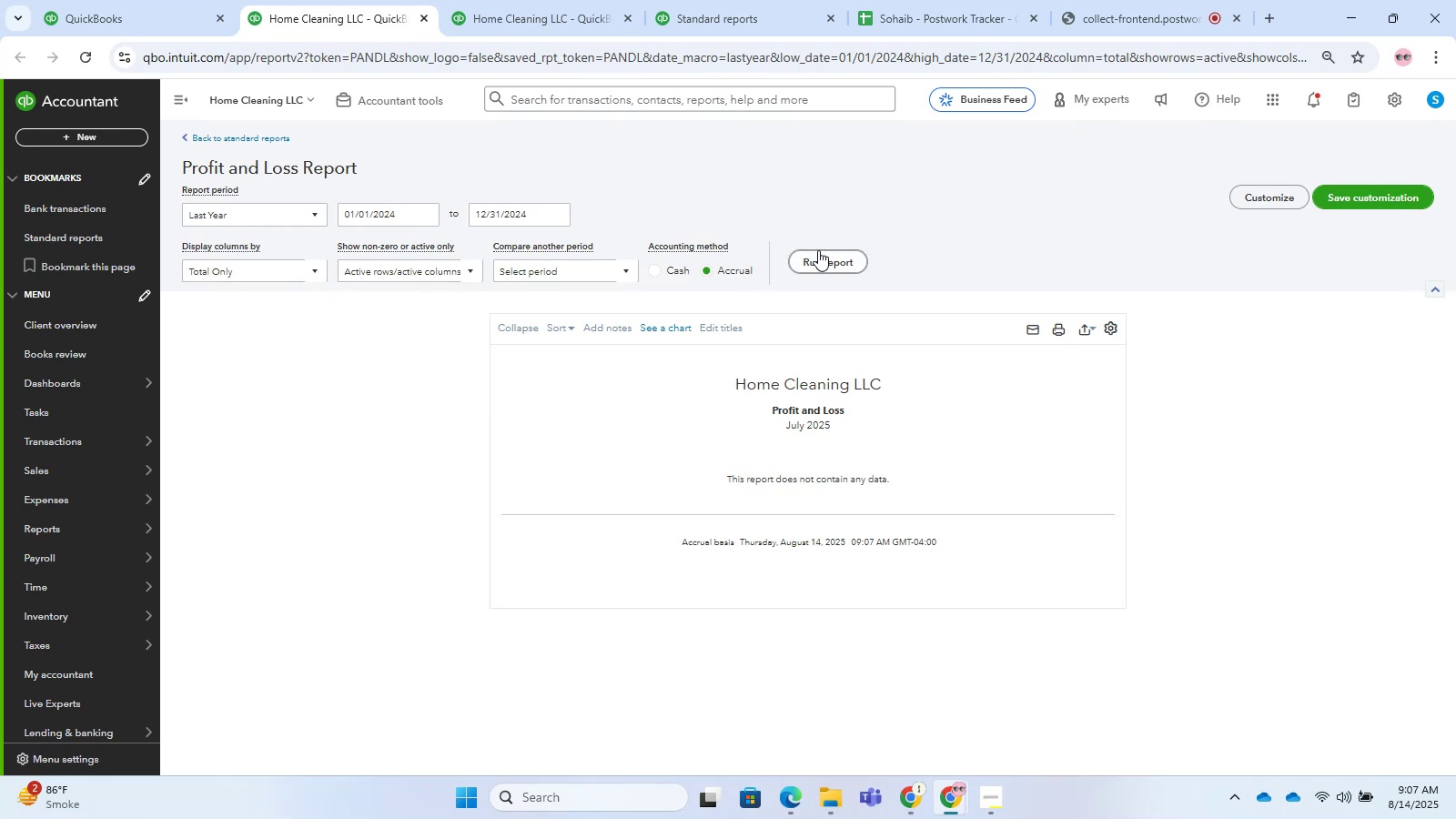 
triple_click([818, 250])
 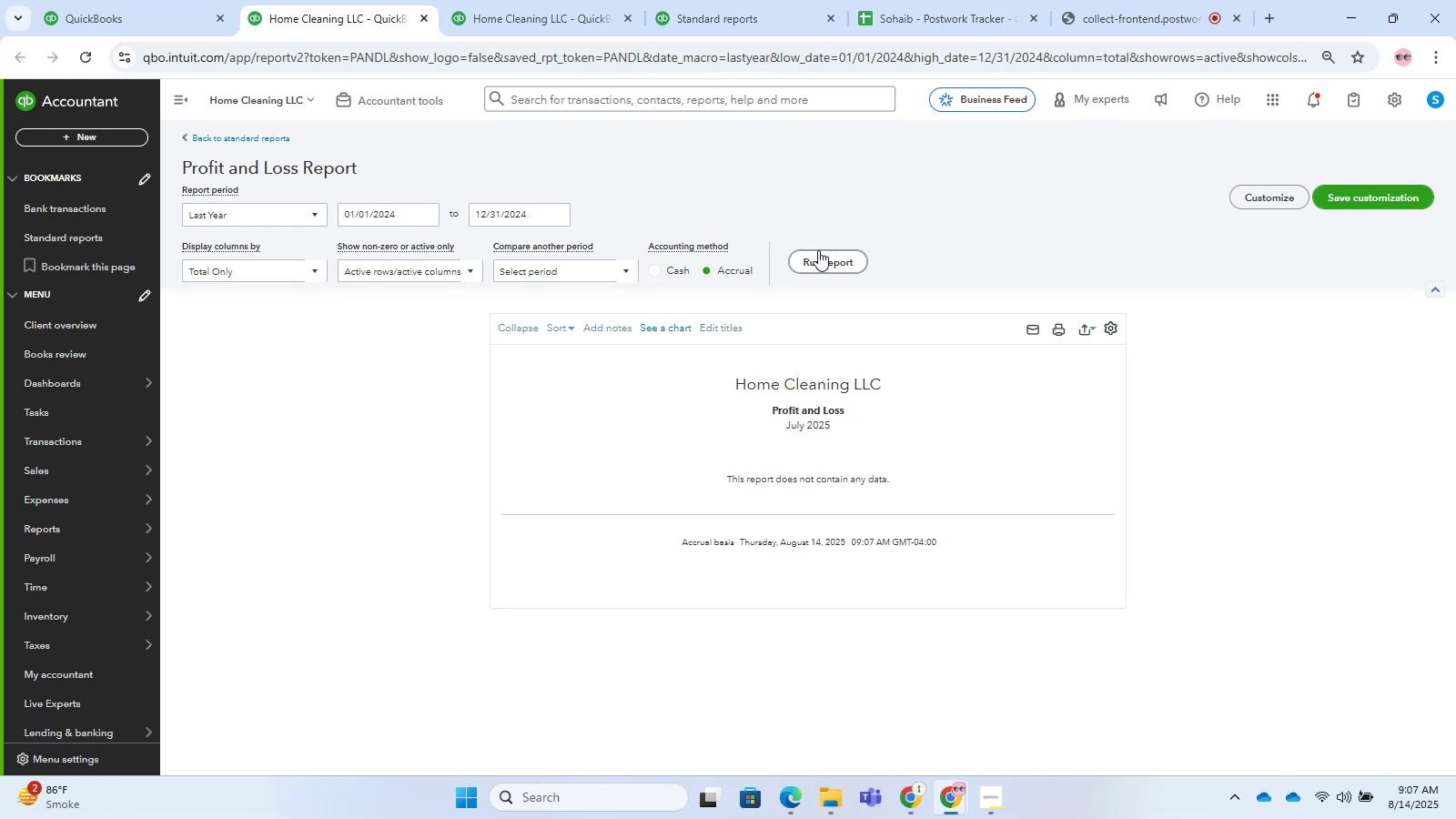 
triple_click([818, 250])
 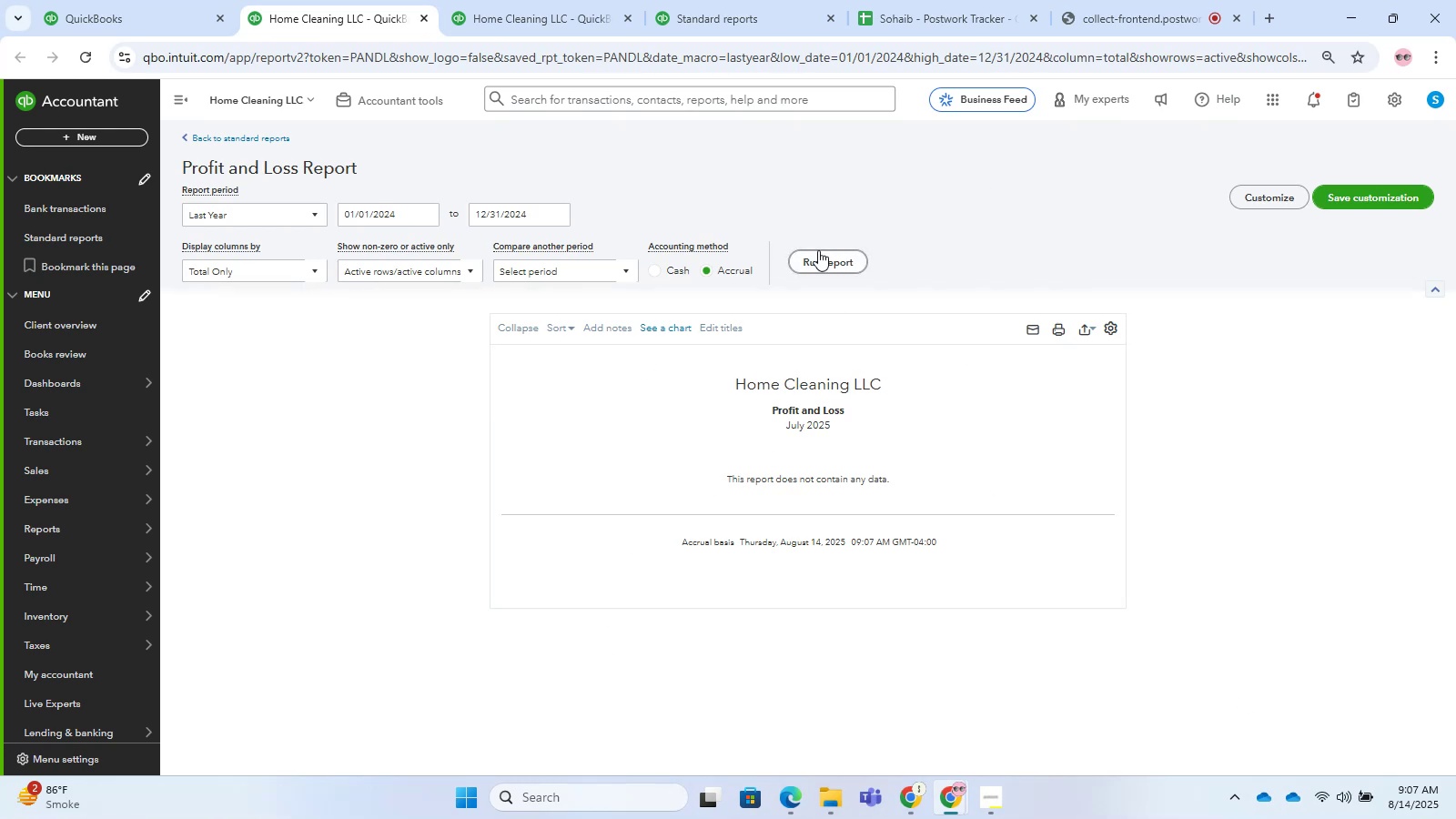 
triple_click([818, 250])
 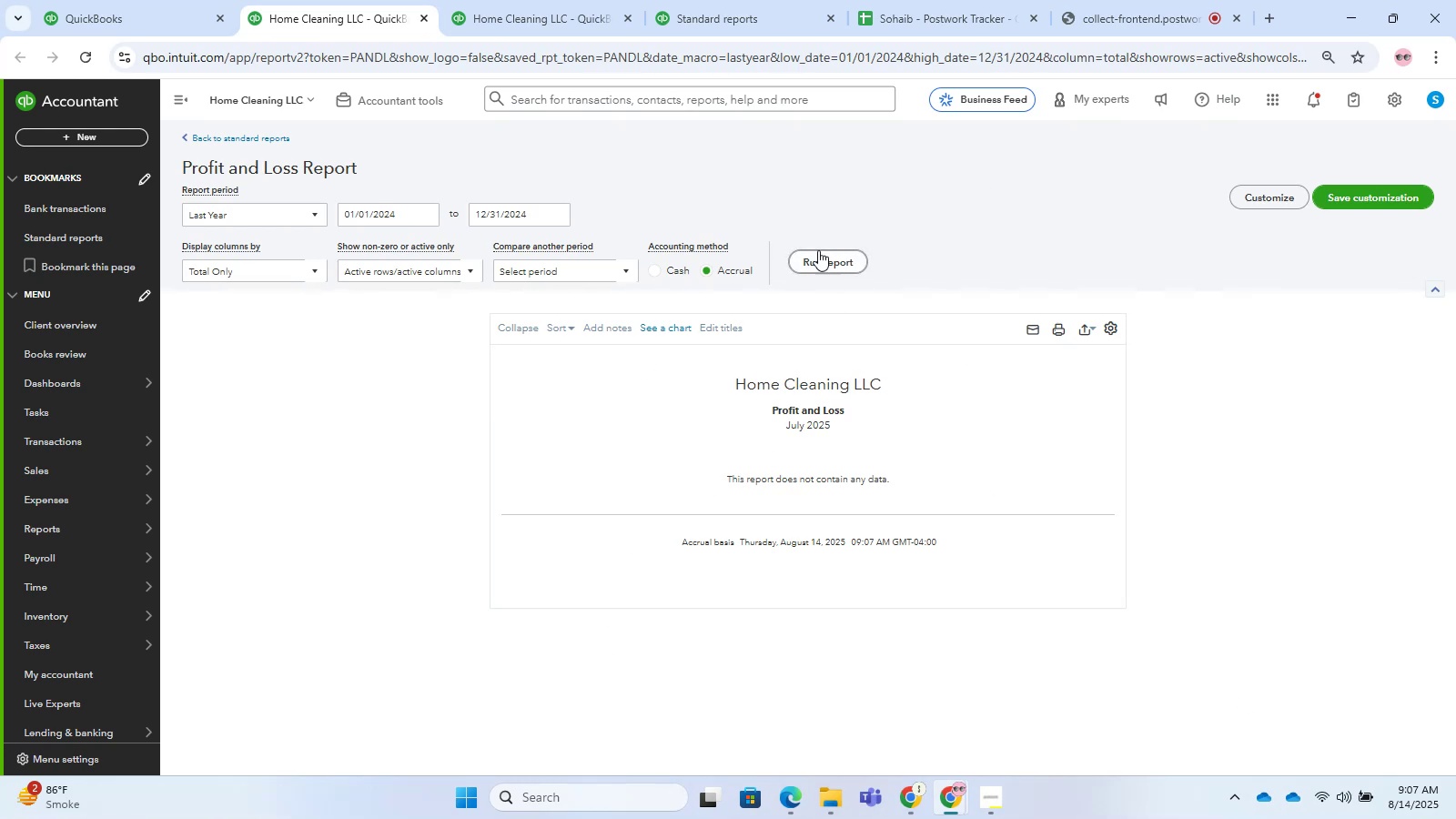 
triple_click([818, 250])
 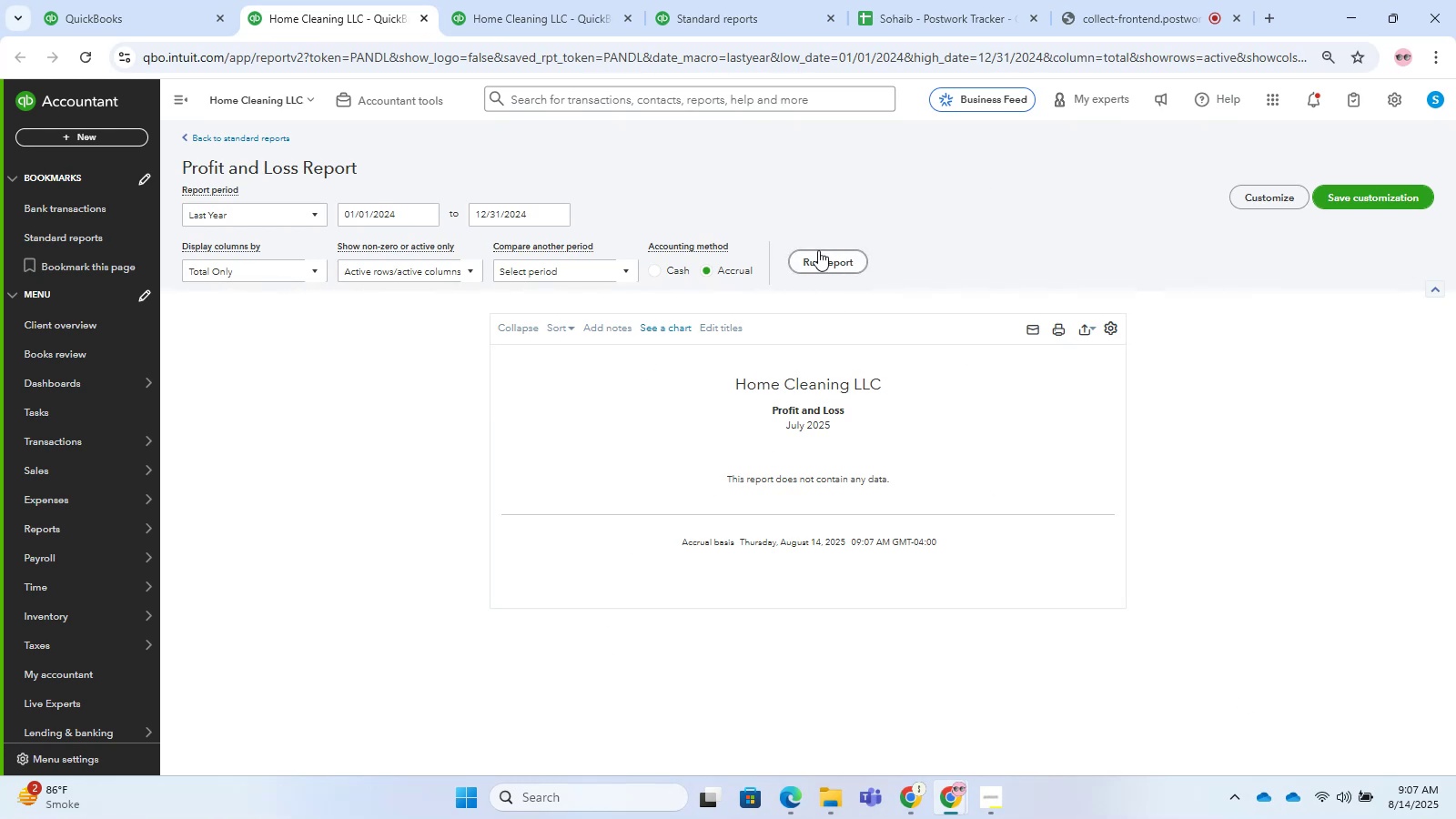 
triple_click([818, 250])
 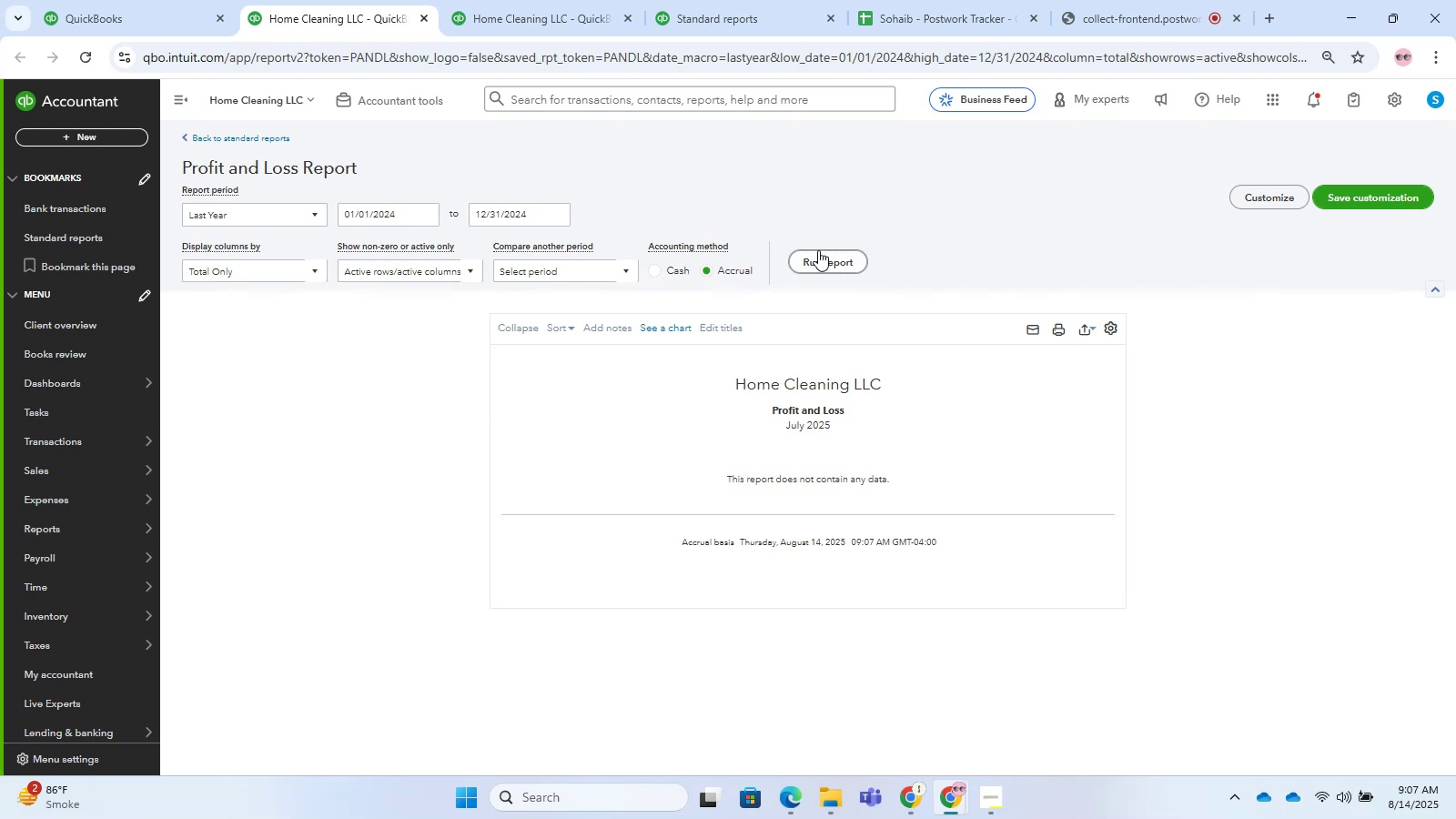 
triple_click([818, 250])
 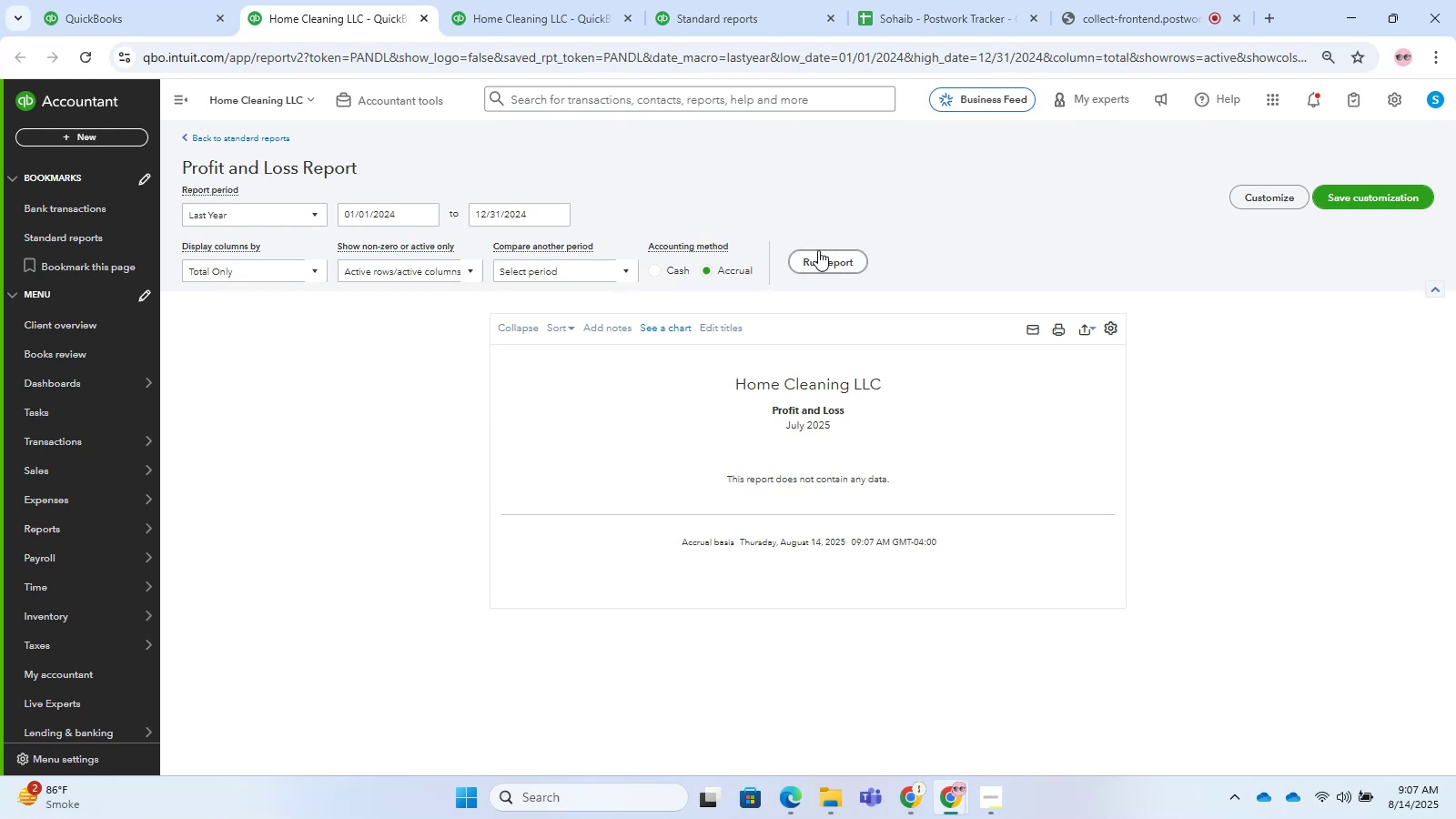 
triple_click([818, 250])
 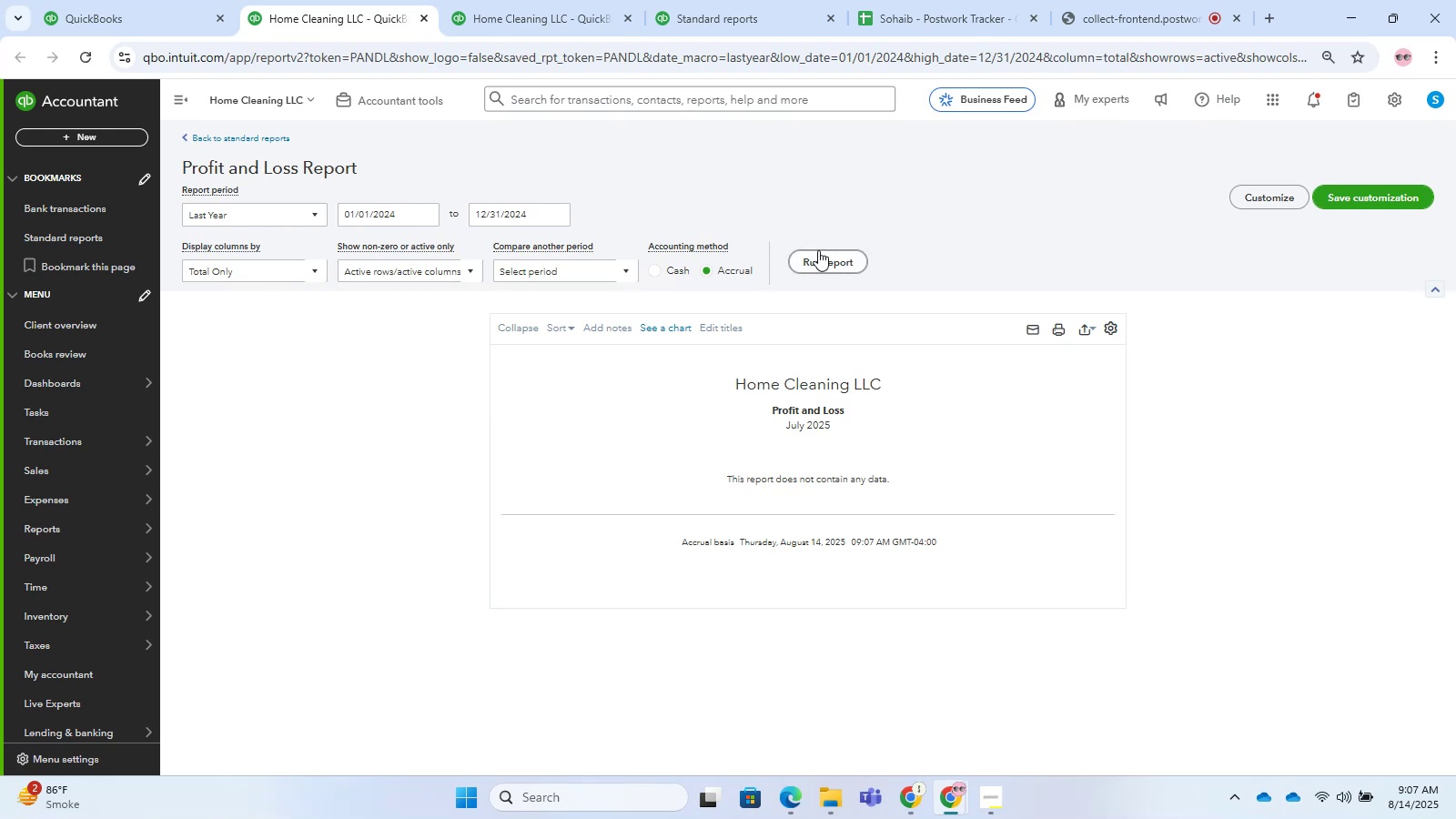 
triple_click([818, 250])
 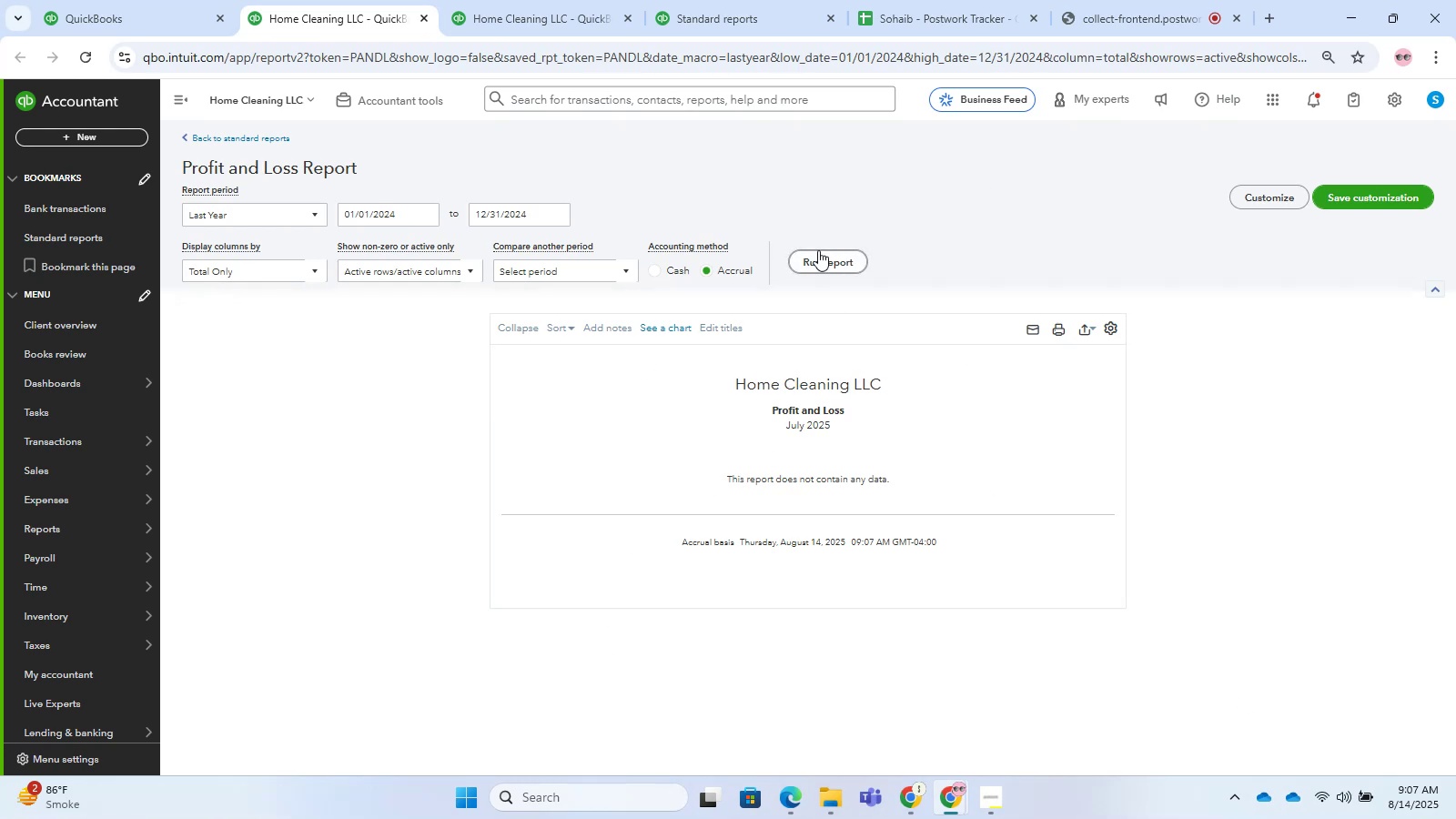 
triple_click([818, 250])
 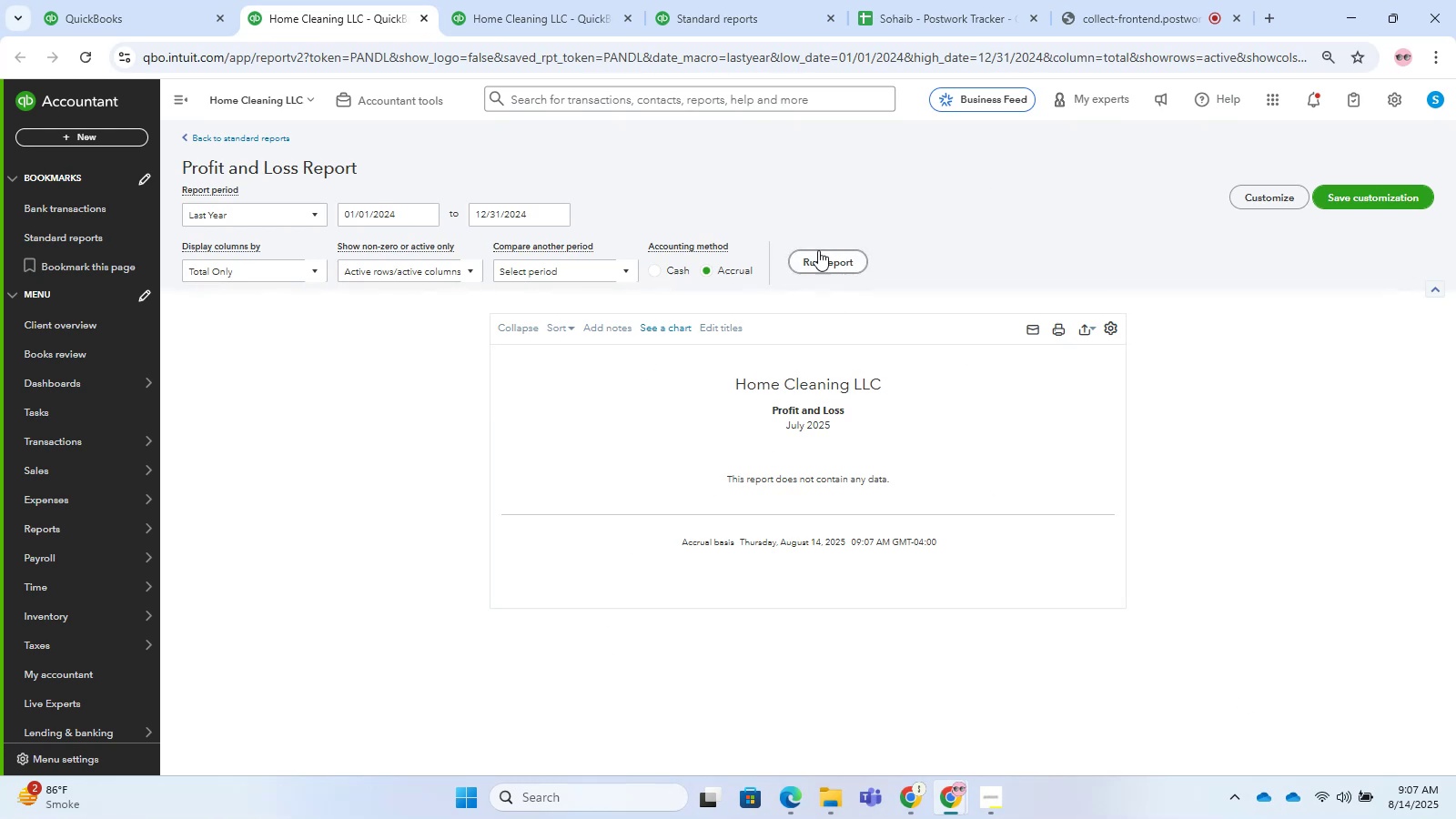 
triple_click([818, 250])
 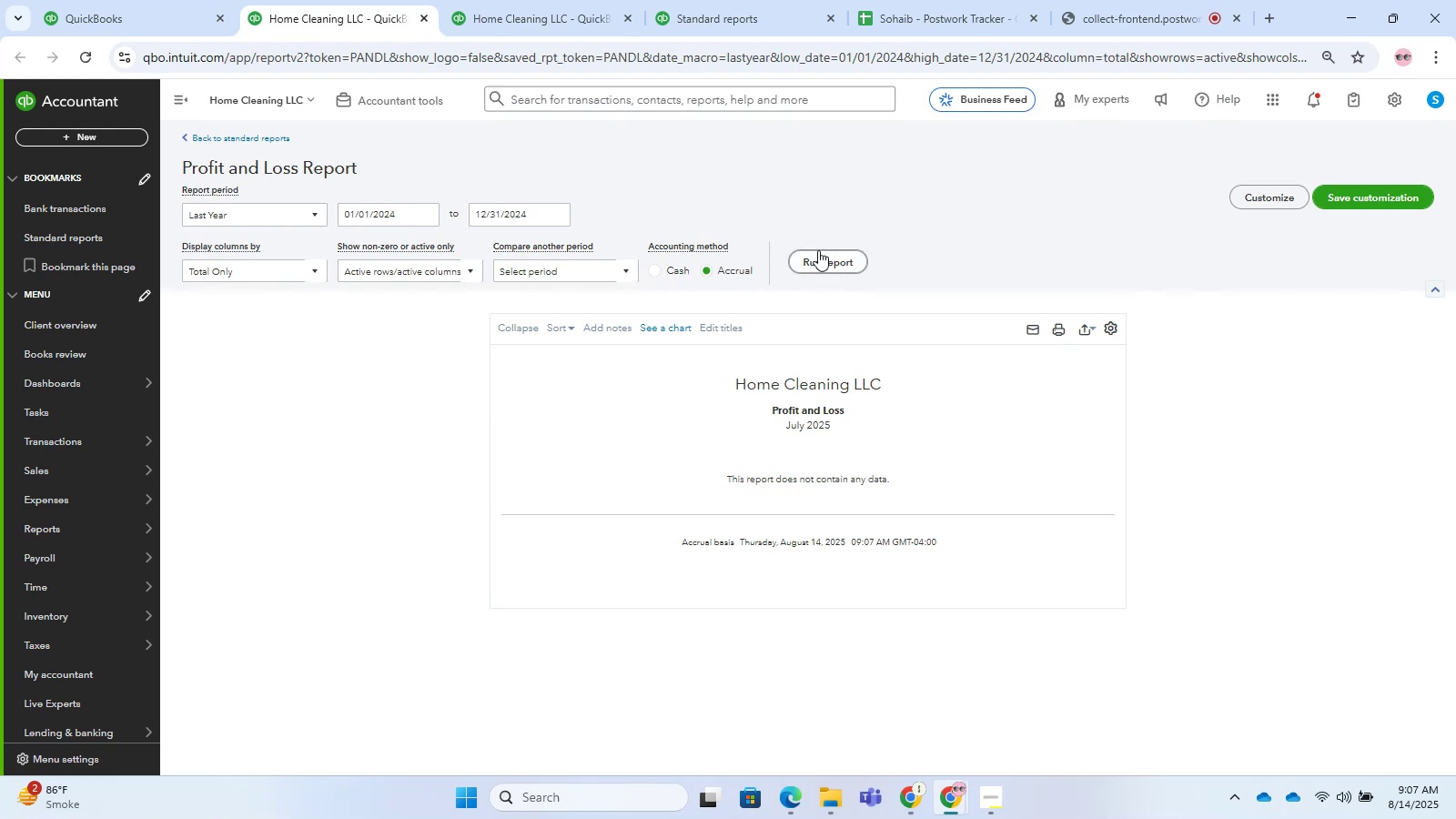 
triple_click([818, 250])
 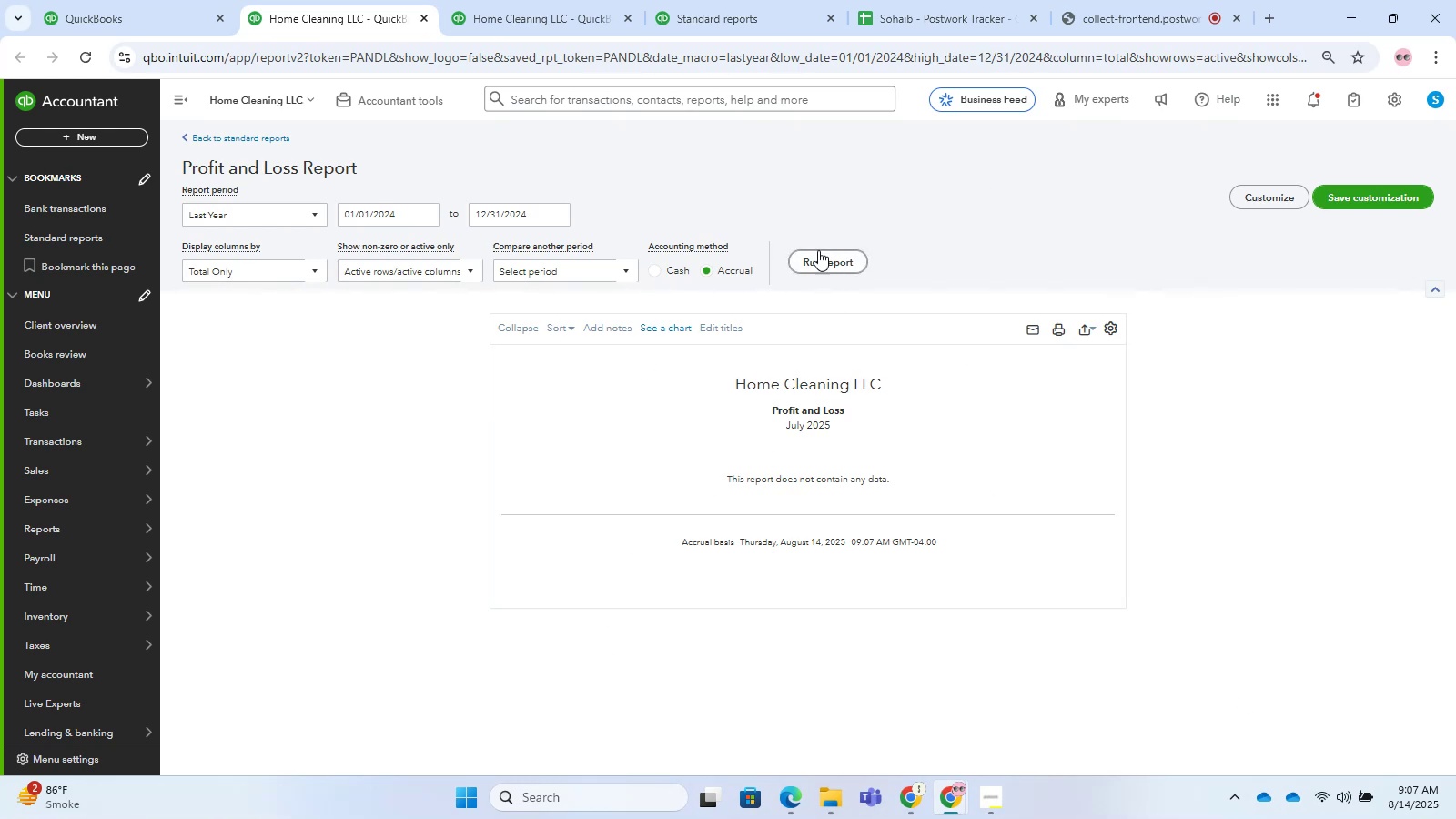 
triple_click([818, 250])
 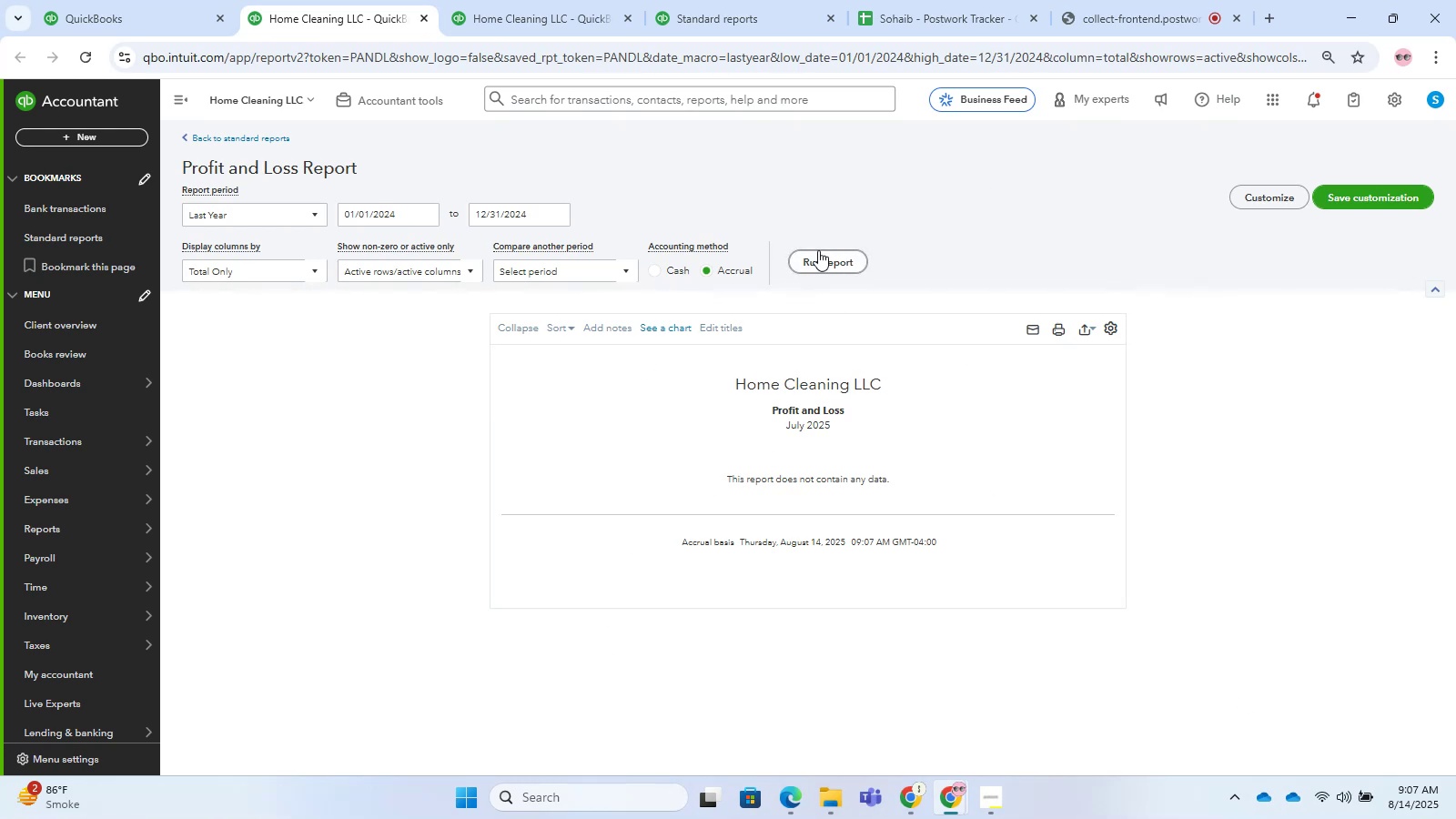 
triple_click([818, 250])
 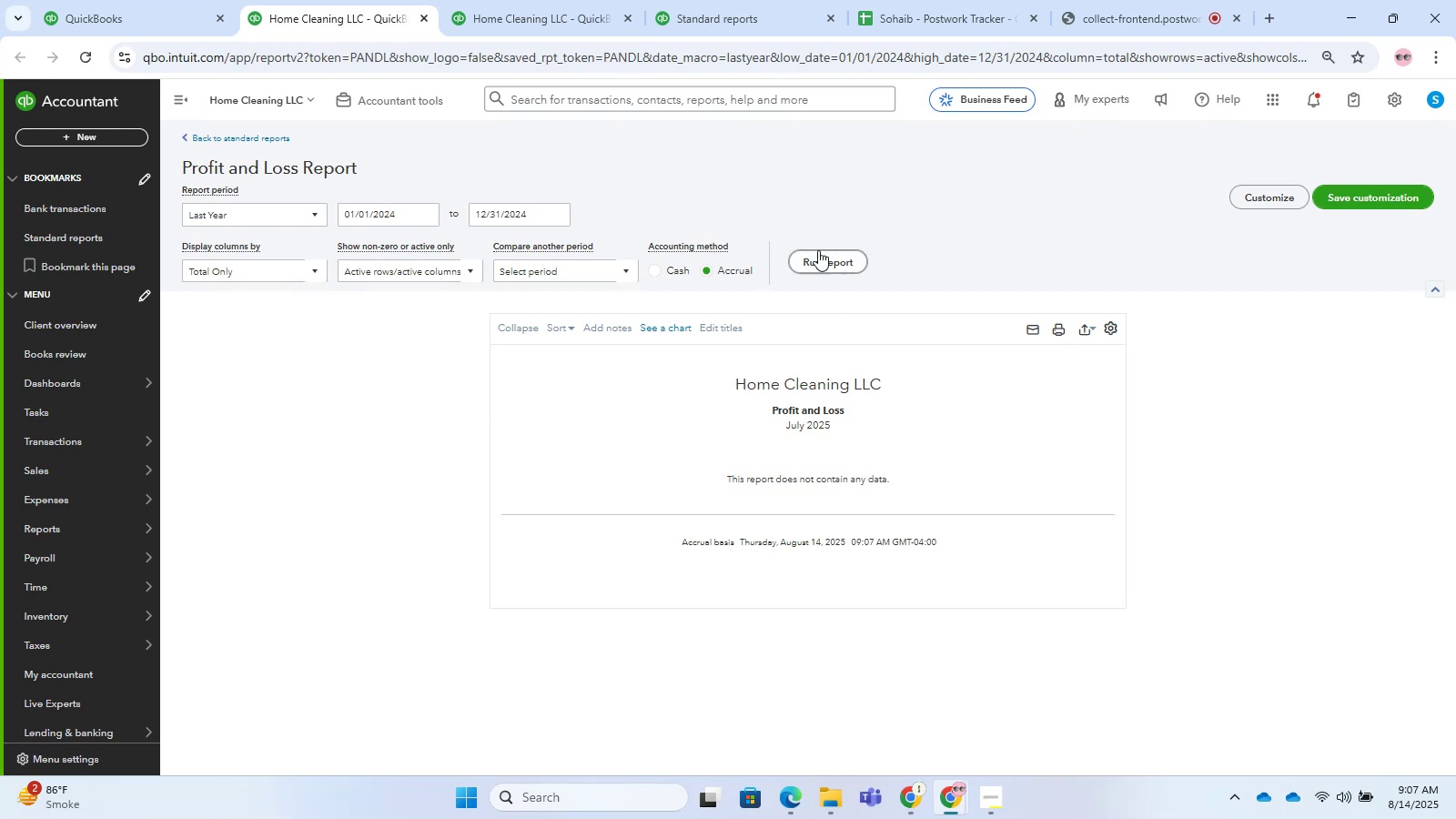 
triple_click([818, 250])
 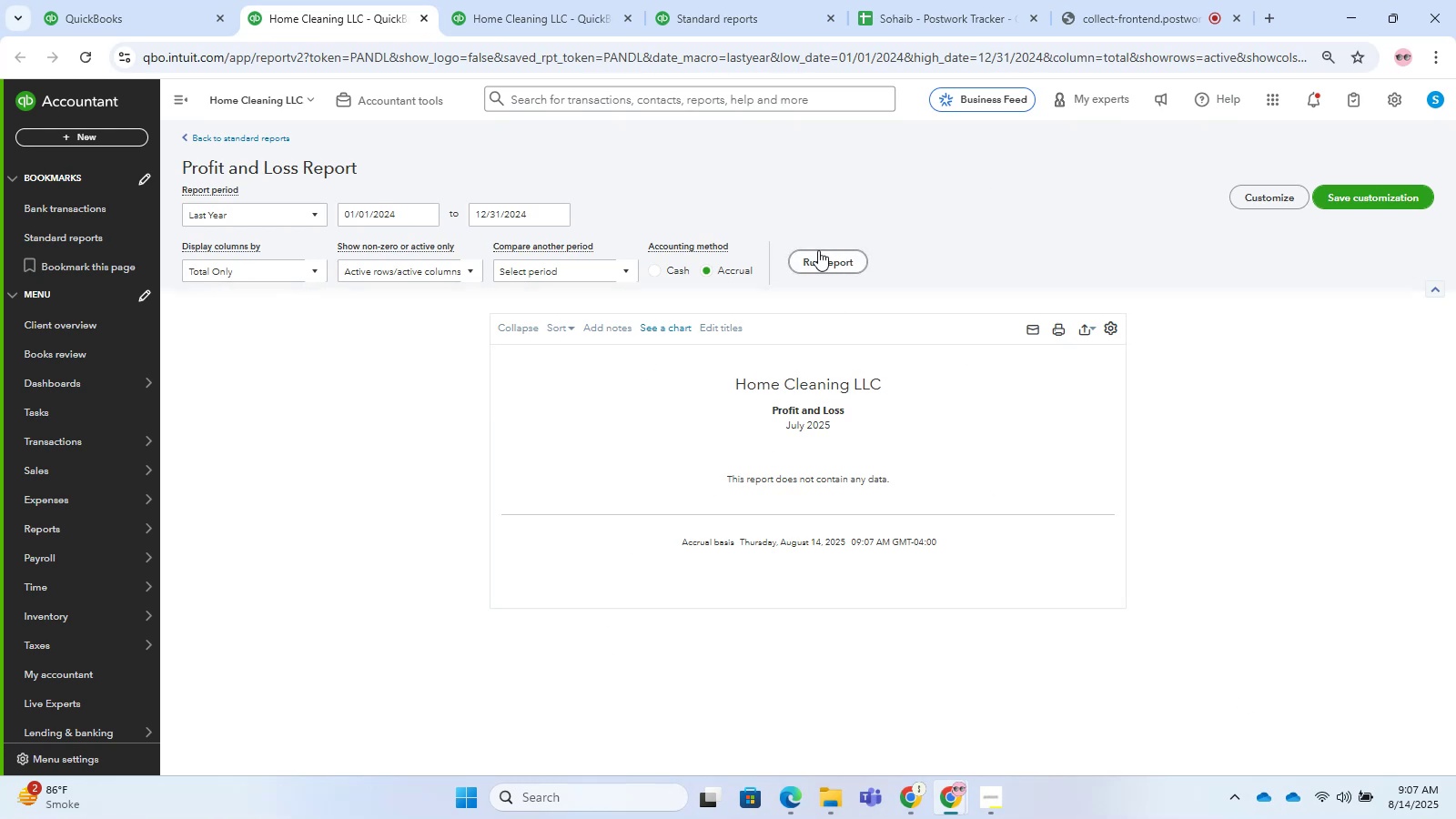 
triple_click([818, 250])
 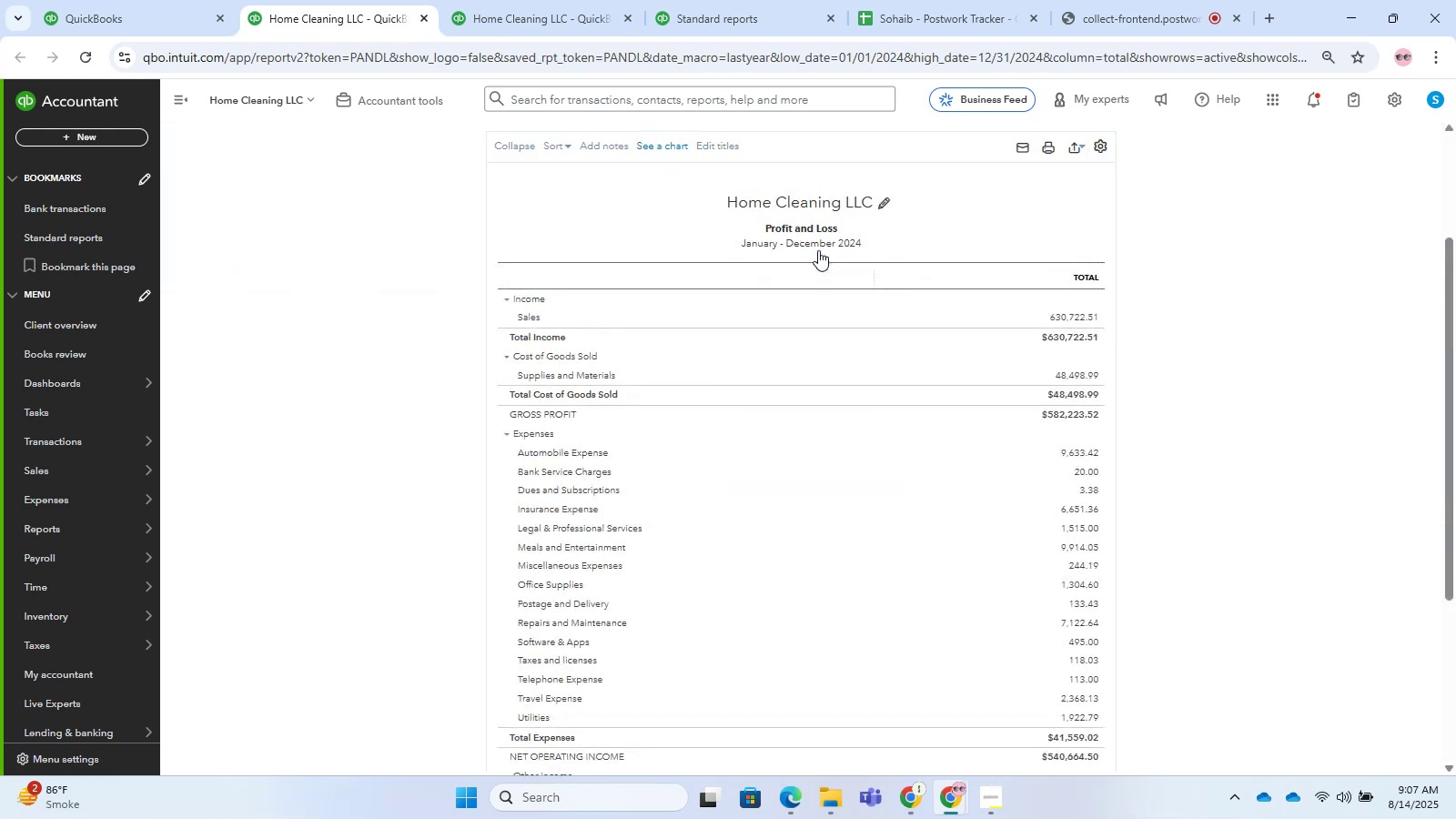 
triple_click([818, 250])
 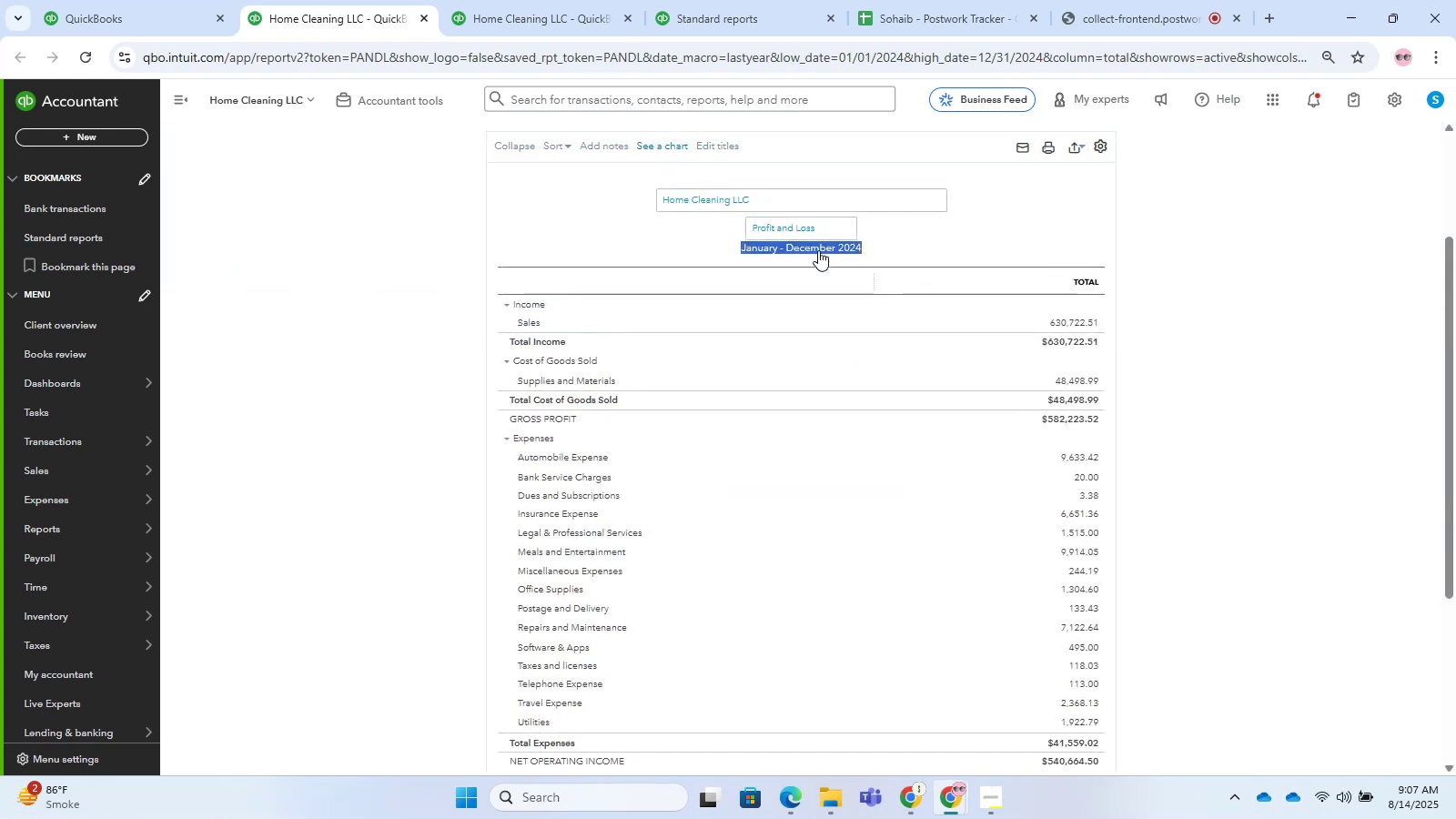 
triple_click([818, 250])
 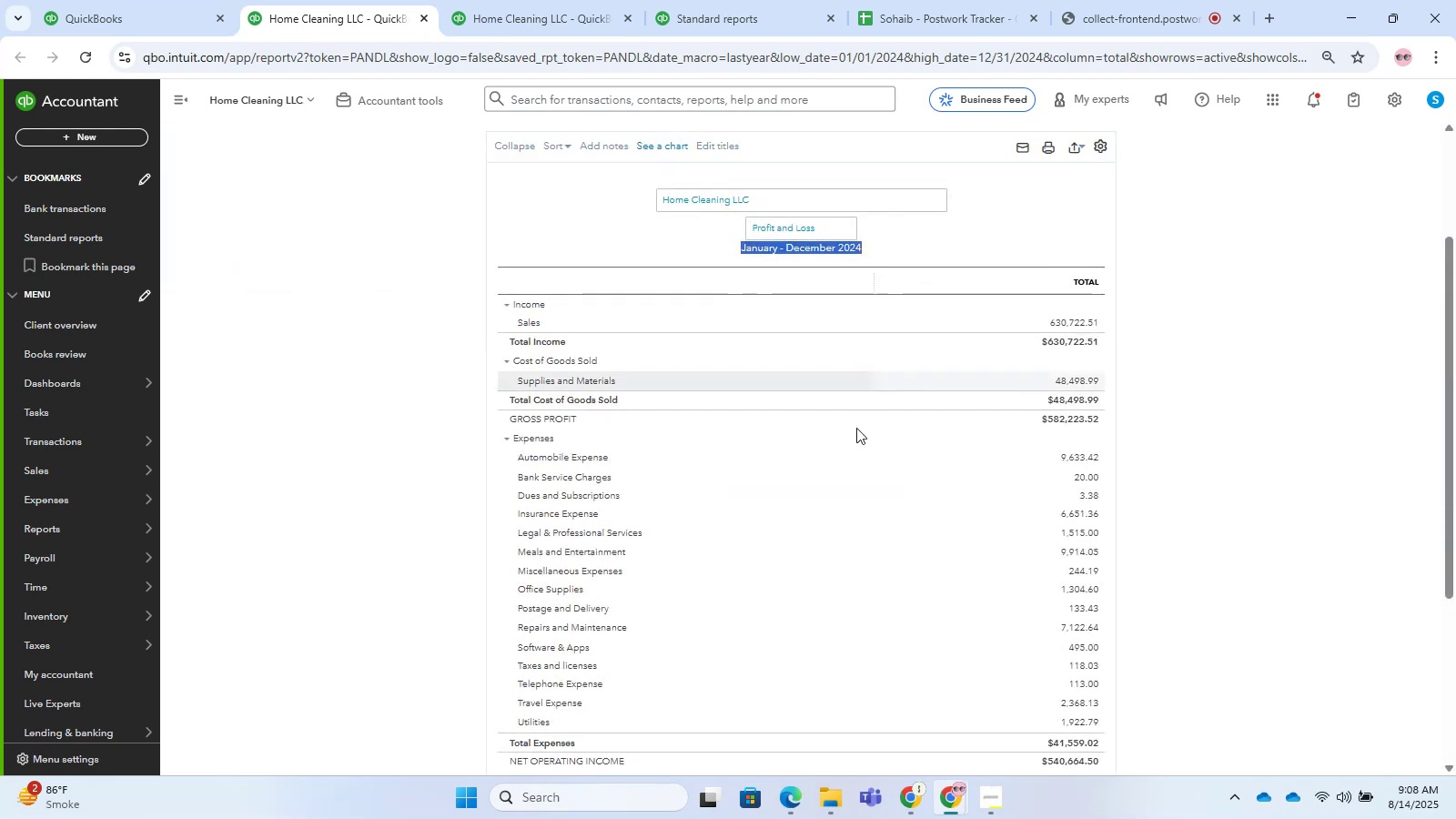 
scroll: coordinate [903, 632], scroll_direction: up, amount: 3.0
 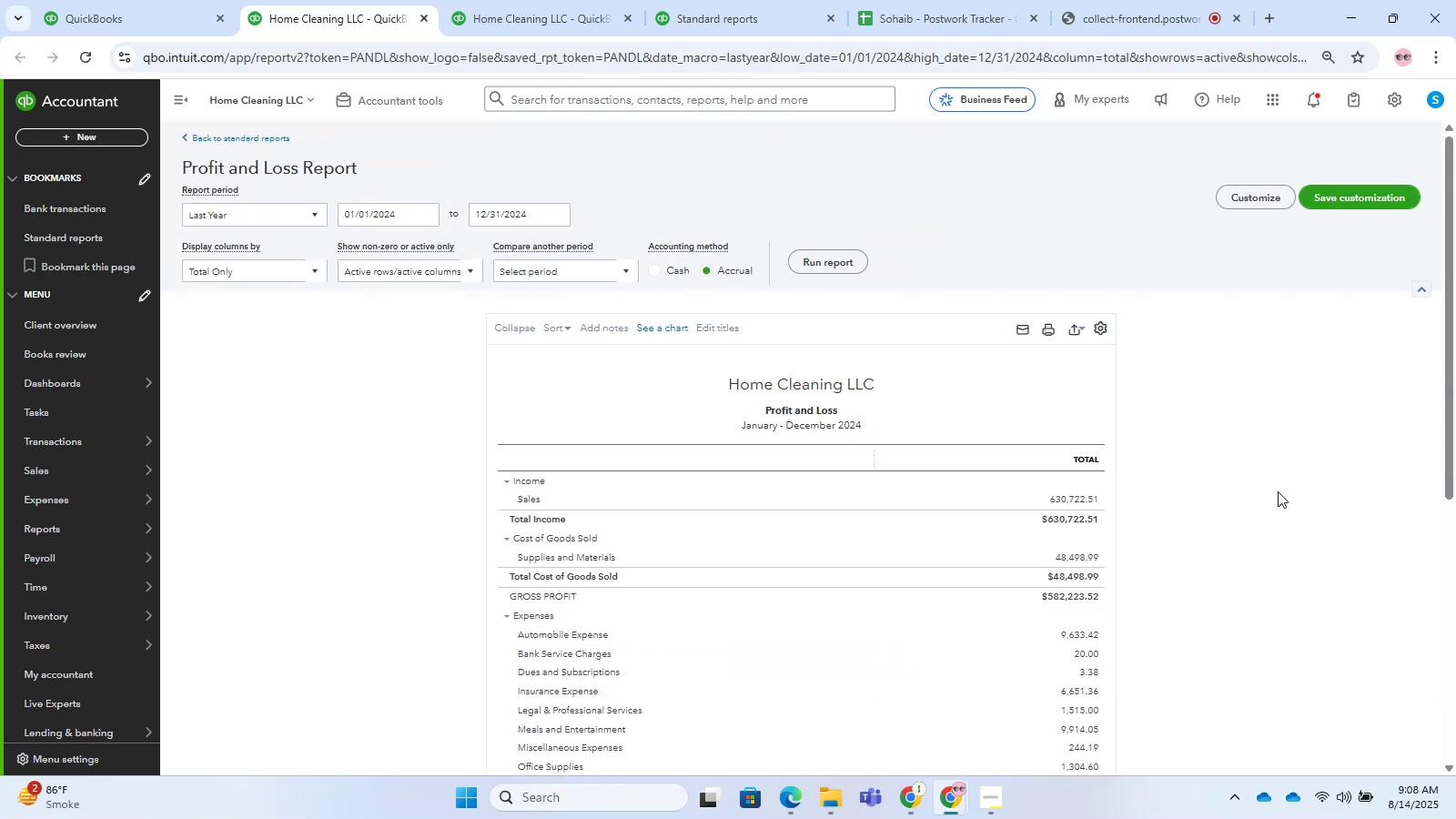 
scroll: coordinate [1258, 508], scroll_direction: down, amount: 4.0
 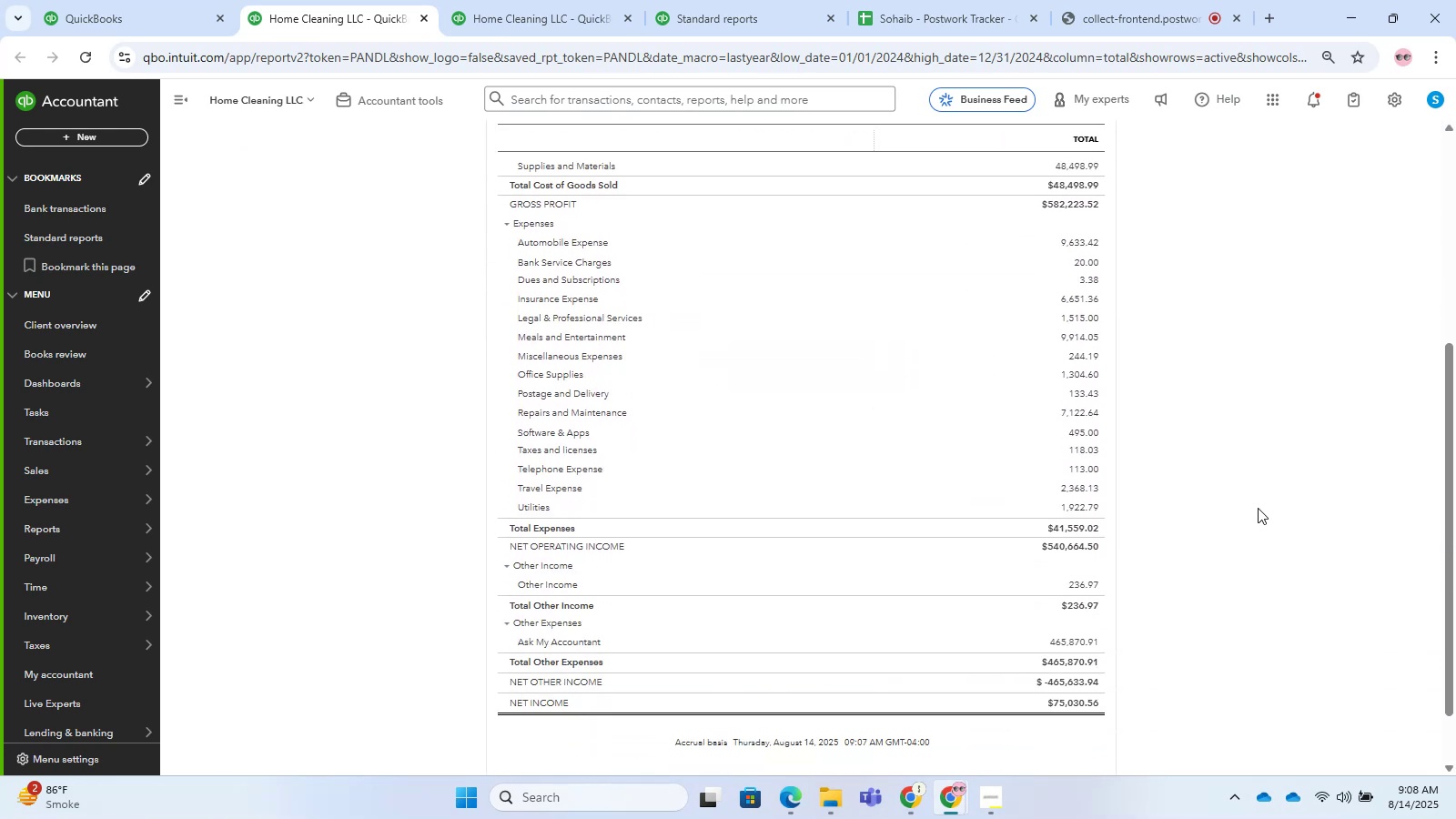 
scroll: coordinate [1258, 508], scroll_direction: up, amount: 3.0
 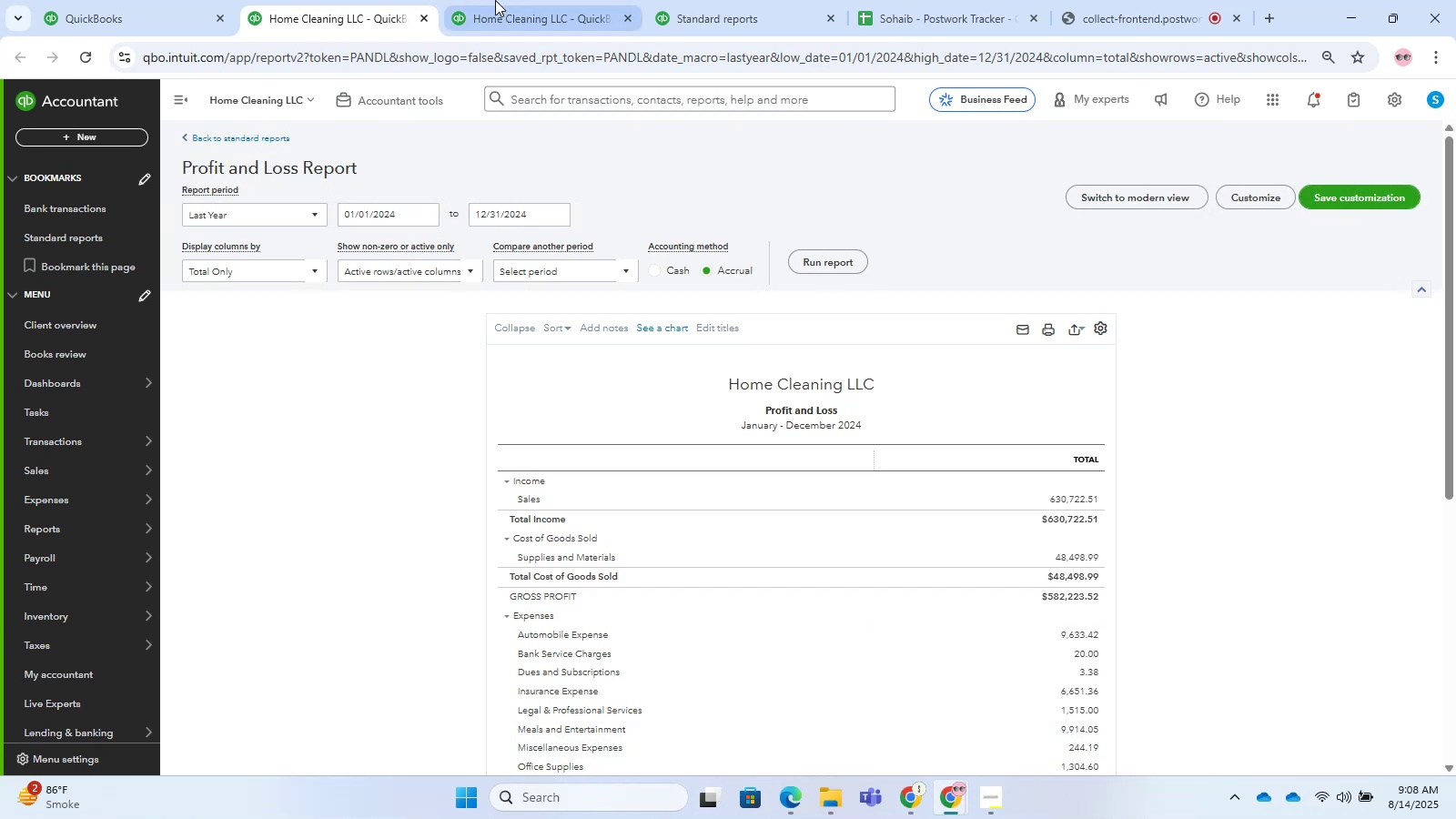 
left_click([493, 0])
 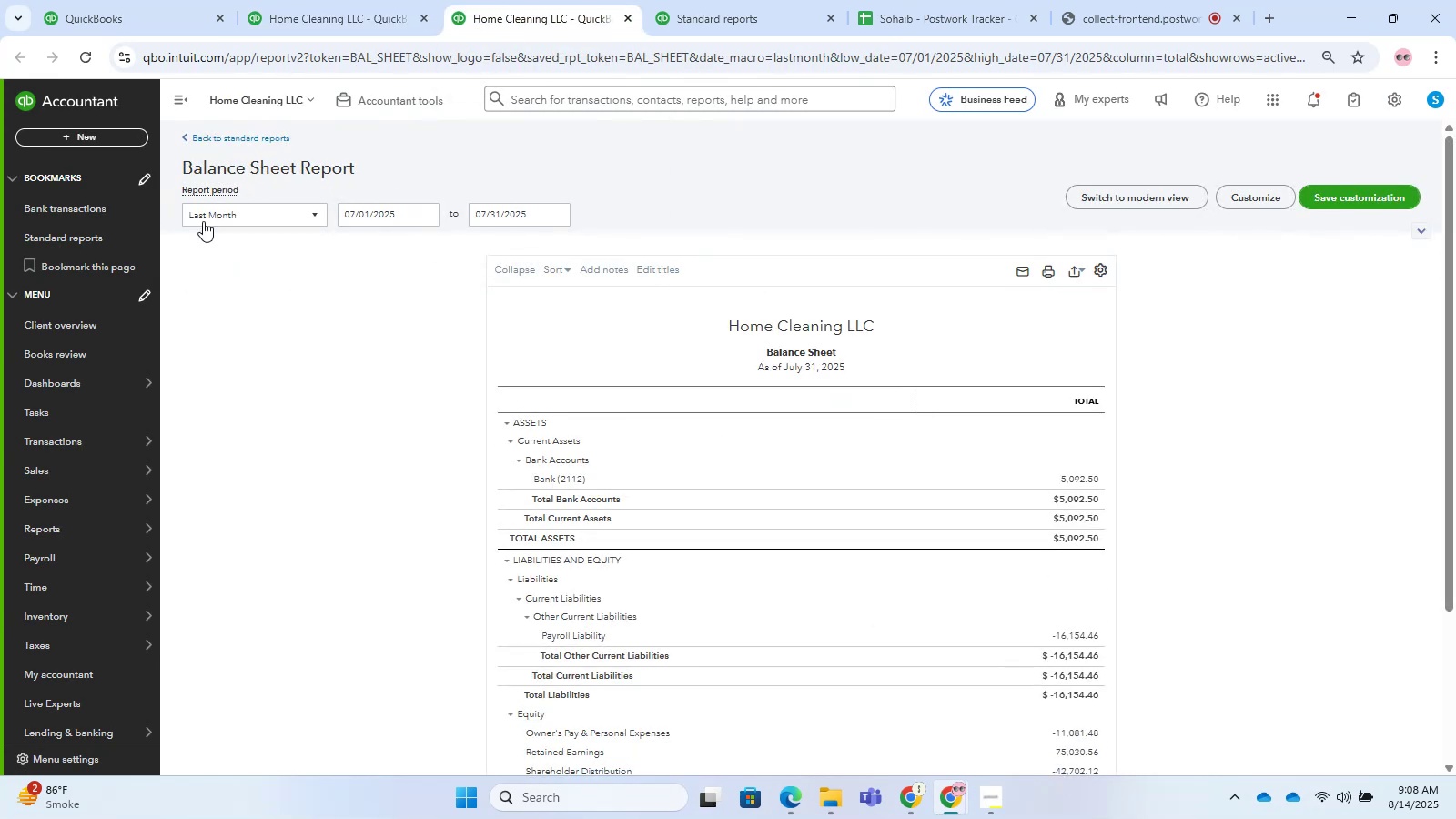 
left_click([223, 214])
 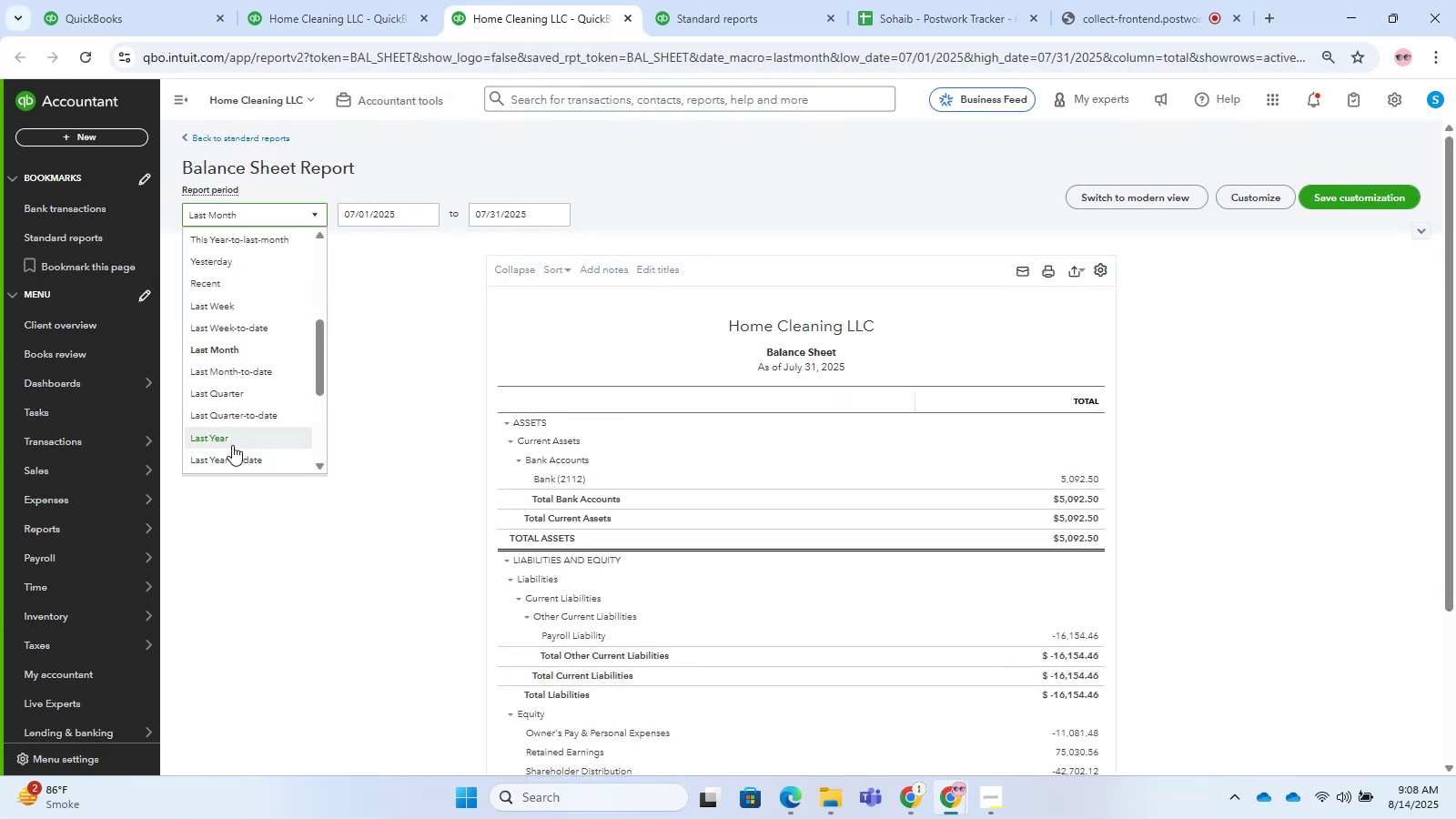 
left_click([232, 445])
 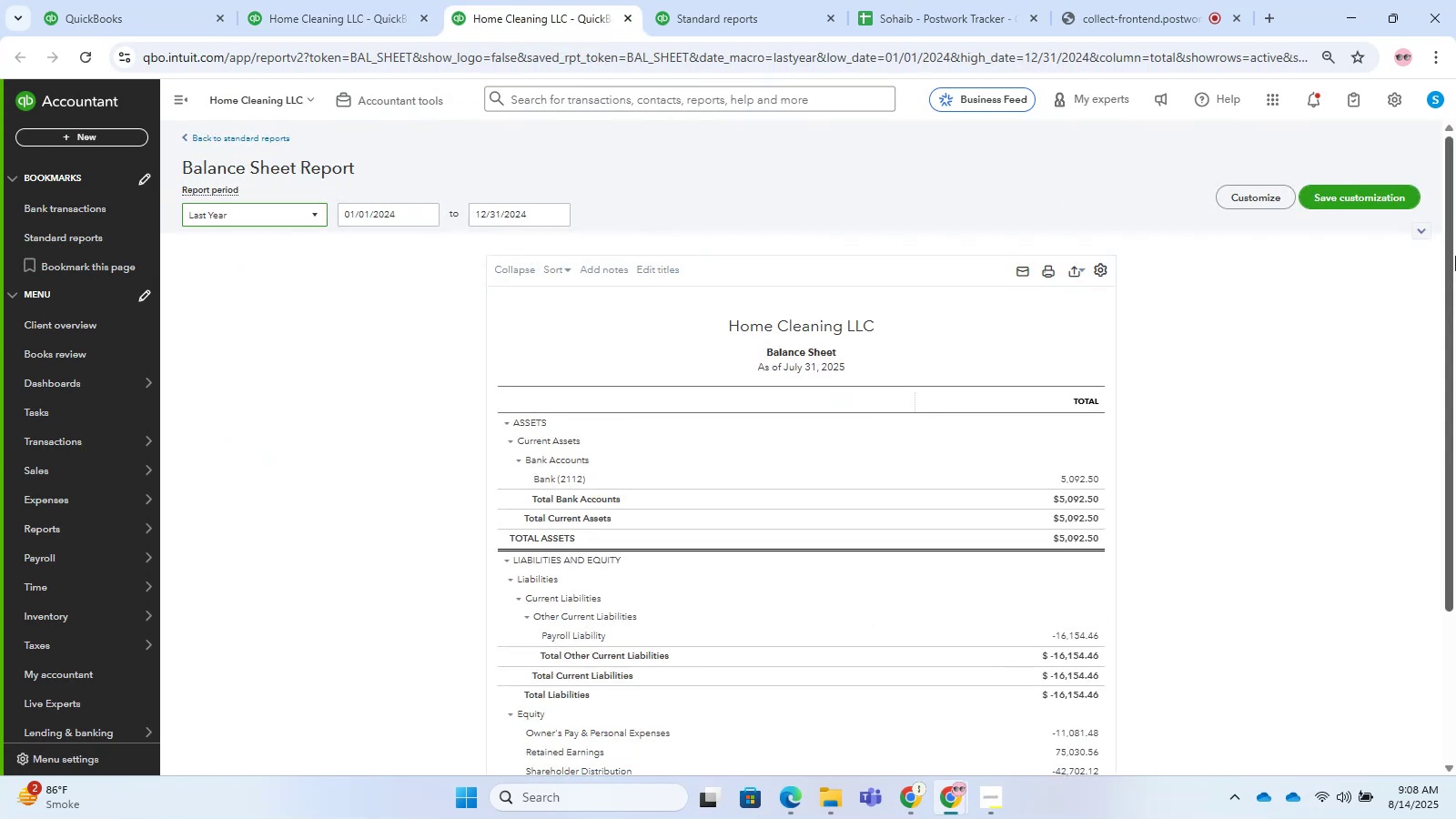 
left_click([1419, 235])
 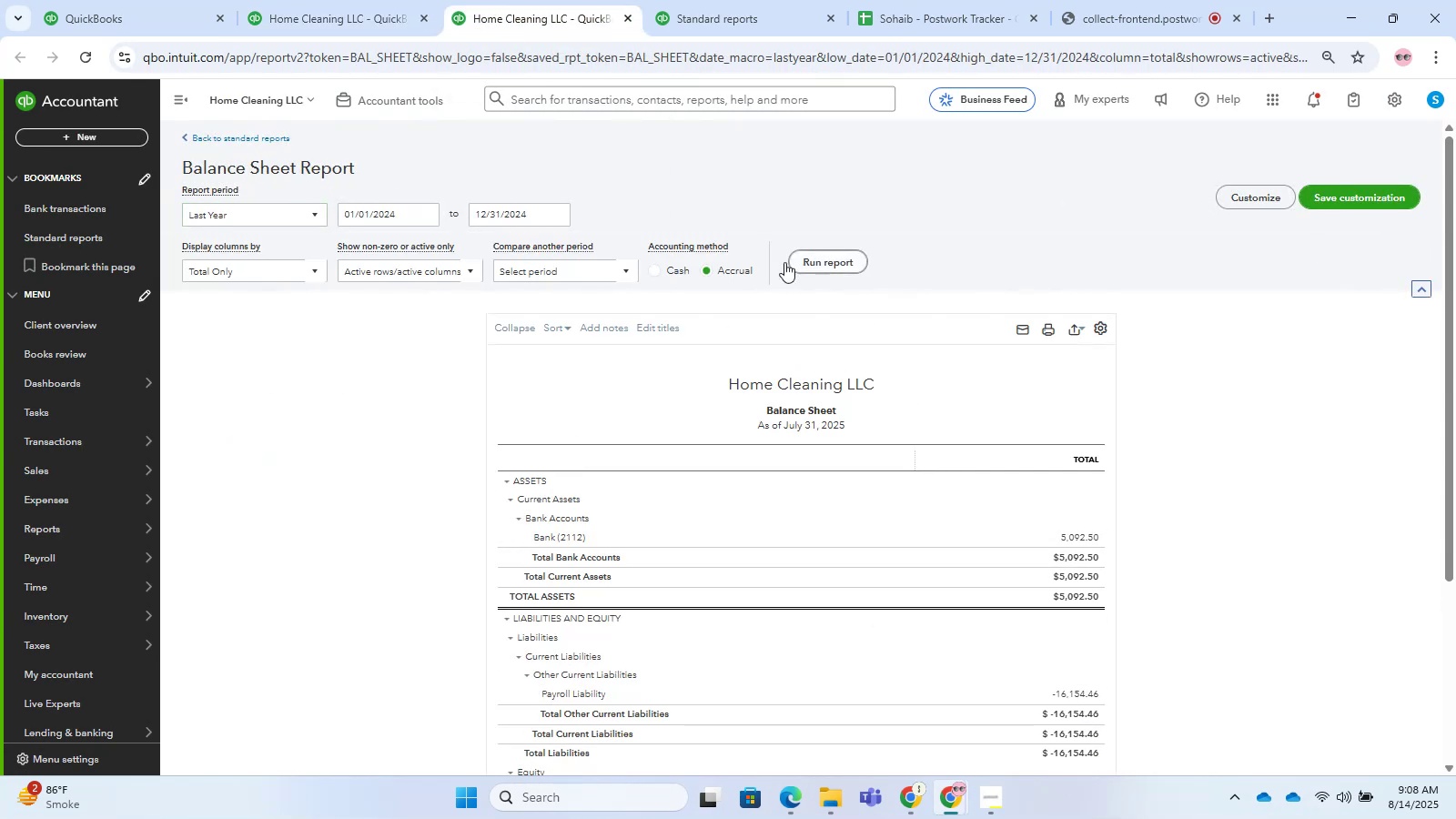 
left_click([766, 262])
 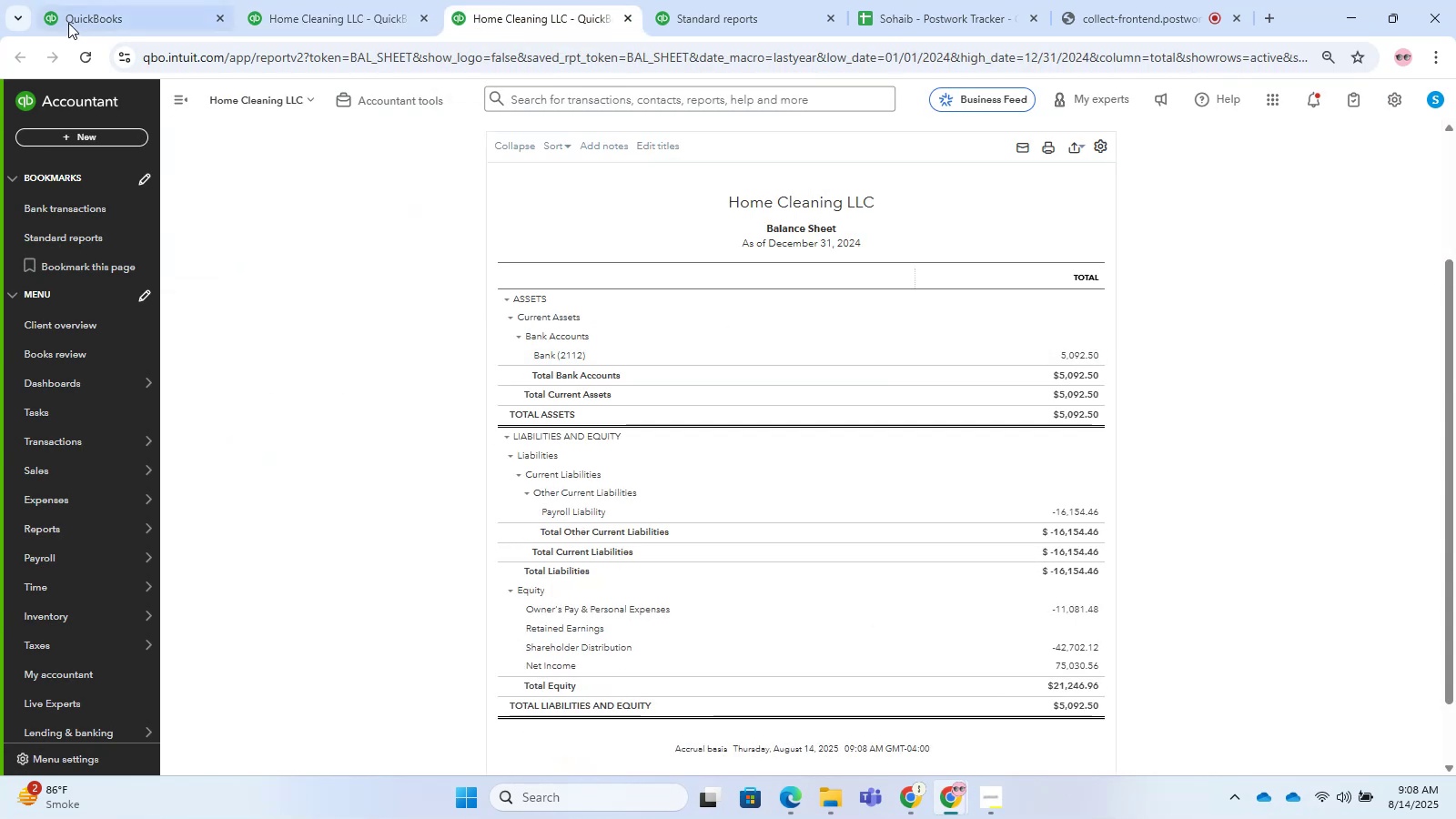 
left_click([179, 104])
 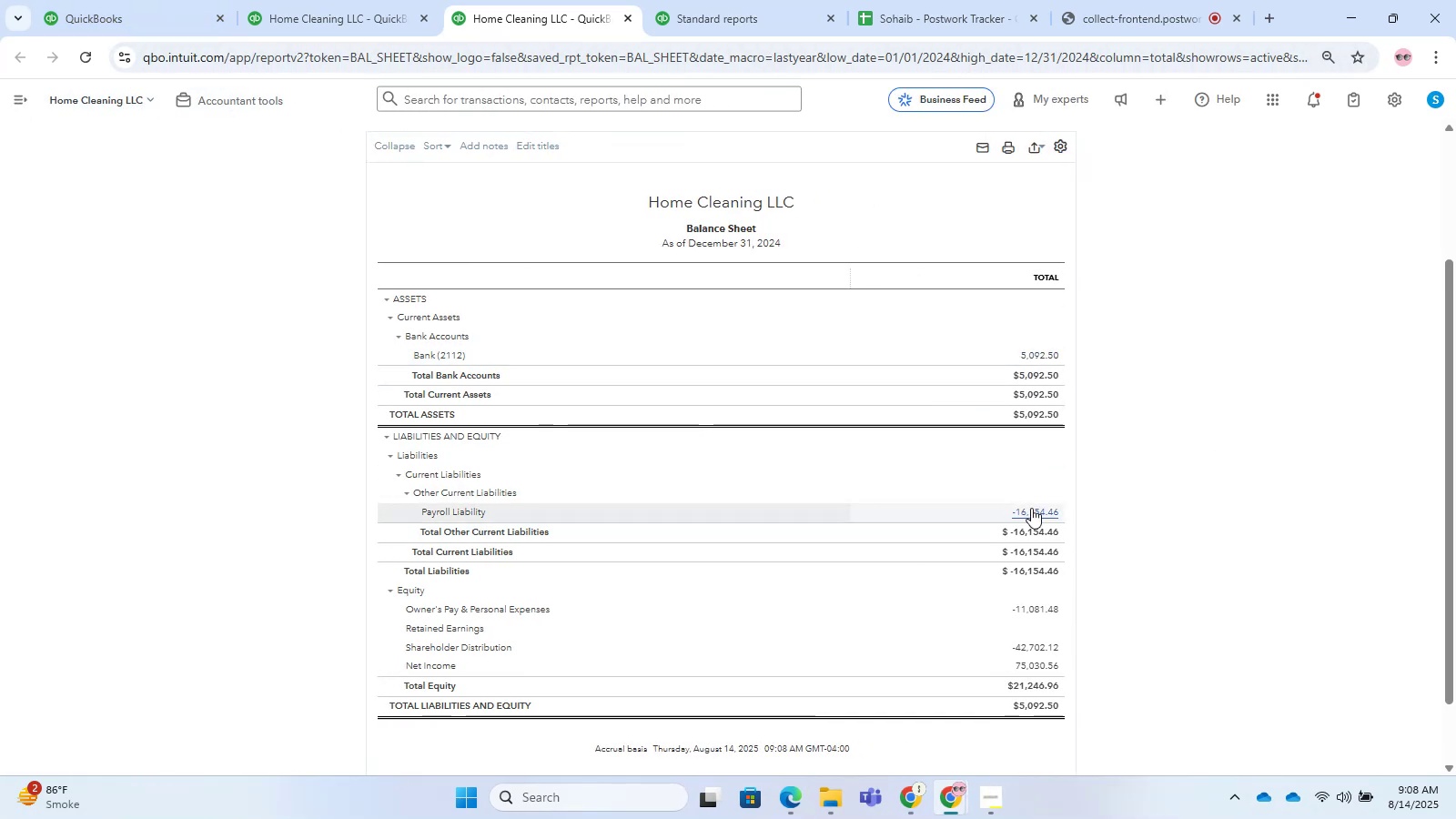 
left_click([1031, 508])
 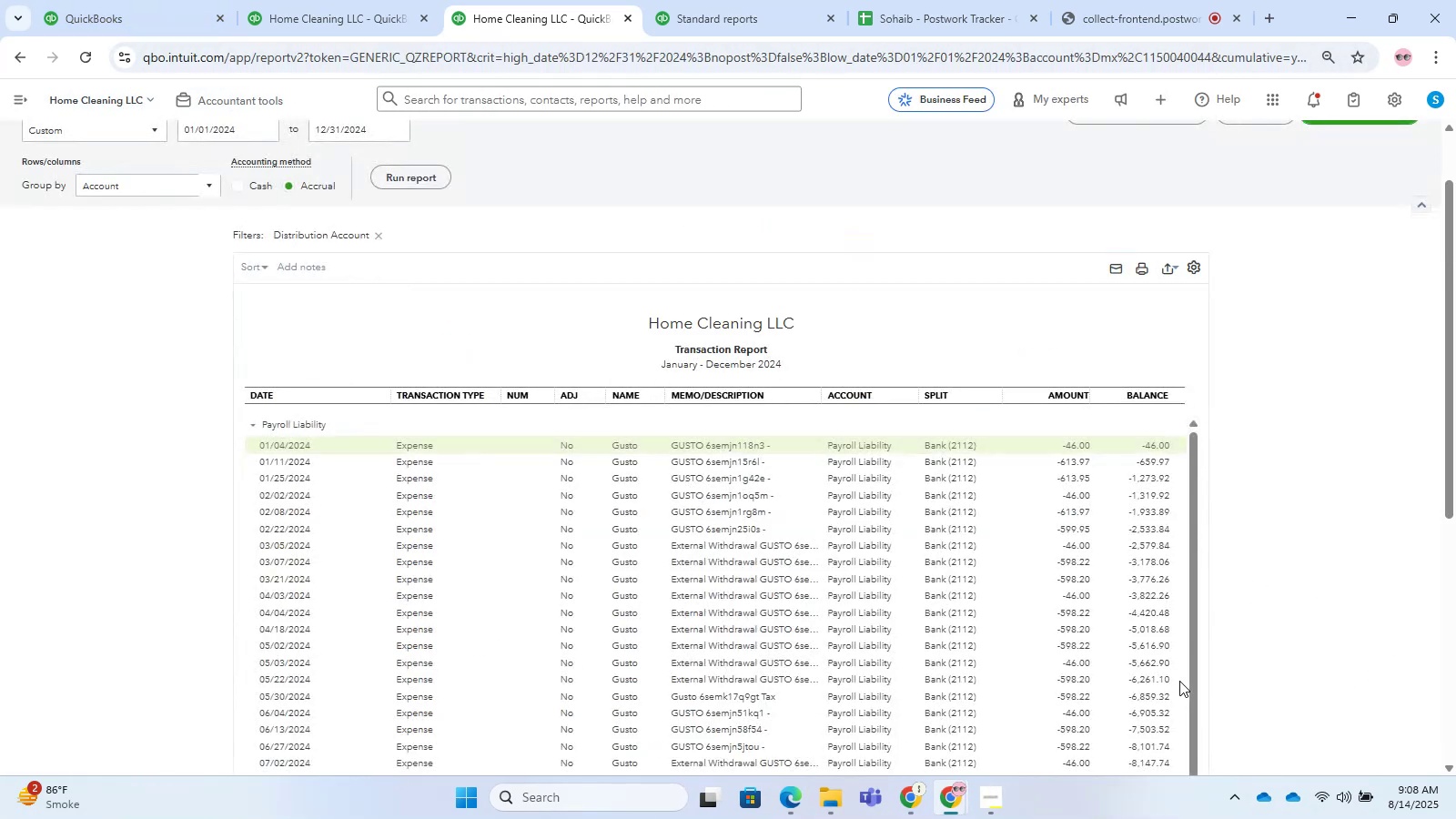 
scroll: coordinate [816, 266], scroll_direction: down, amount: 8.0
 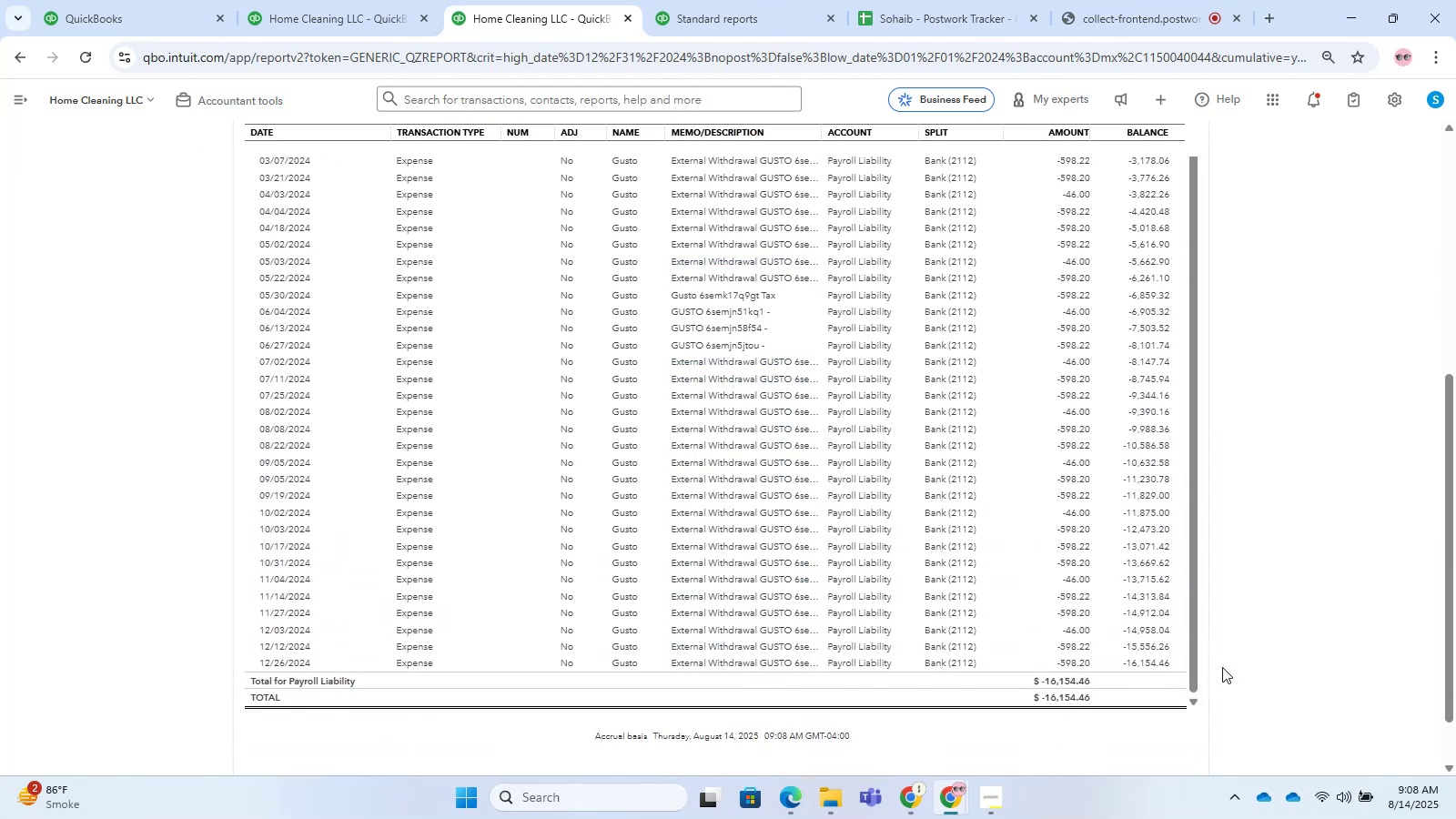 
wait(5.46)
 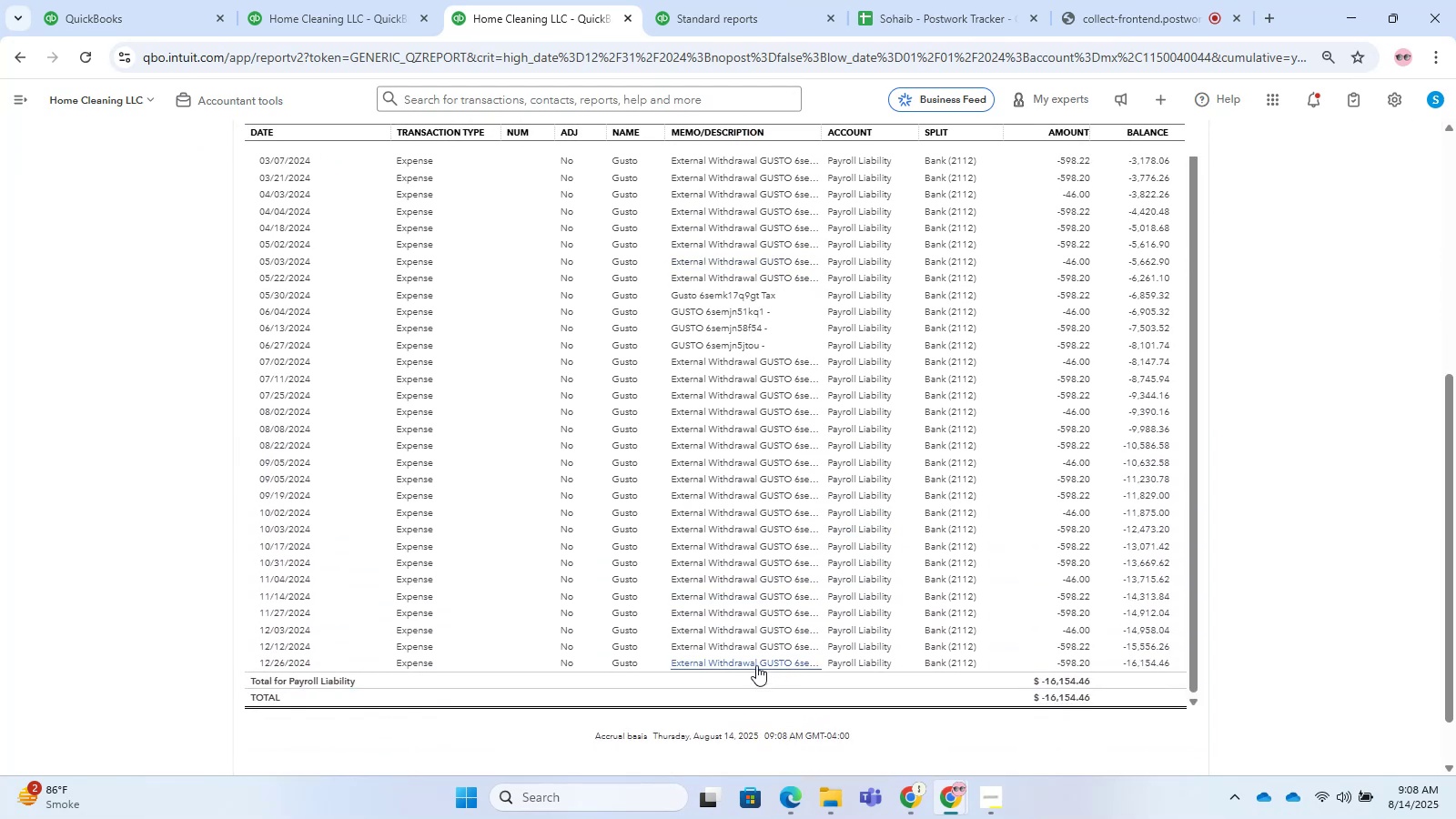 
scroll: coordinate [713, 498], scroll_direction: up, amount: 8.0
 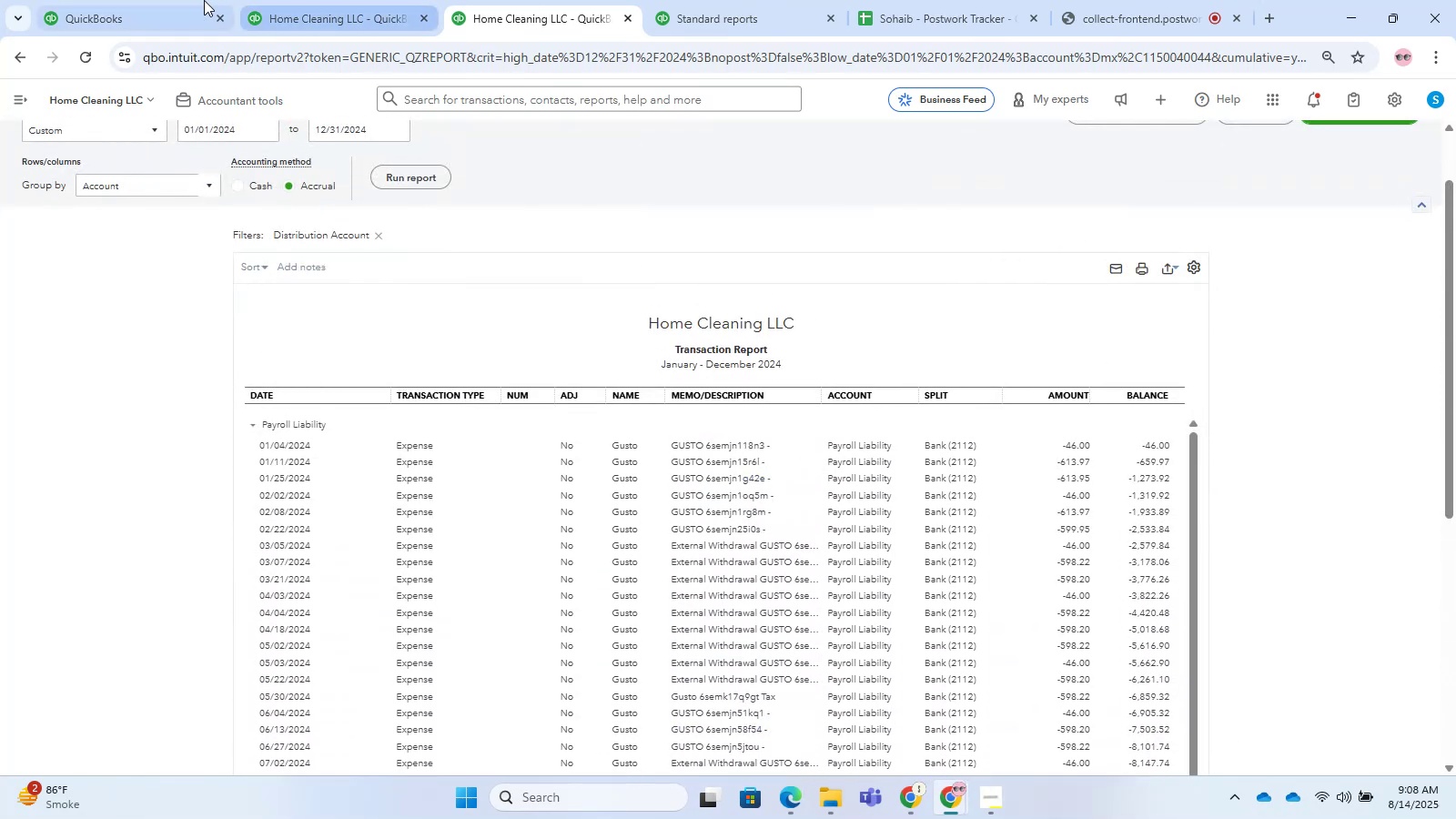 
left_click([173, 0])
 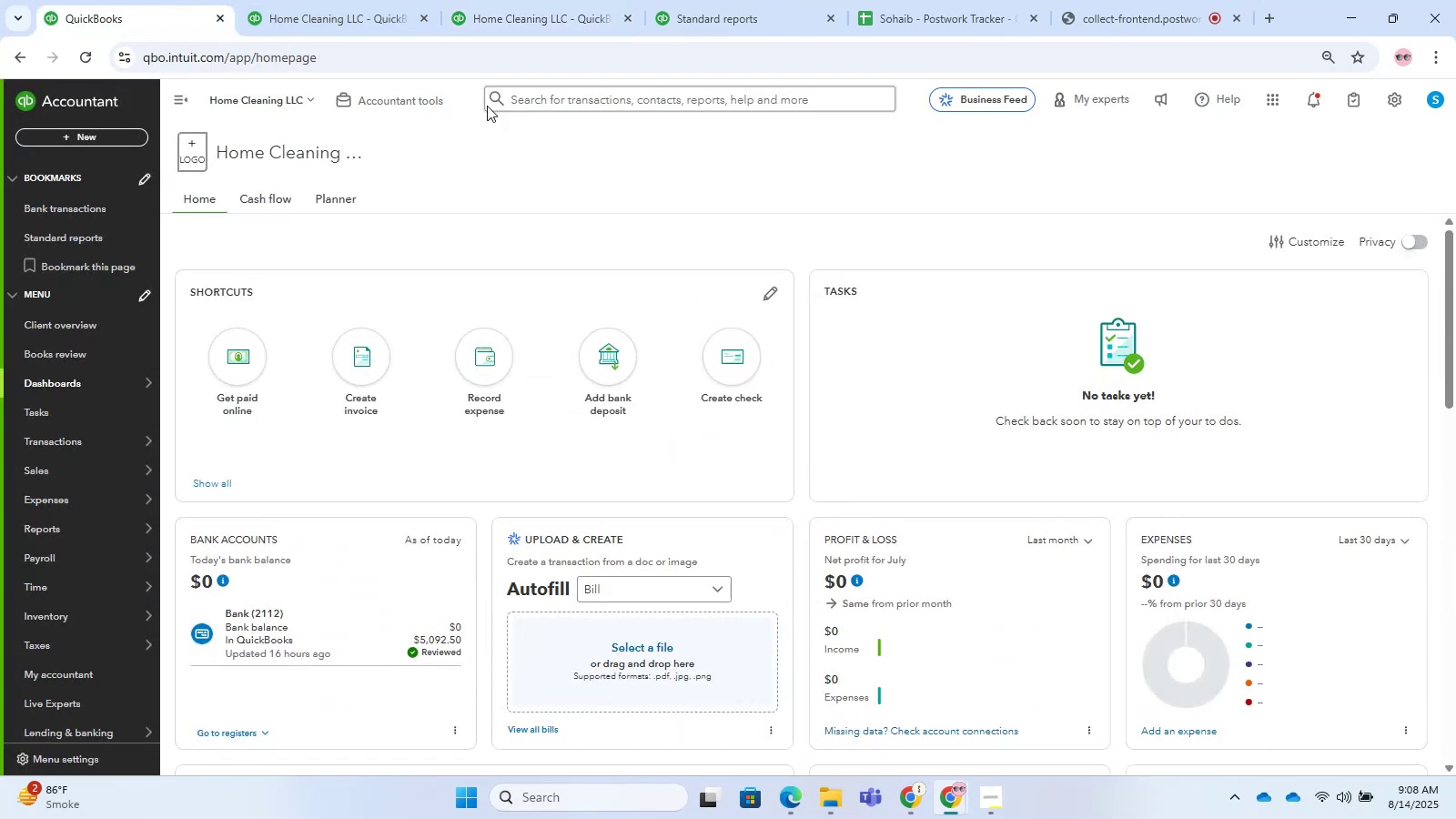 
left_click([396, 115])
 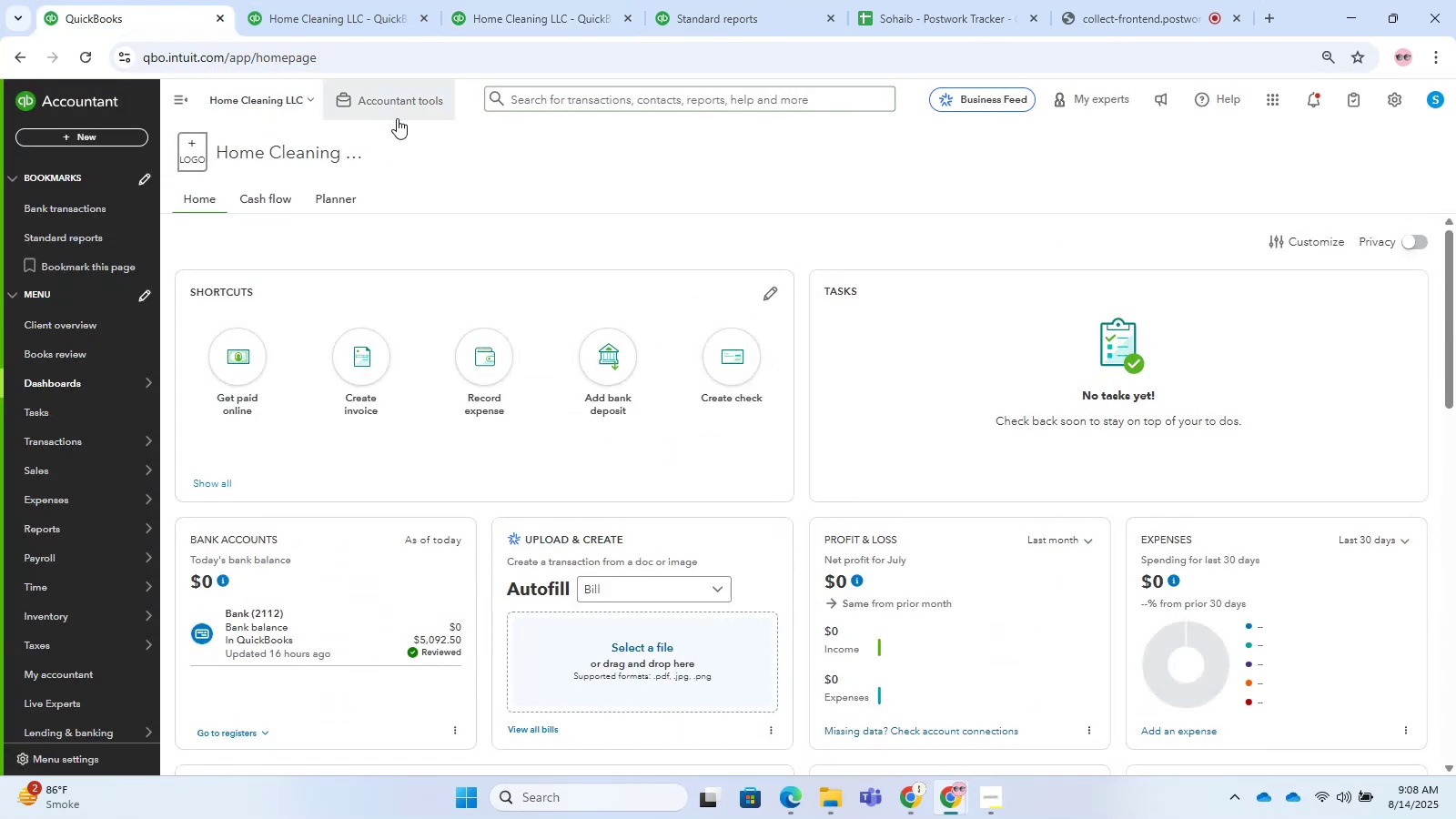 
mouse_move([431, 162])
 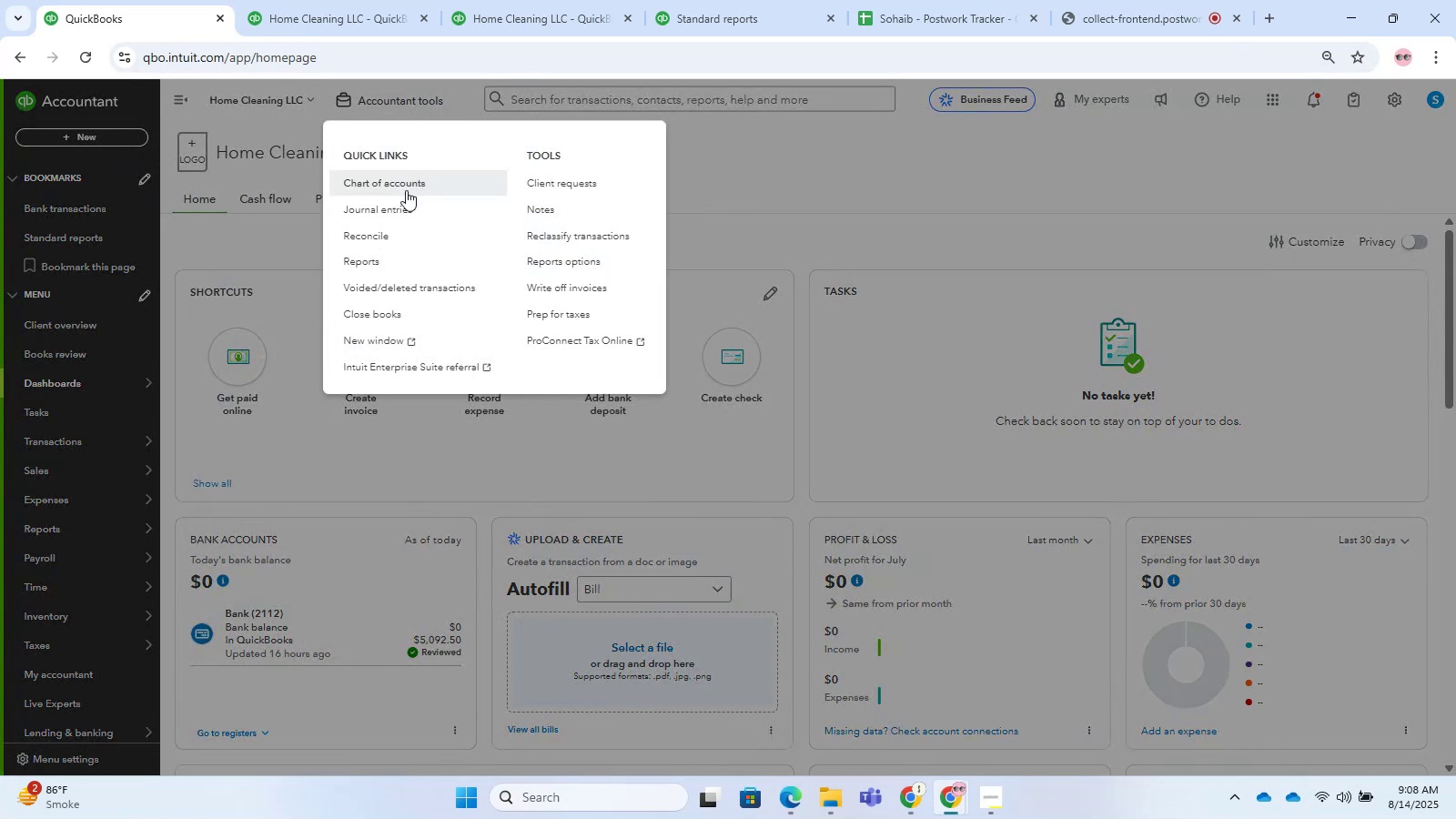 
left_click([406, 190])
 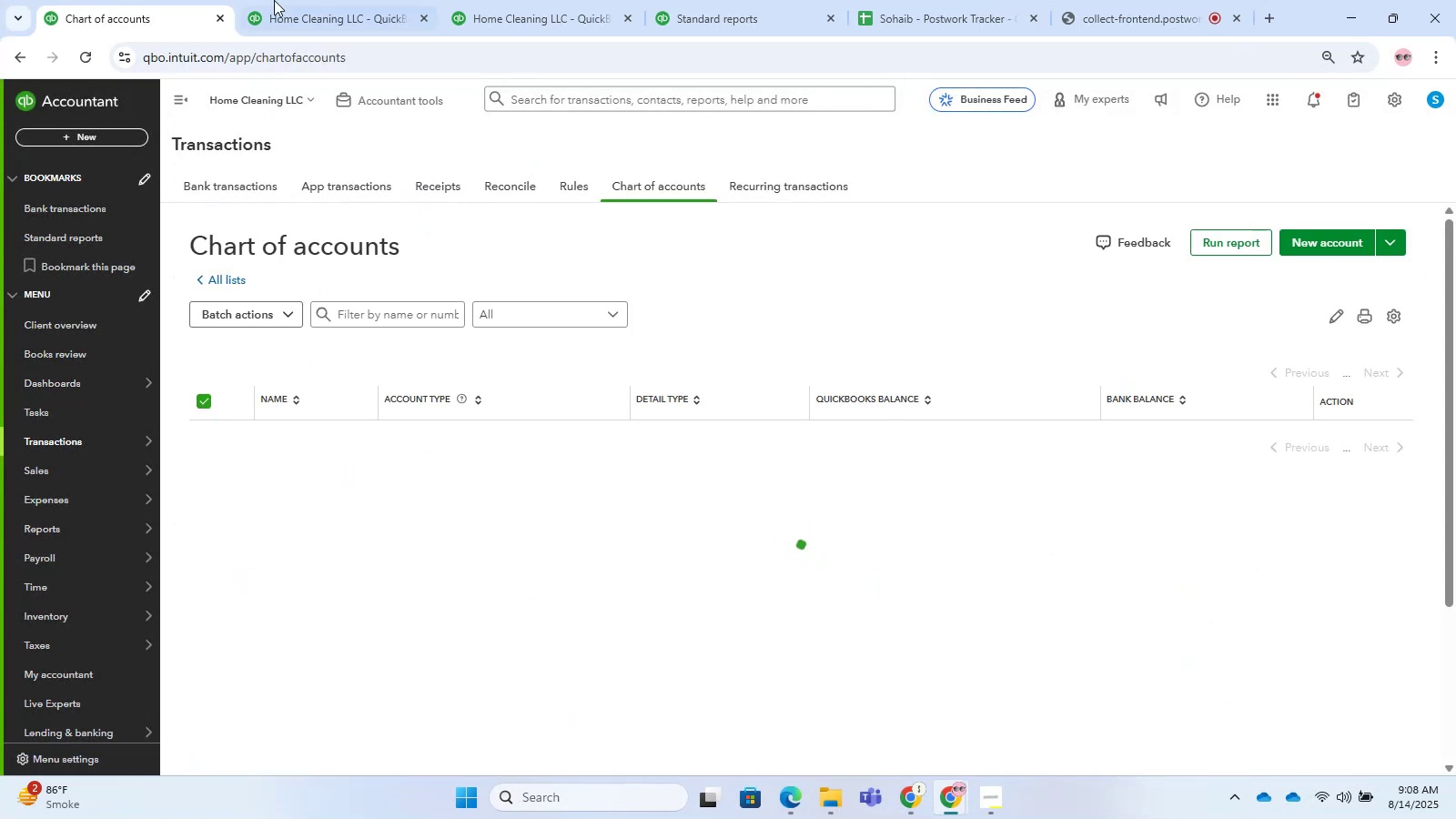 
left_click([402, 84])
 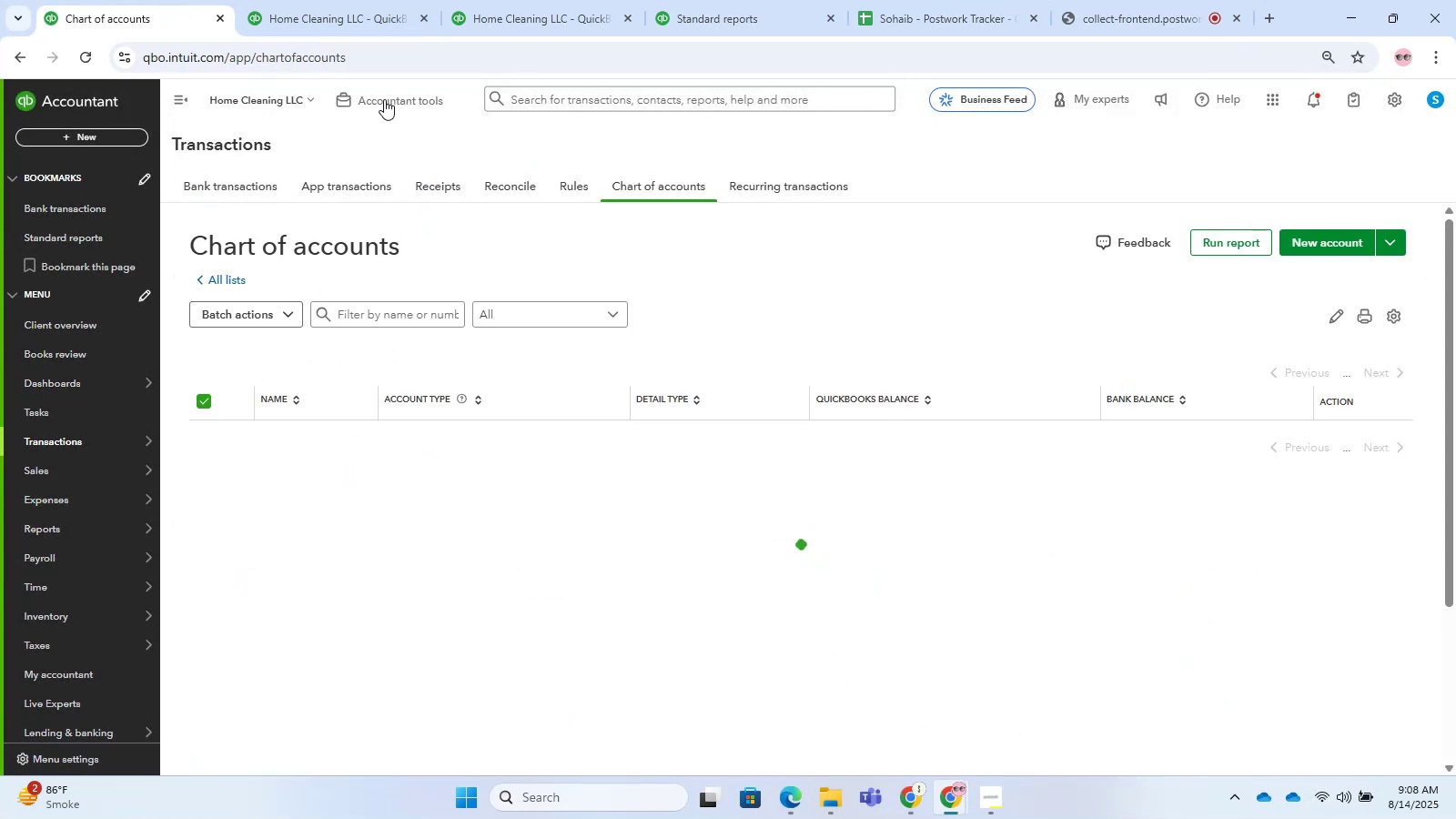 
left_click([377, 104])
 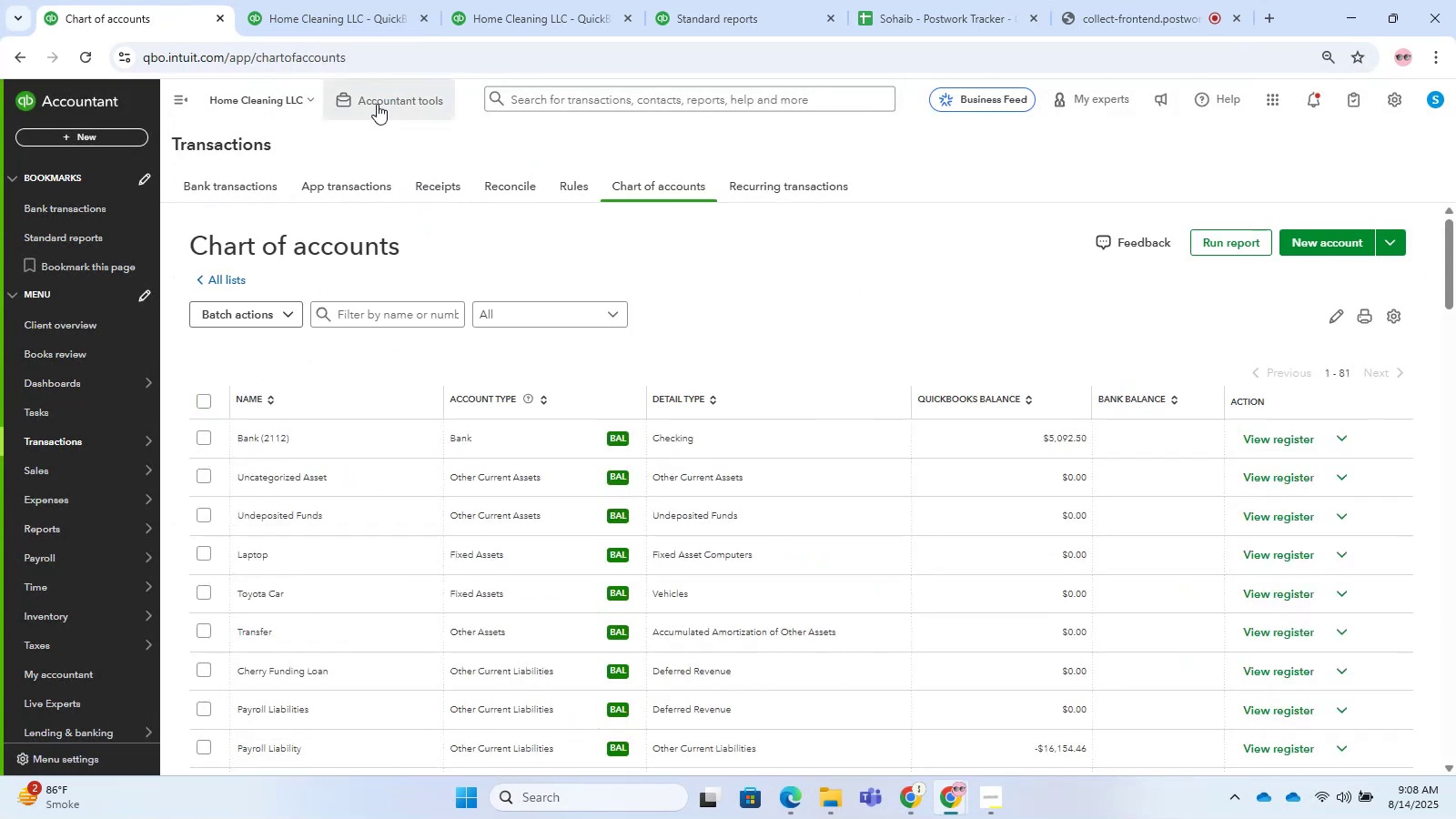 
left_click([377, 104])
 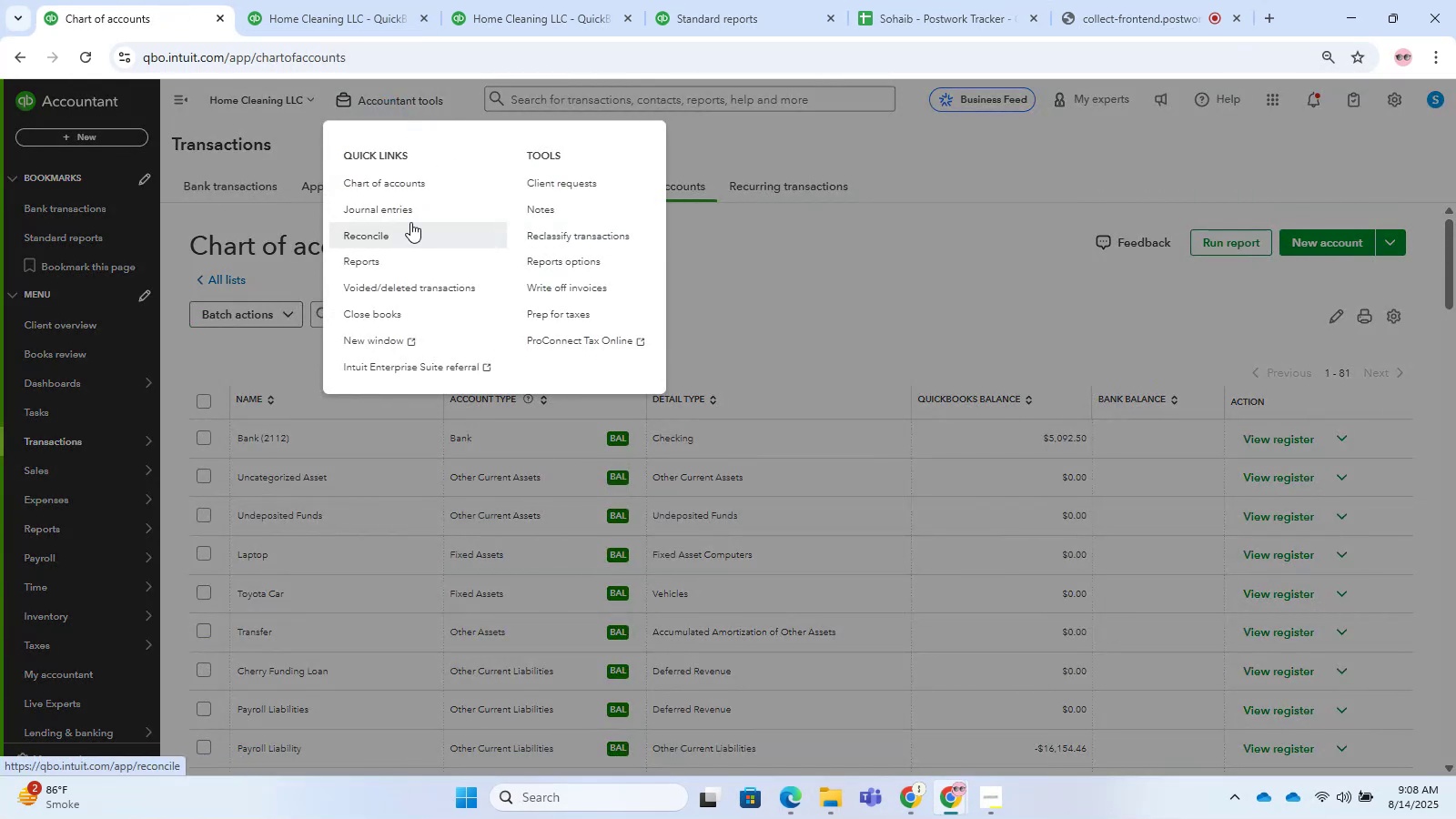 
right_click([369, 198])
 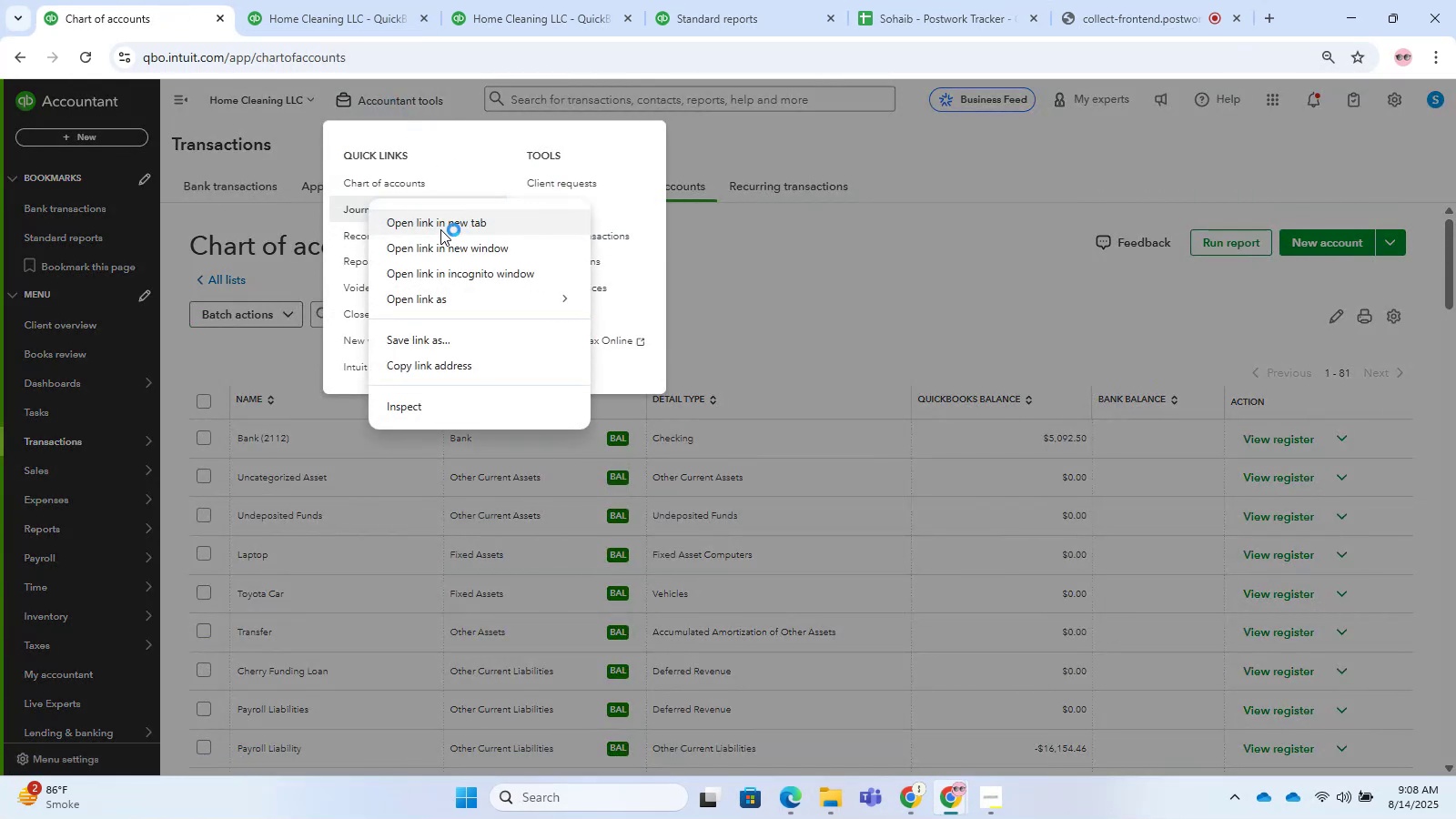 
left_click([426, 222])
 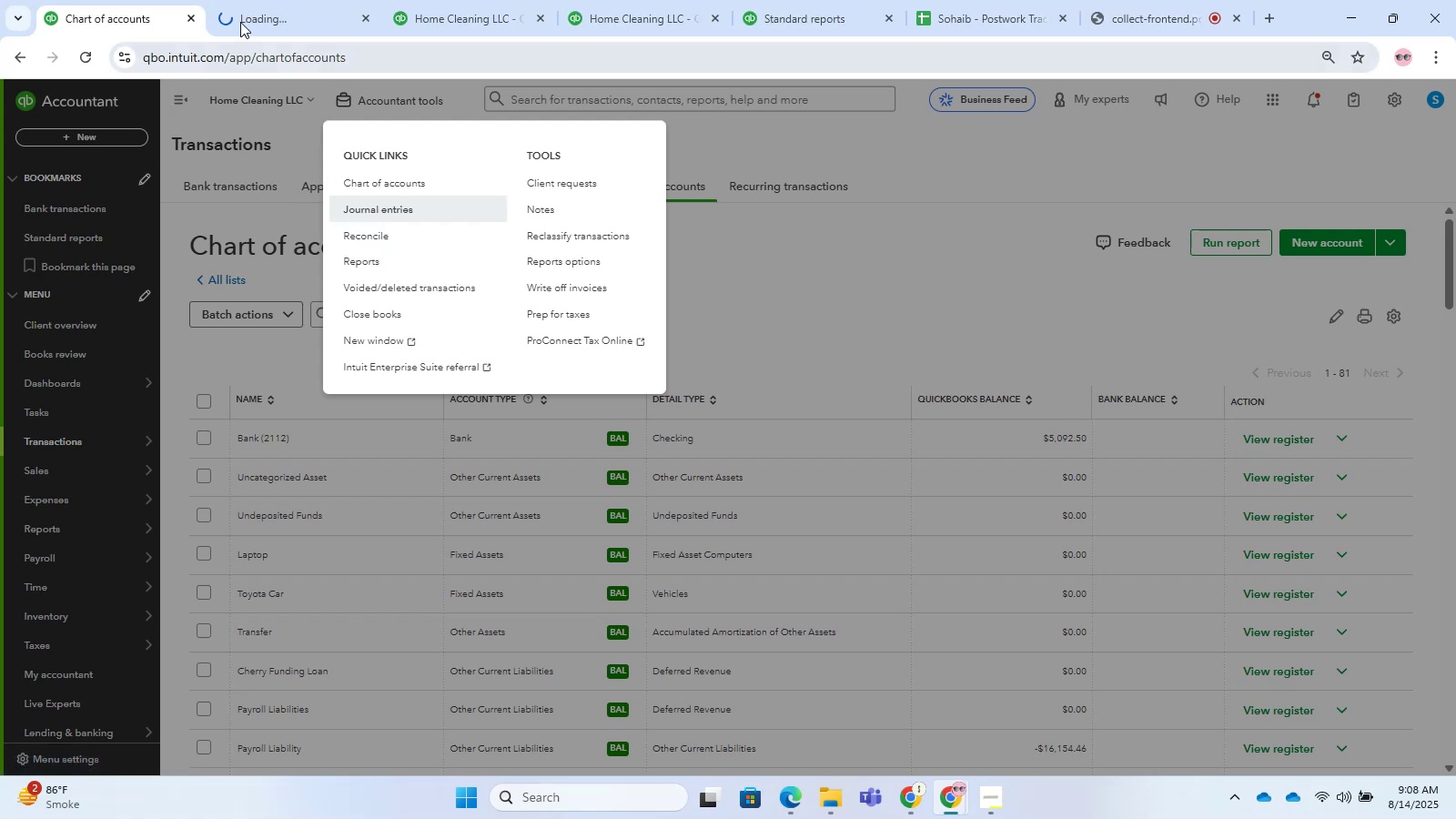 
left_click([239, 0])
 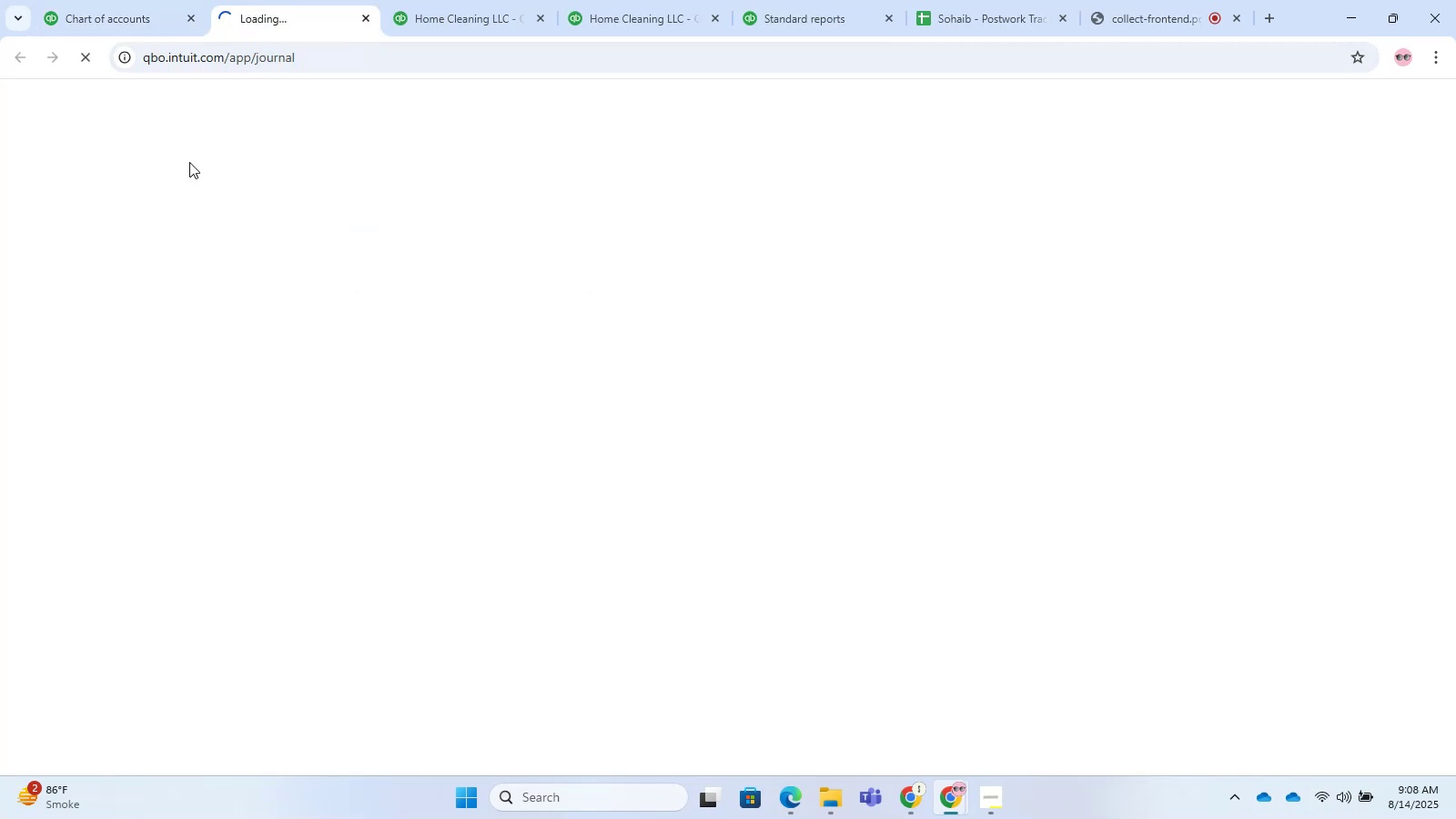 
left_click([121, 0])
 